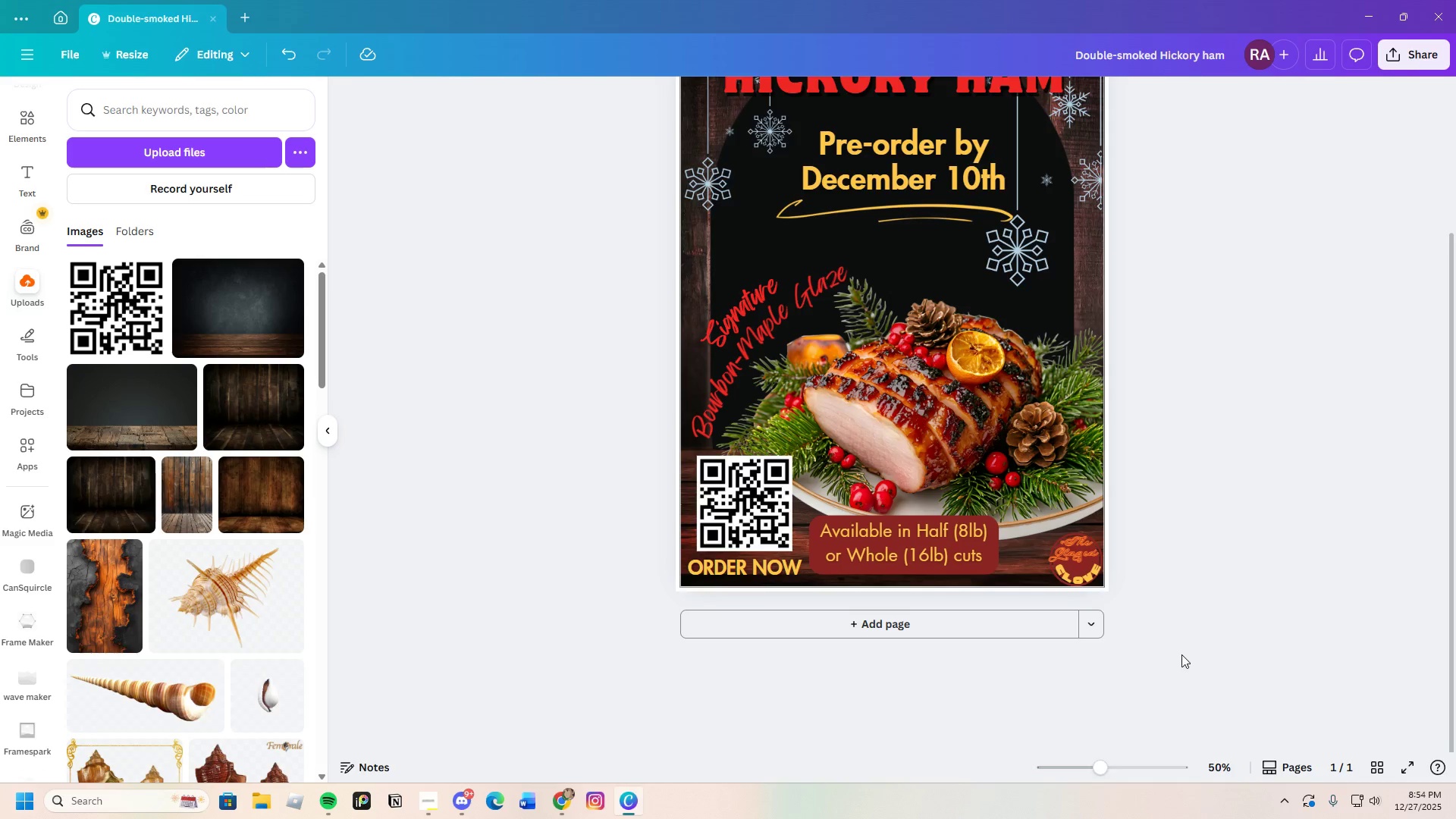 
scroll: coordinate [1181, 654], scroll_direction: up, amount: 2.0
 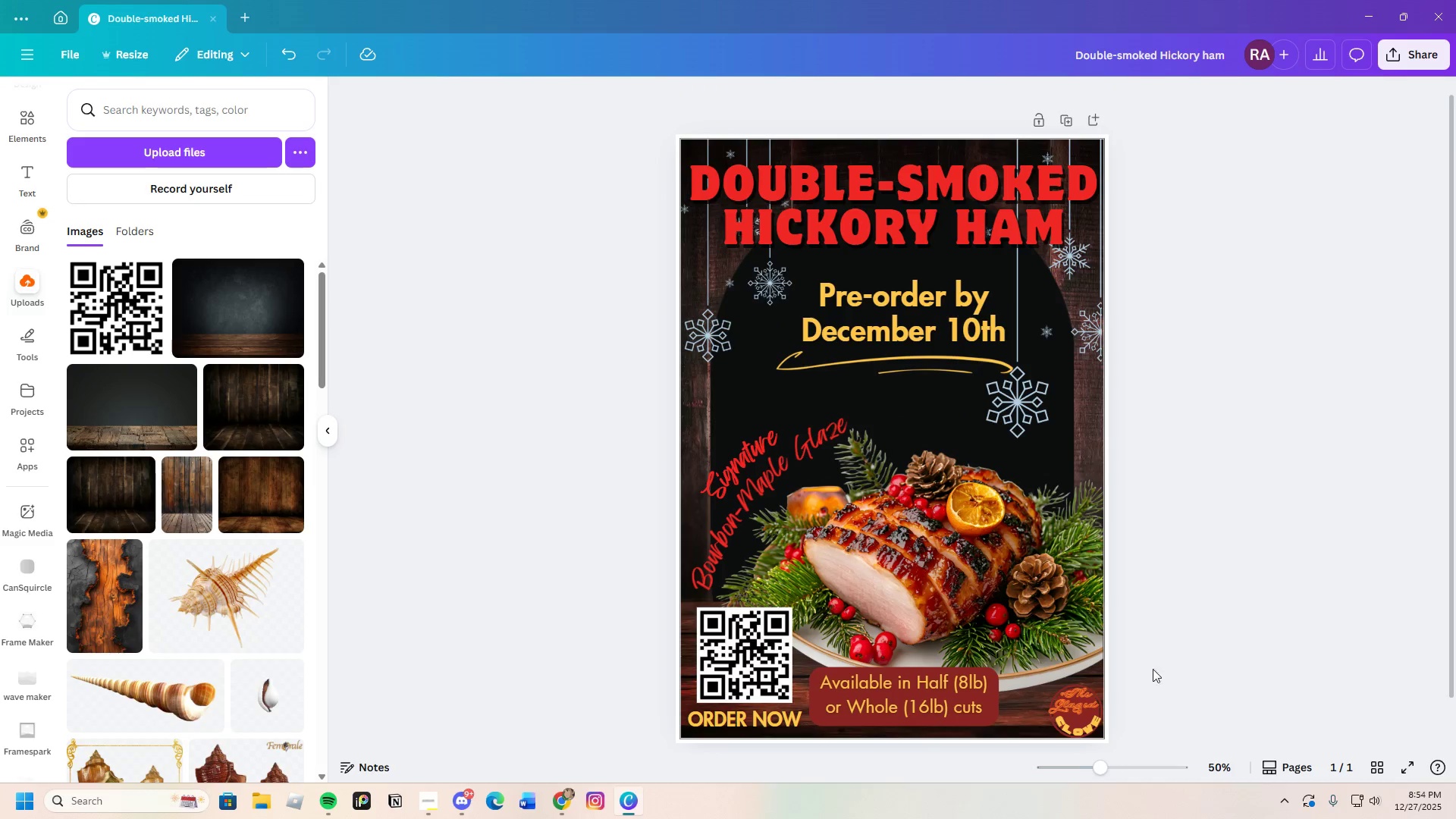 
scroll: coordinate [1141, 690], scroll_direction: down, amount: 2.0
 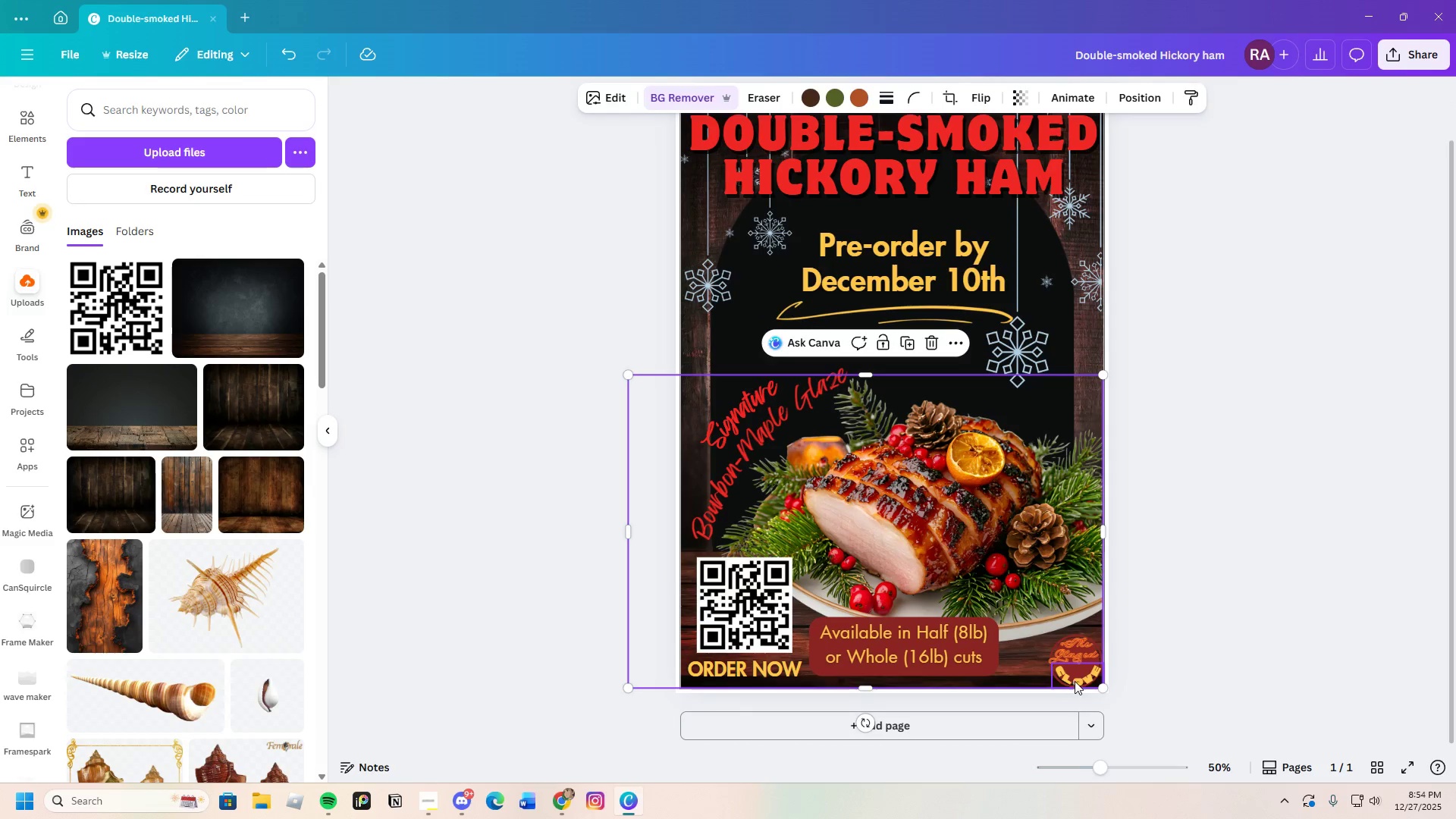 
left_click([1059, 651])
 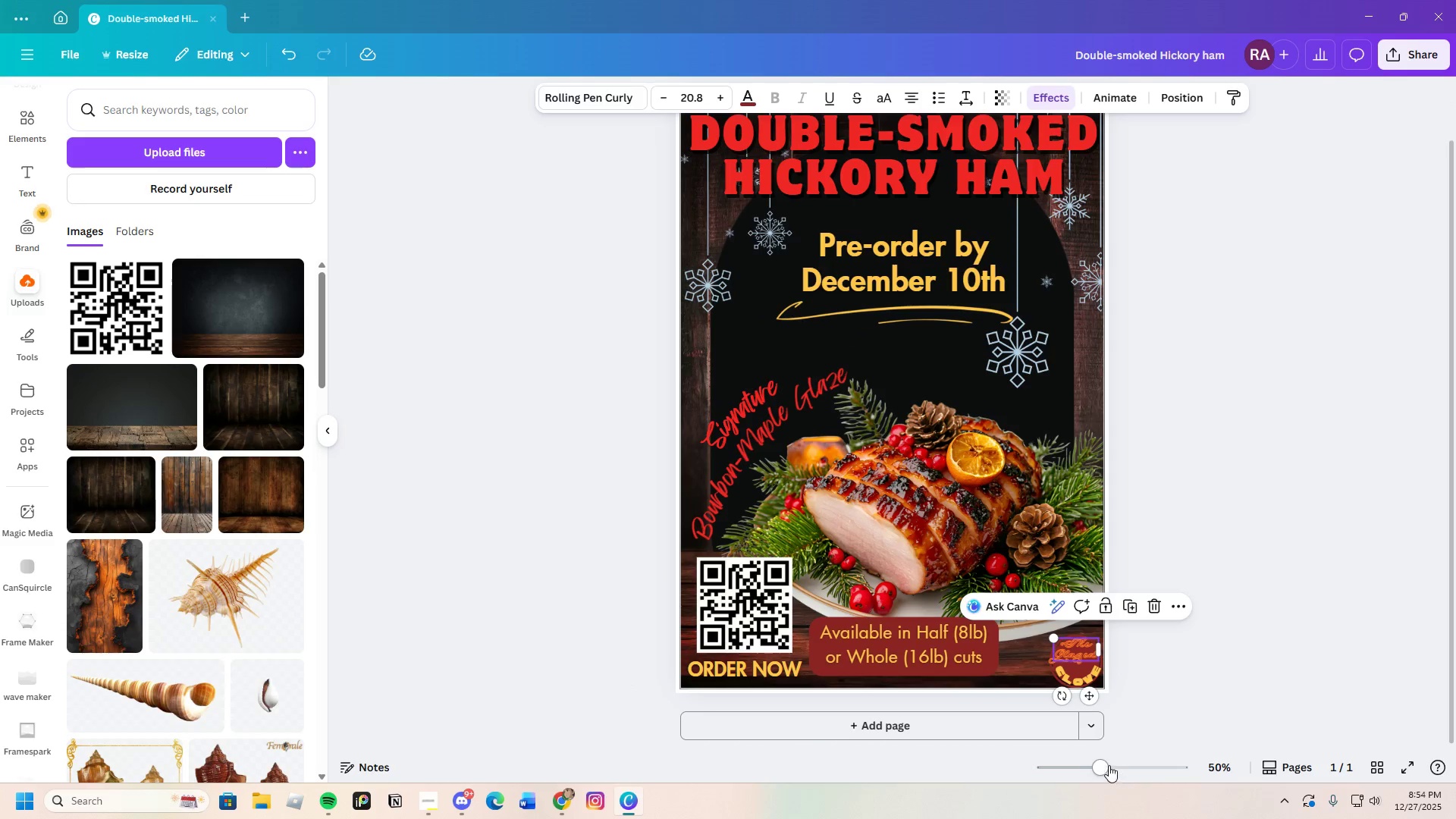 
left_click_drag(start_coordinate=[1107, 765], to_coordinate=[1113, 766])
 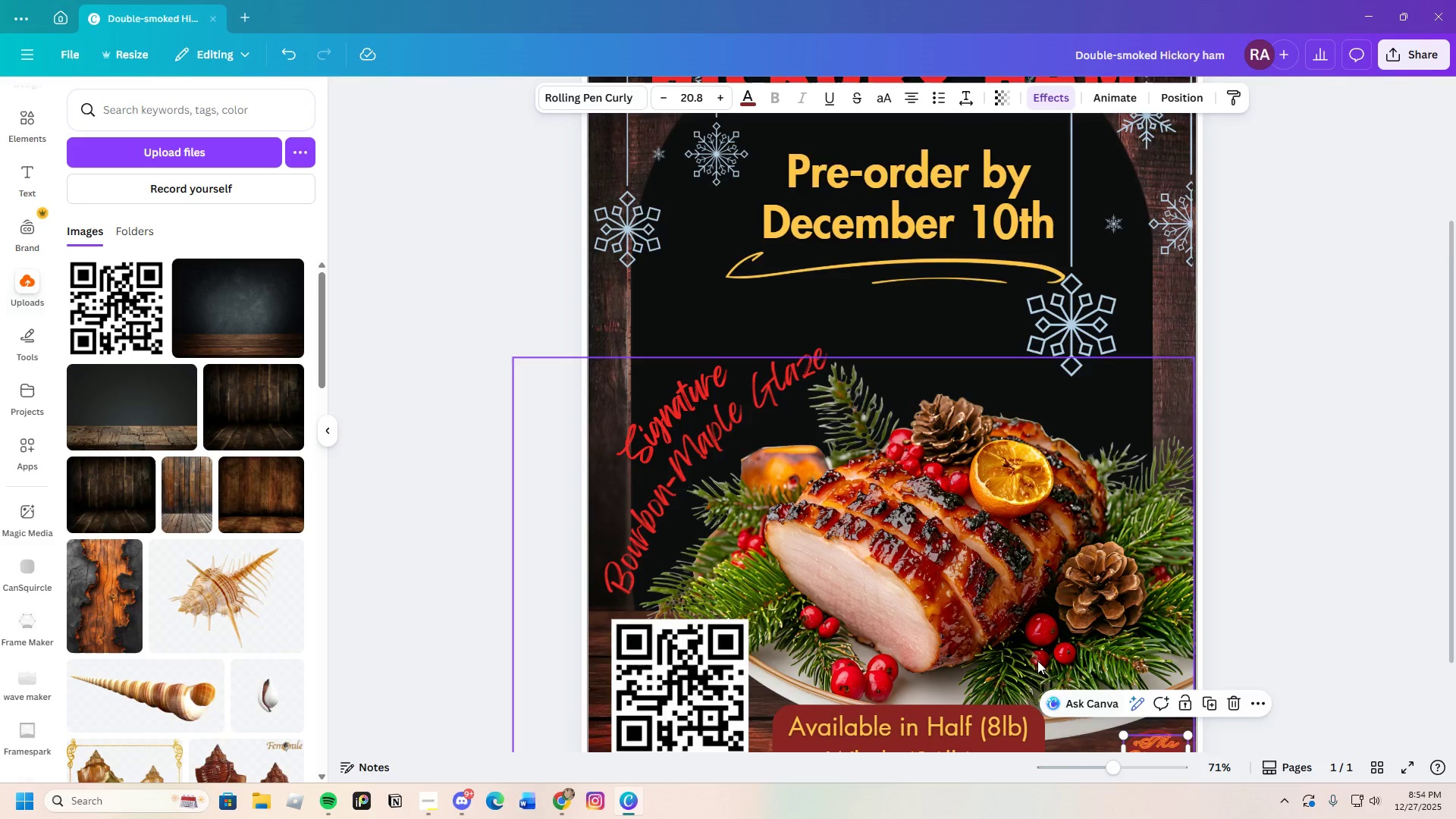 
scroll: coordinate [1034, 647], scroll_direction: down, amount: 3.0
 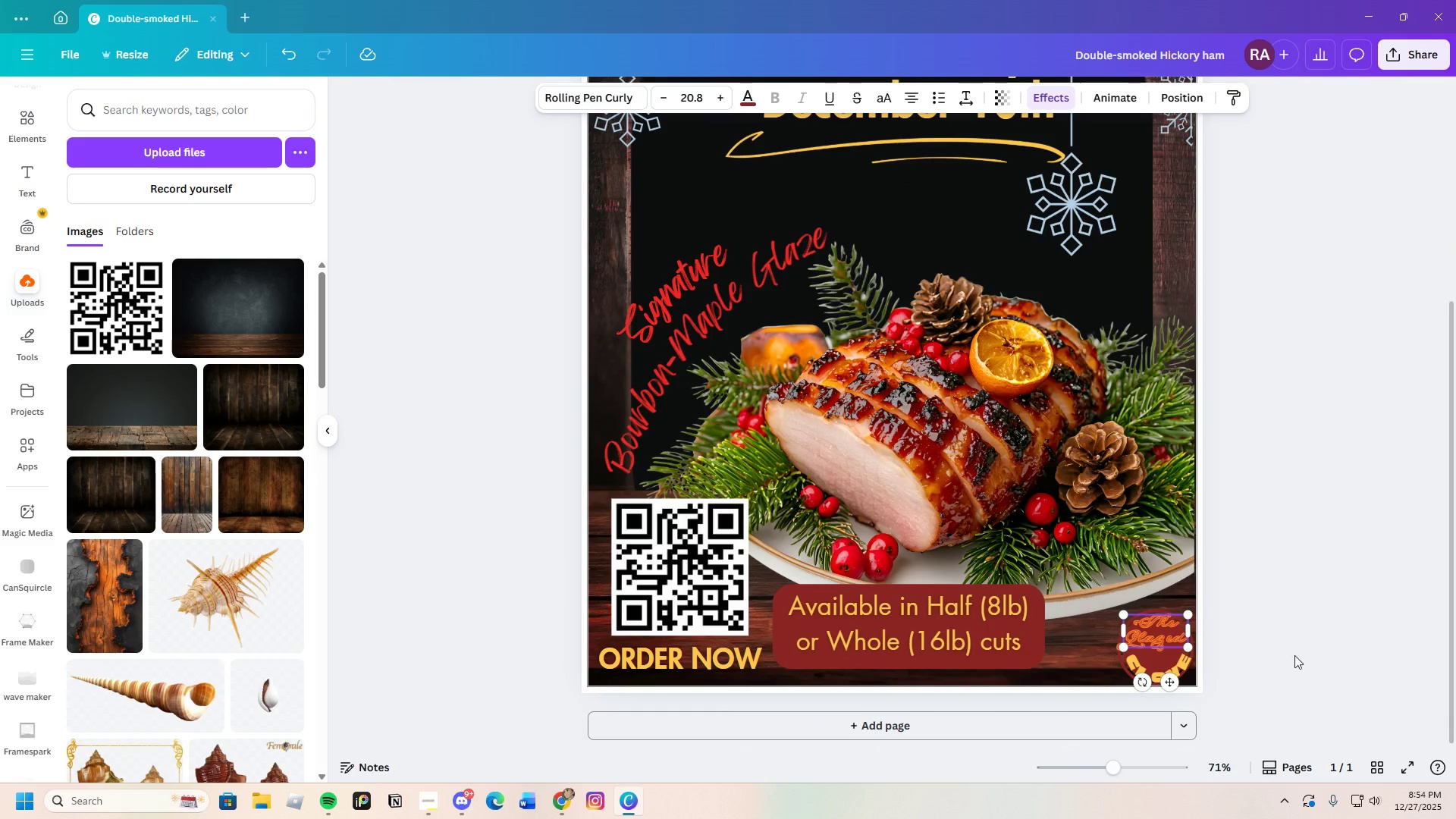 
left_click([1306, 654])
 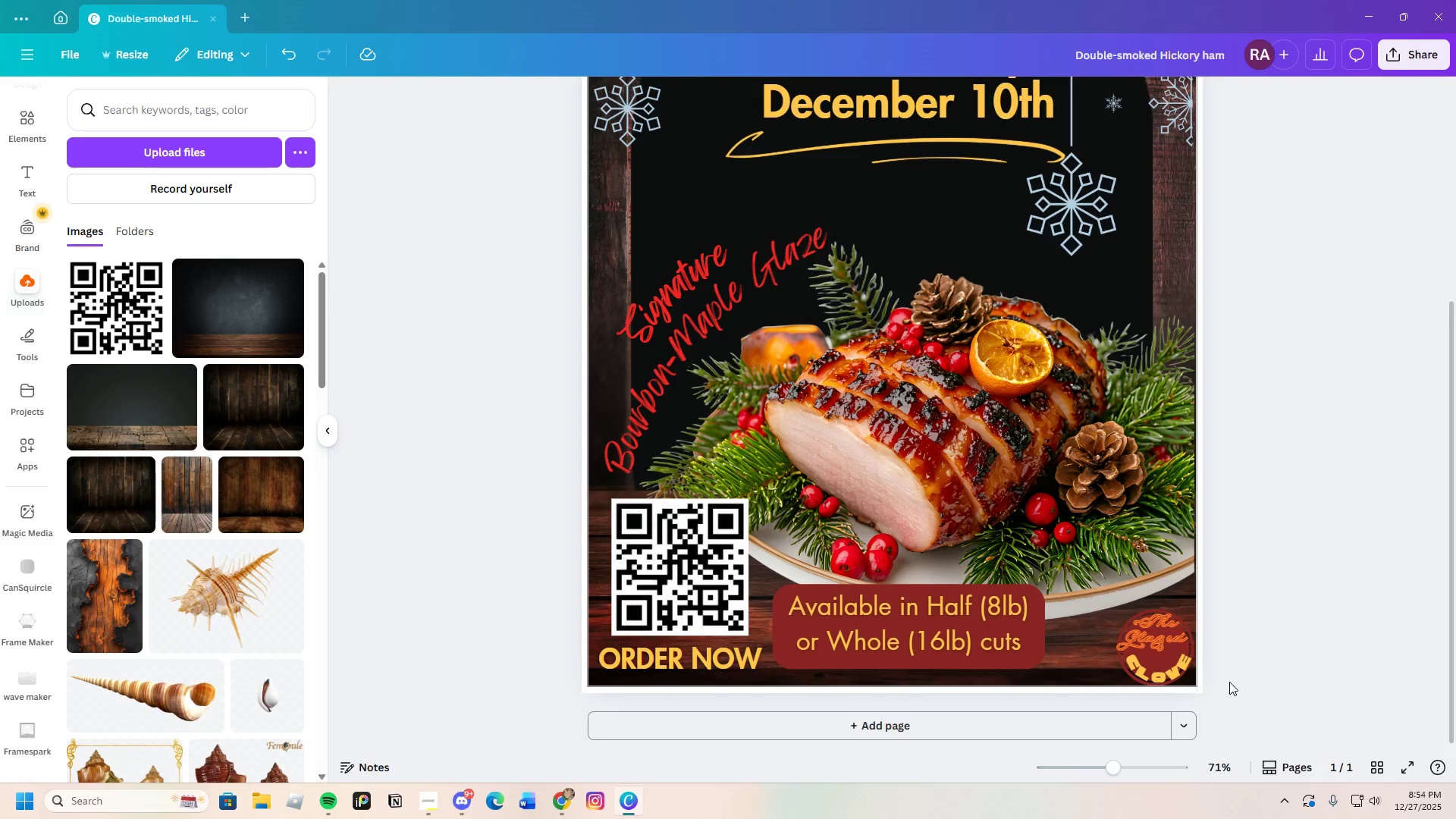 
left_click_drag(start_coordinate=[1147, 629], to_coordinate=[1144, 607])
 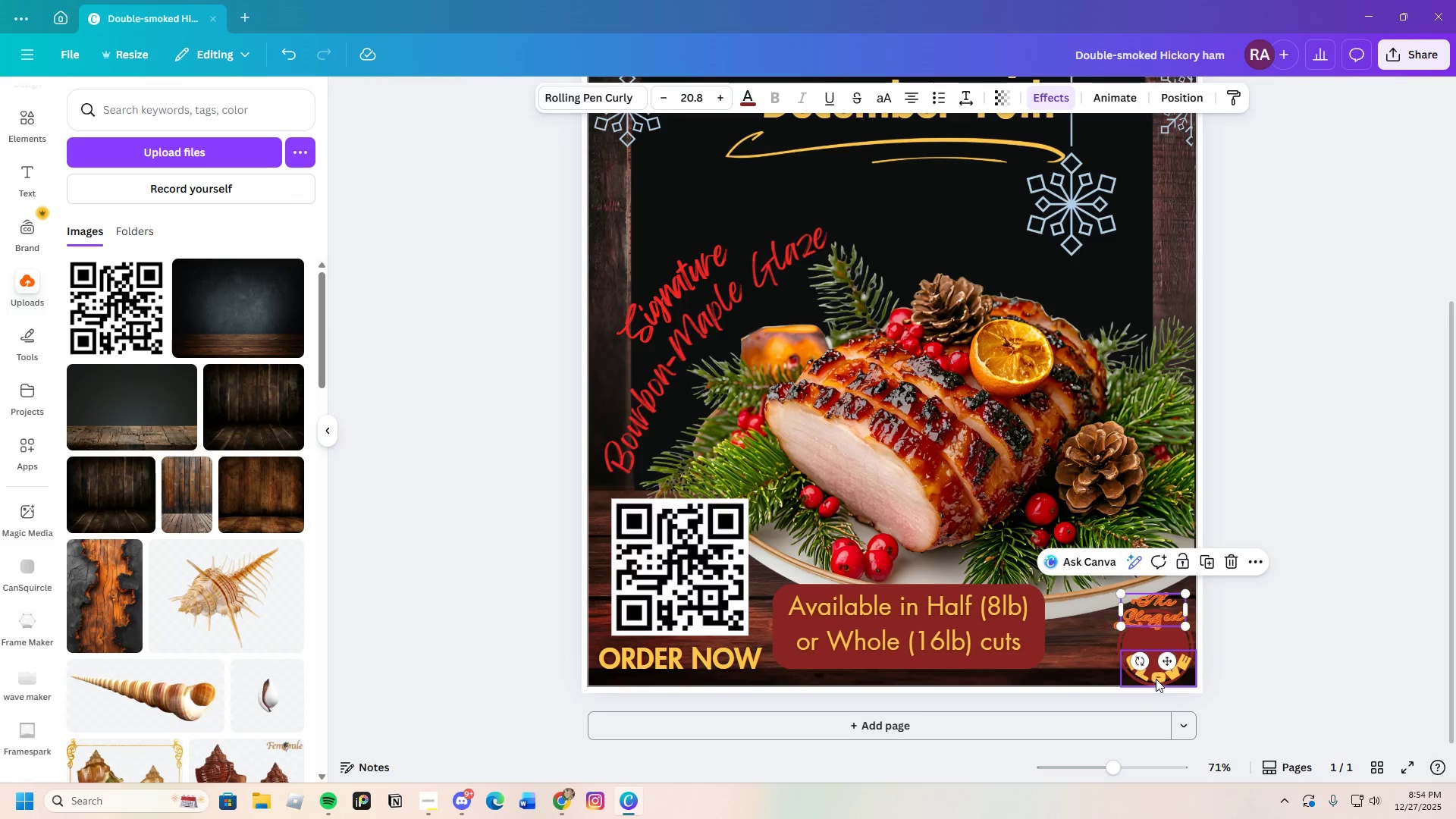 
left_click_drag(start_coordinate=[1156, 676], to_coordinate=[1079, 657])
 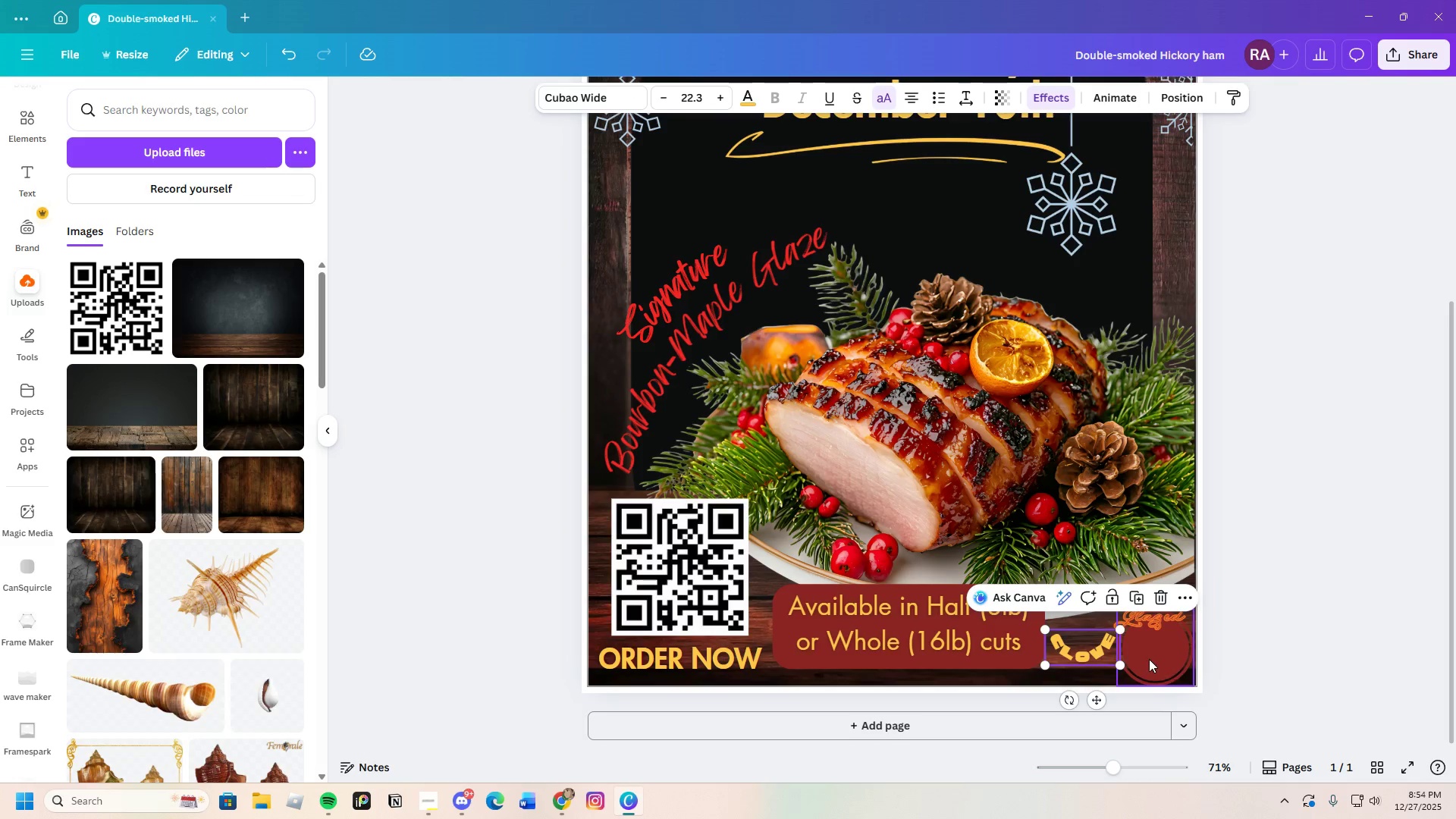 
left_click([1149, 659])
 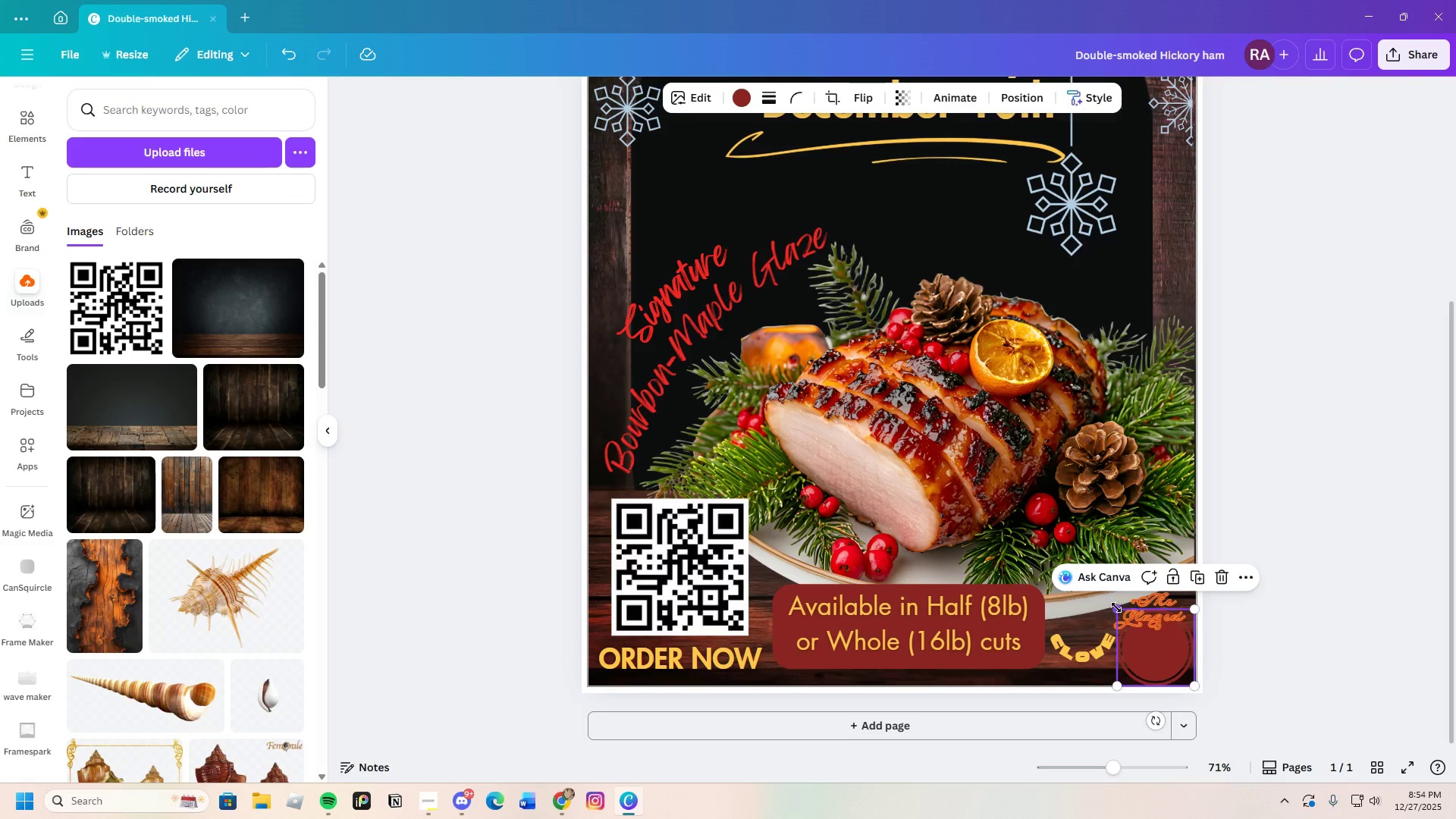 
left_click_drag(start_coordinate=[1116, 607], to_coordinate=[1099, 592])
 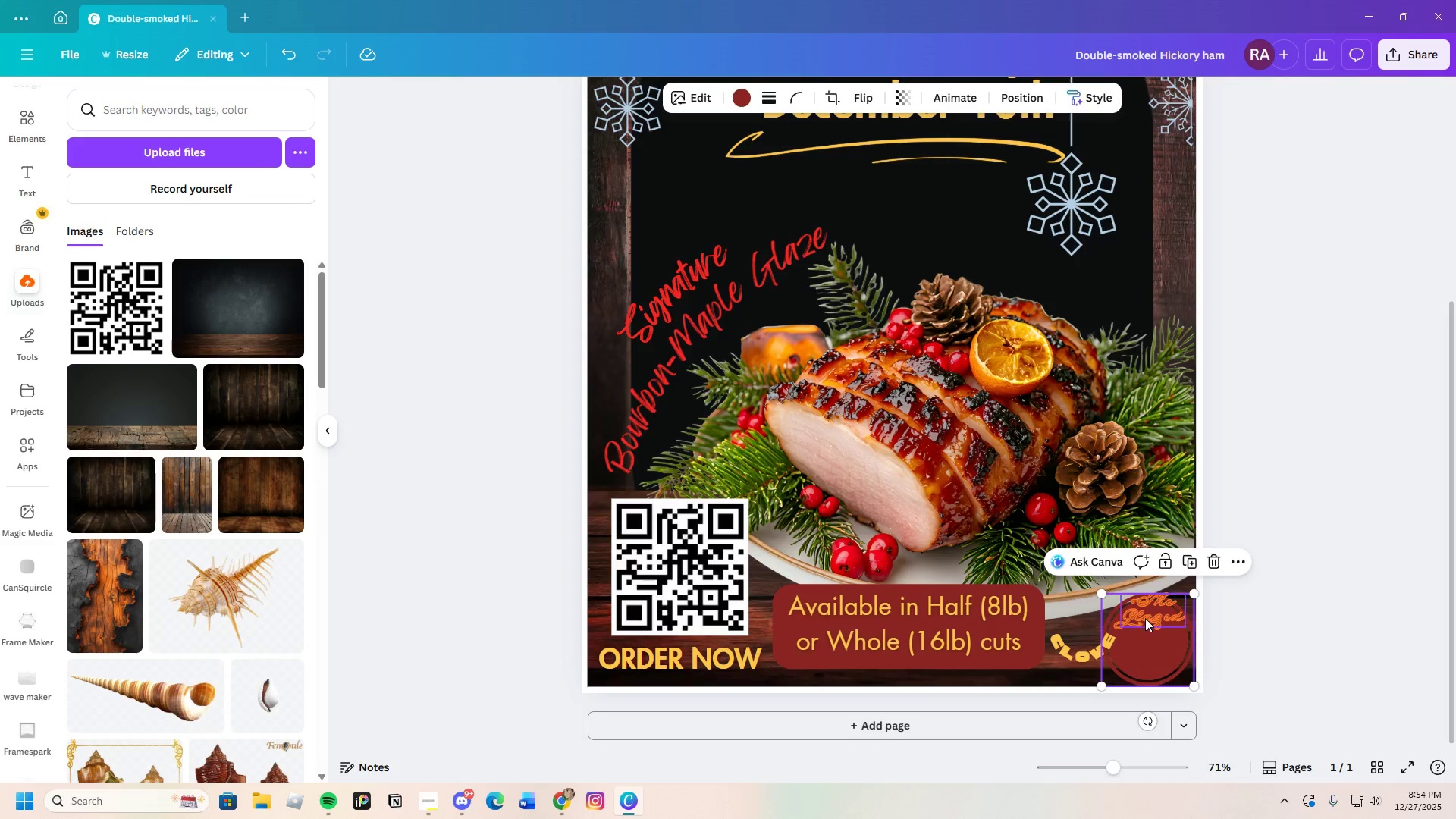 
left_click([1145, 616])
 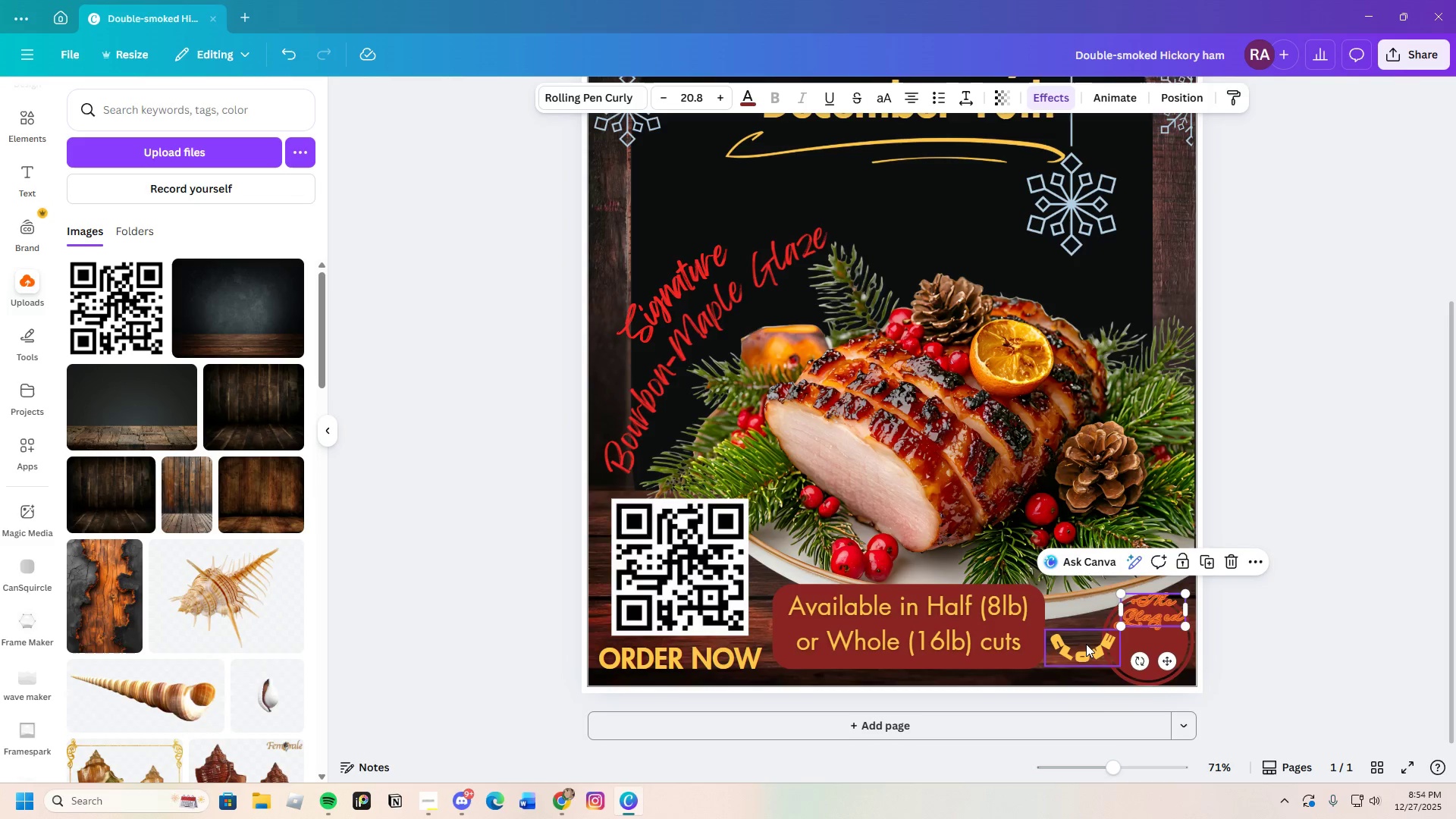 
left_click_drag(start_coordinate=[1085, 645], to_coordinate=[1151, 666])
 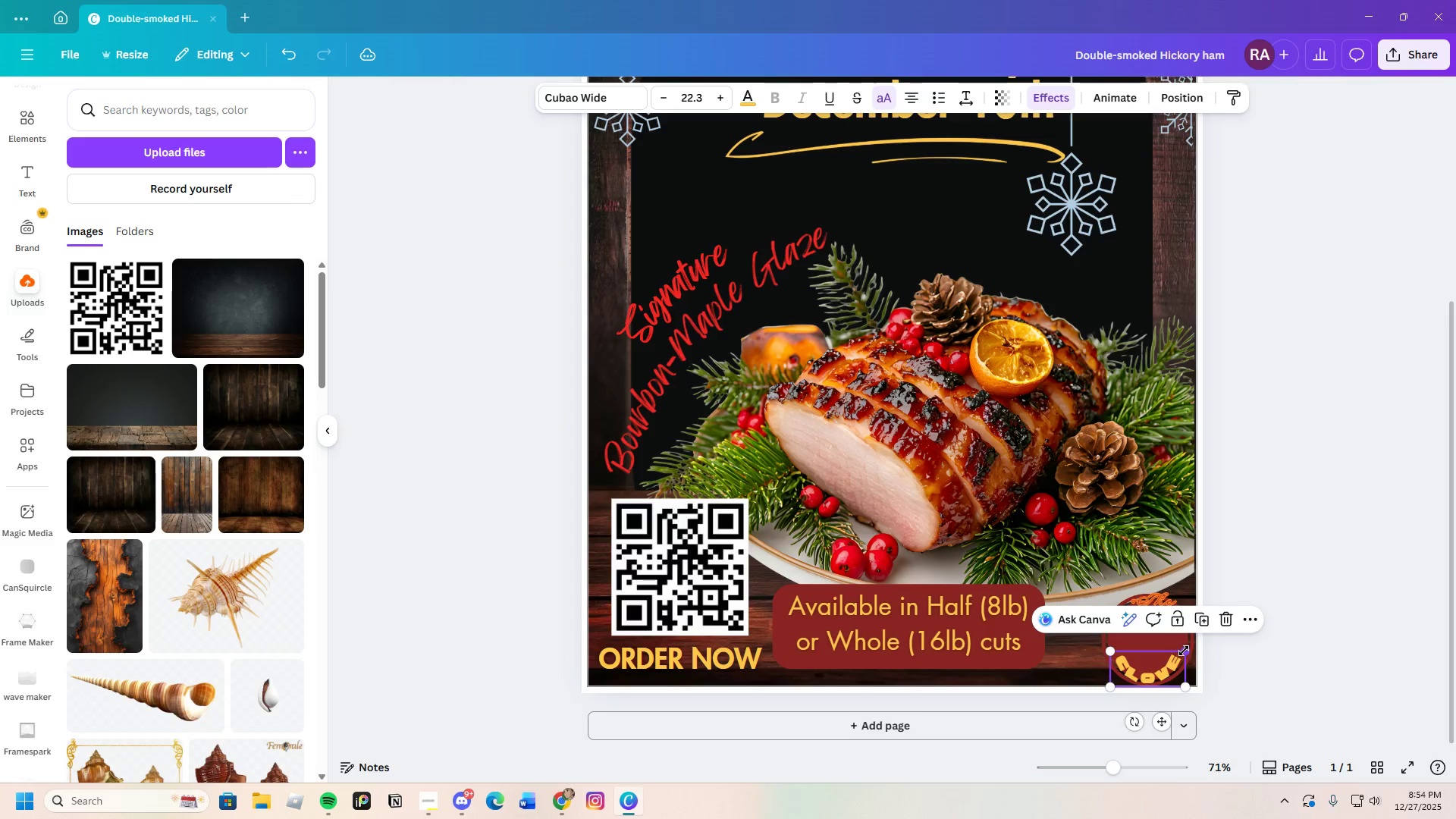 
left_click_drag(start_coordinate=[1184, 651], to_coordinate=[1194, 638])
 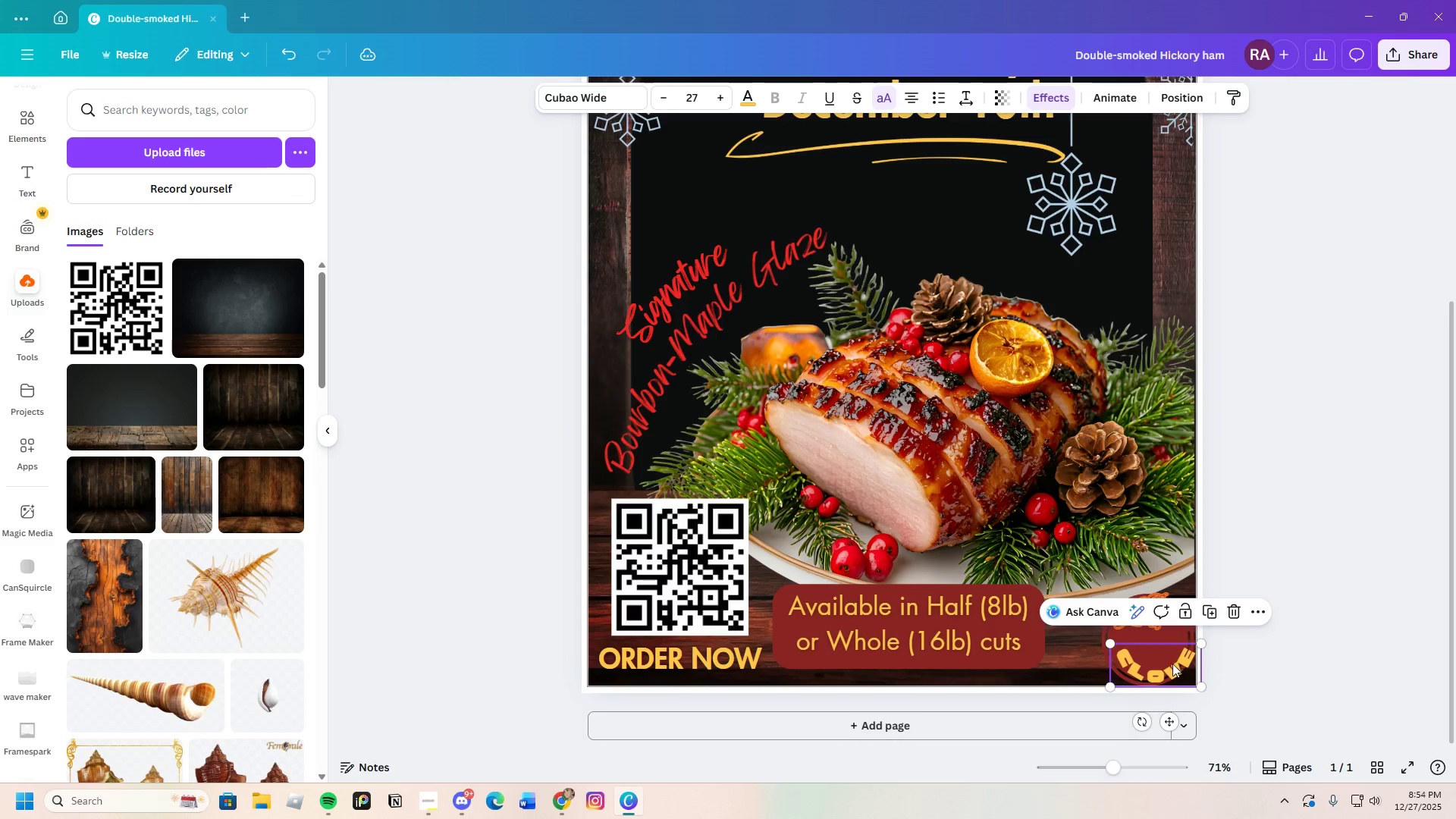 
left_click_drag(start_coordinate=[1172, 664], to_coordinate=[1166, 664])
 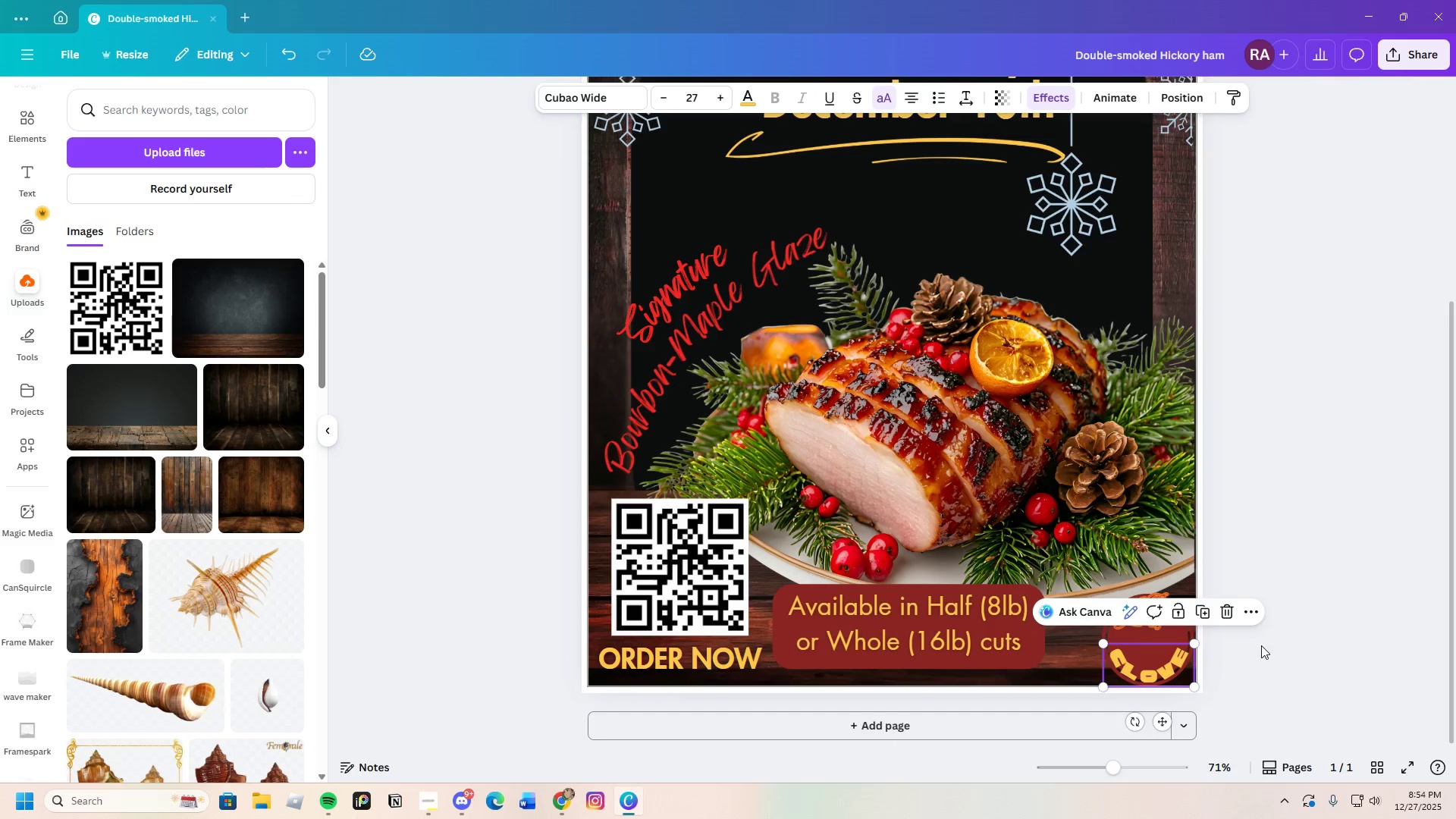 
left_click([1262, 645])
 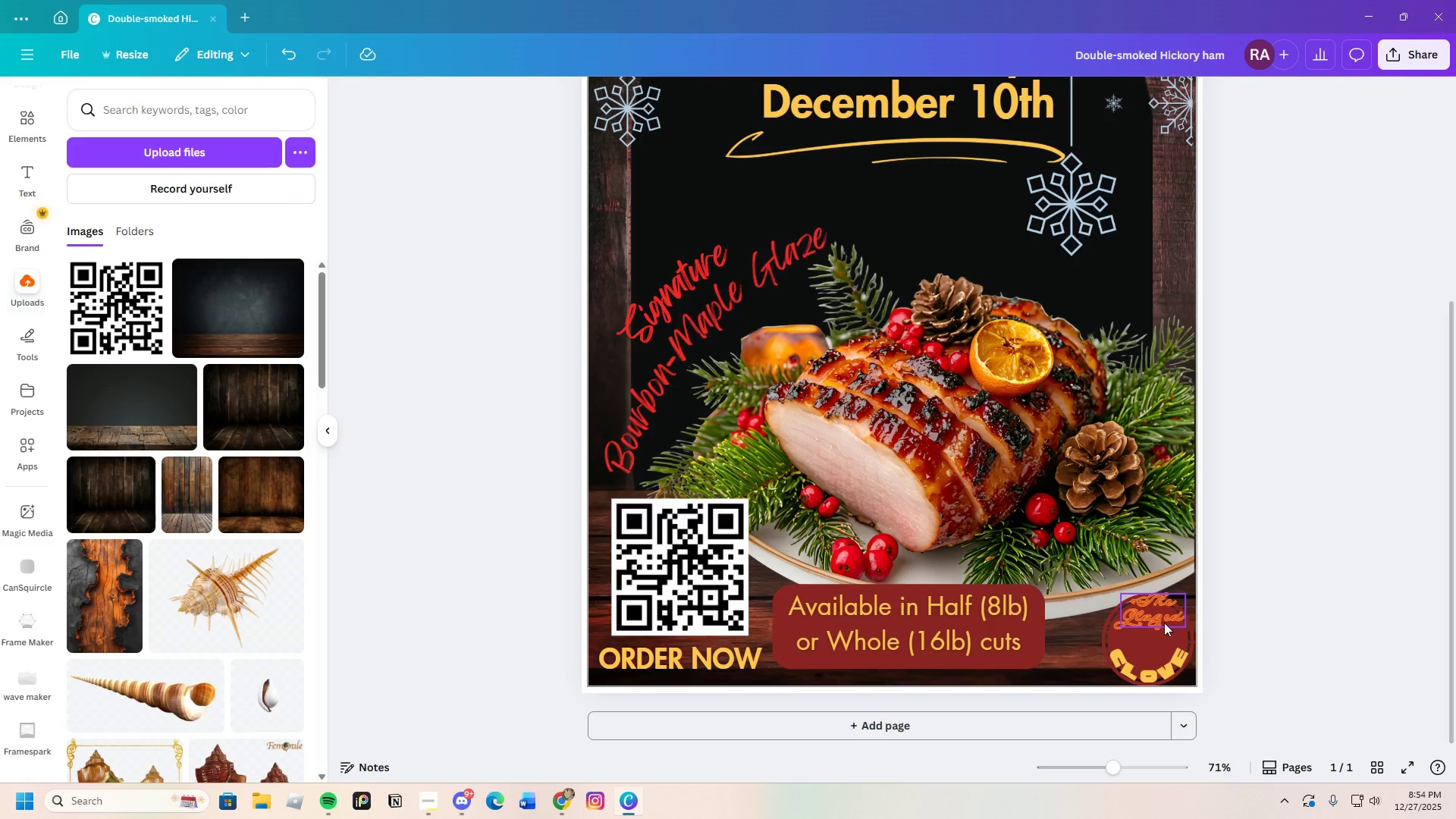 
left_click_drag(start_coordinate=[1162, 621], to_coordinate=[1156, 632])
 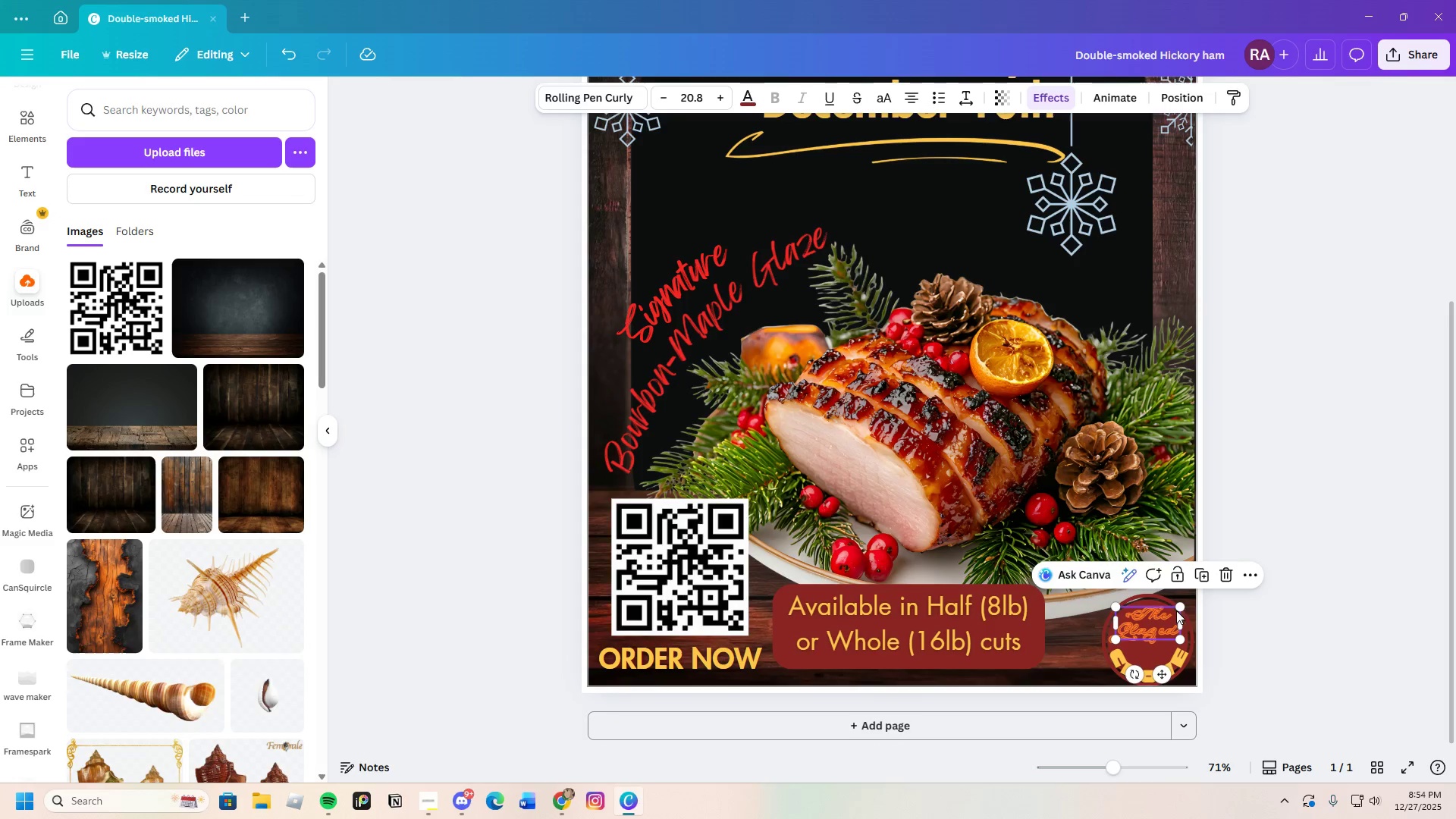 
left_click_drag(start_coordinate=[1178, 608], to_coordinate=[1182, 604])
 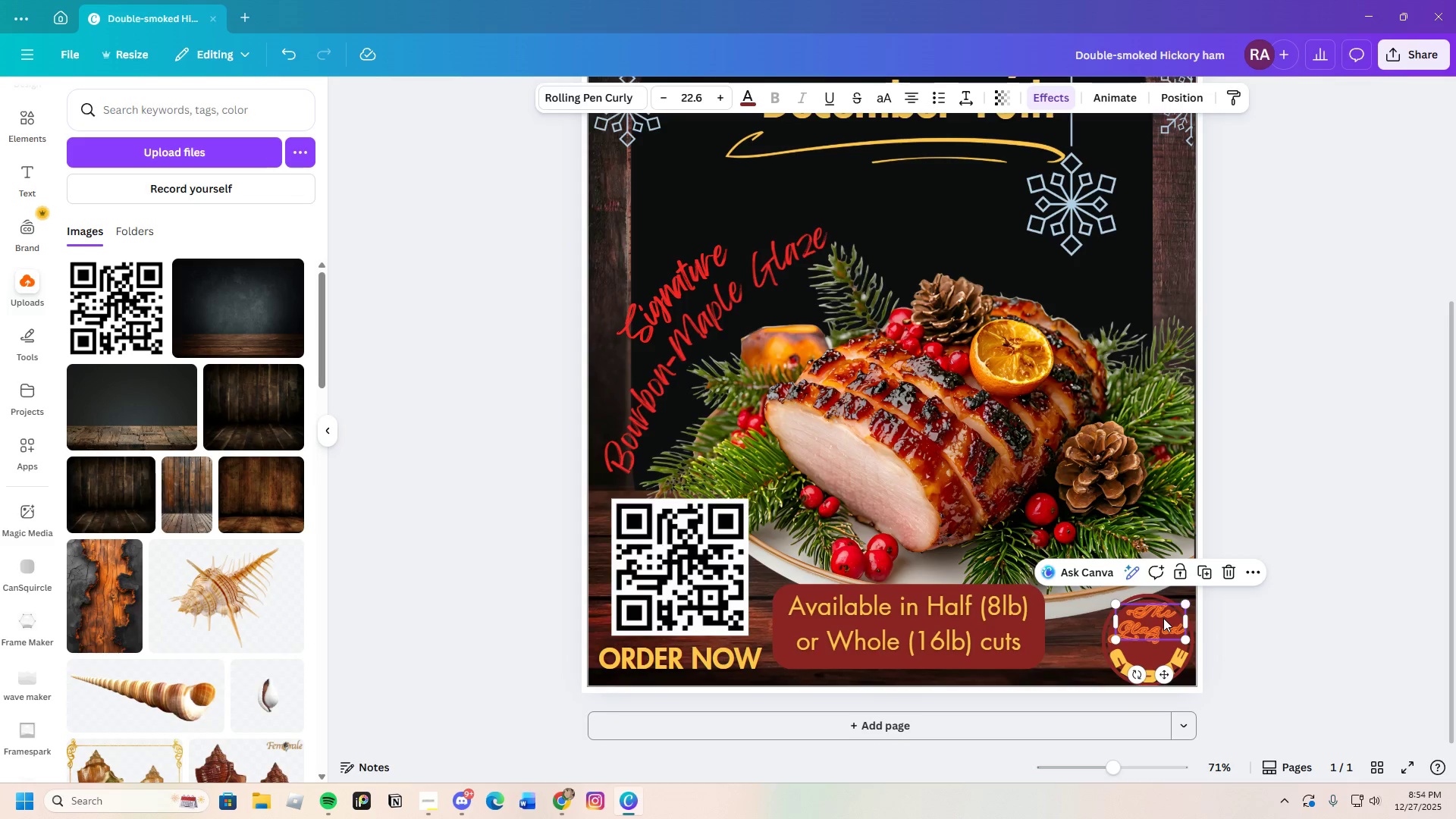 
left_click_drag(start_coordinate=[1163, 619], to_coordinate=[1159, 621])
 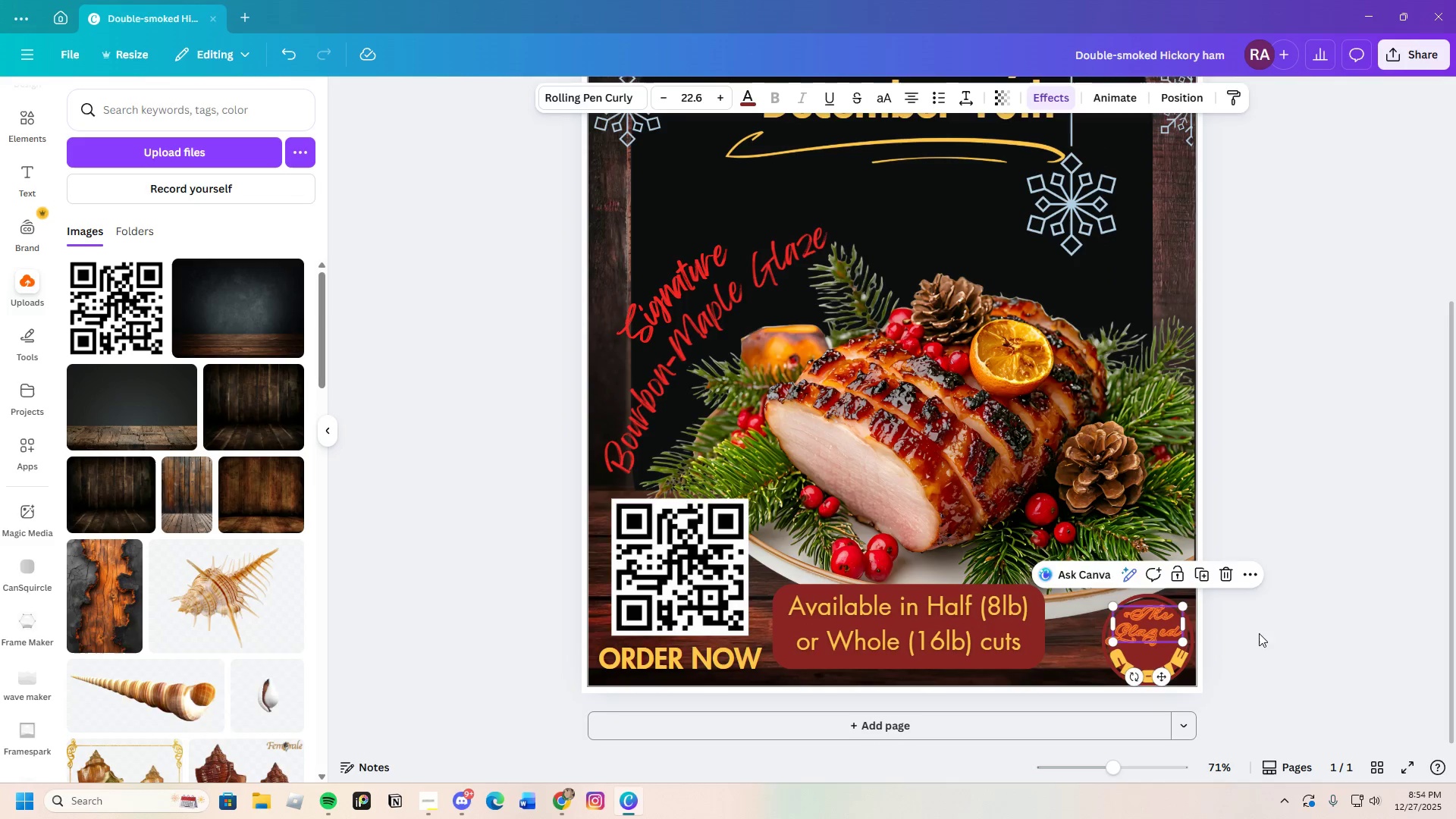 
left_click([1262, 633])
 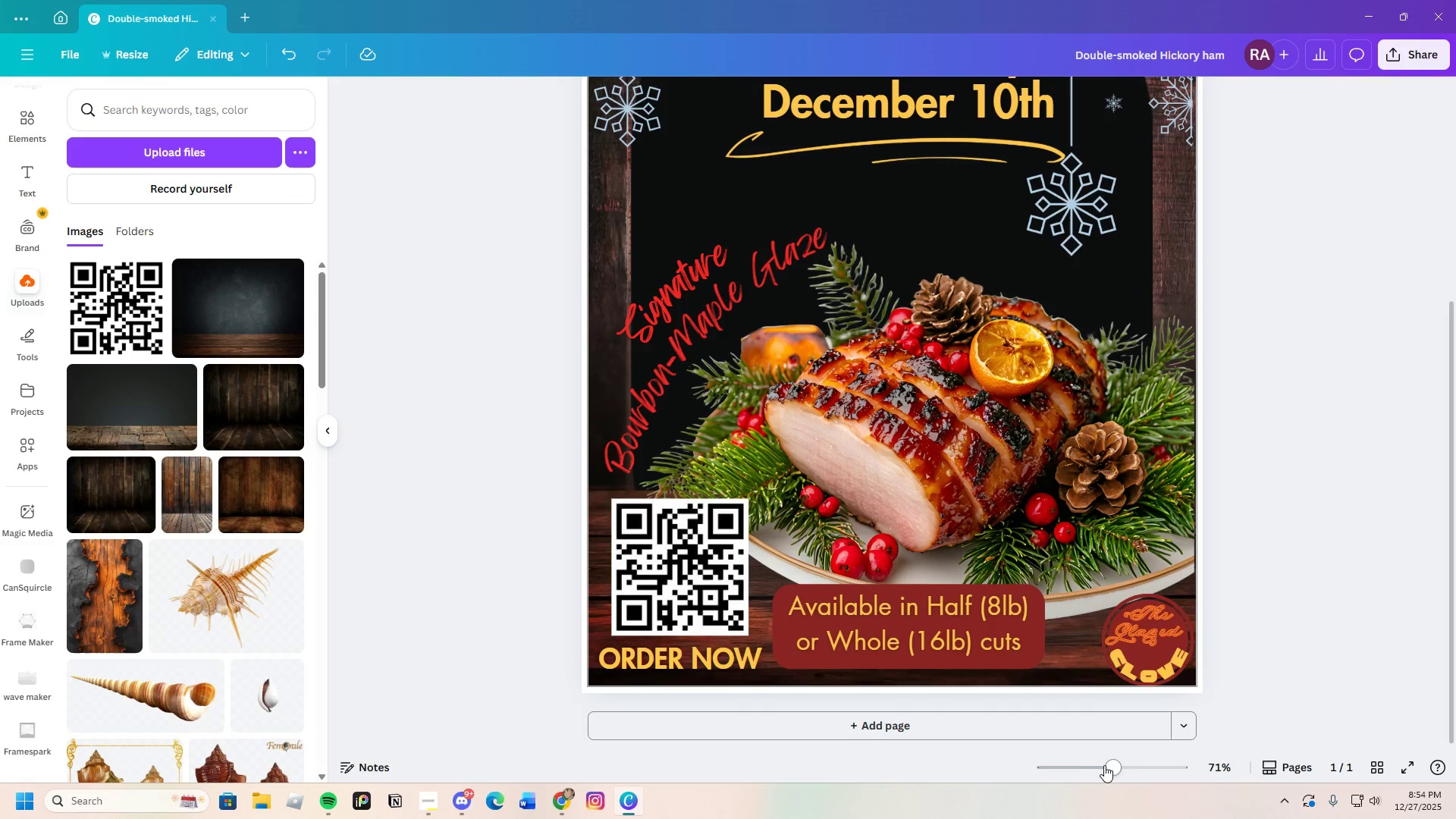 
left_click_drag(start_coordinate=[1109, 765], to_coordinate=[1109, 776])
 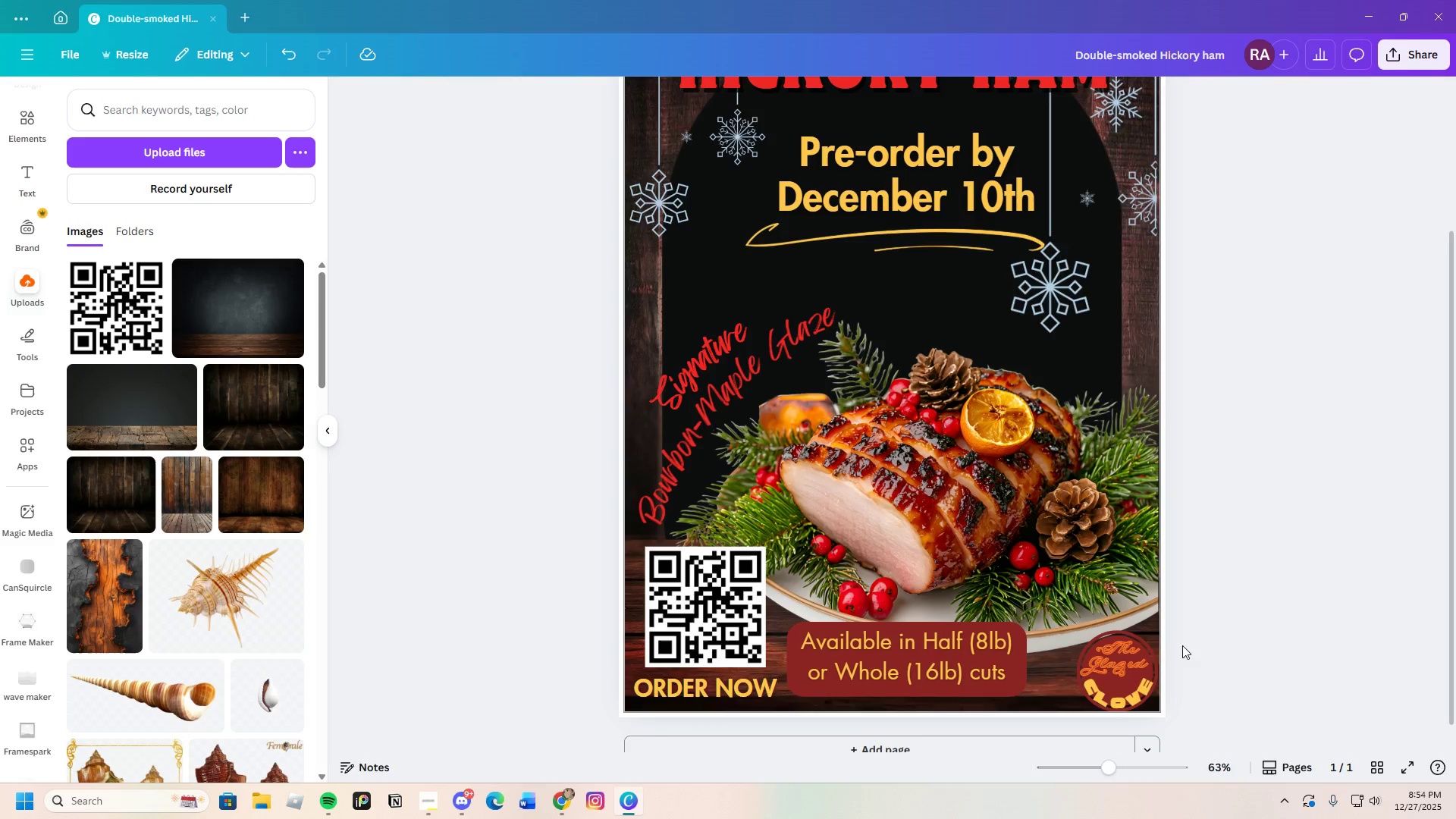 
scroll: coordinate [1188, 643], scroll_direction: up, amount: 3.0
 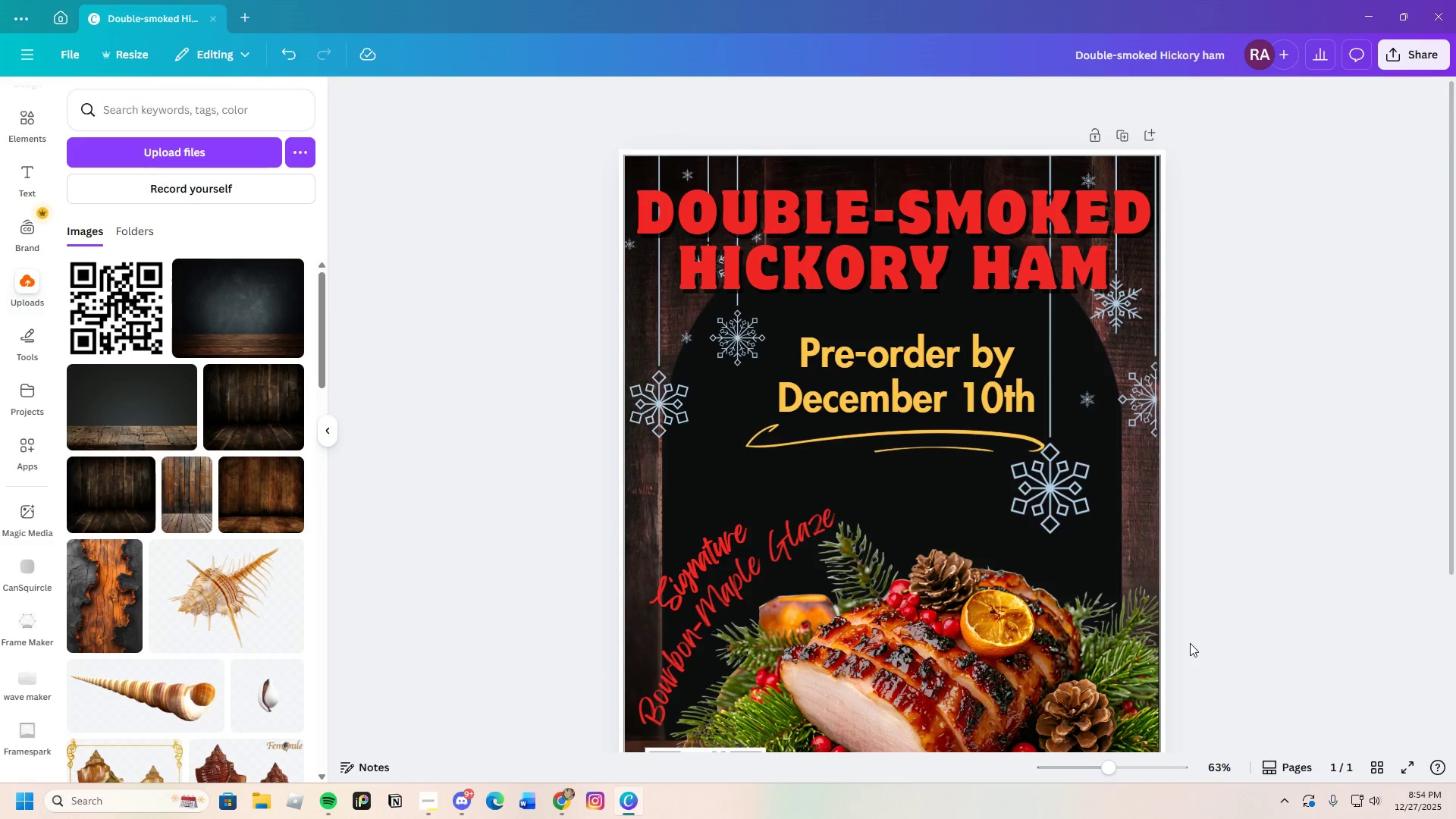 
scroll: coordinate [1190, 643], scroll_direction: down, amount: 3.0
 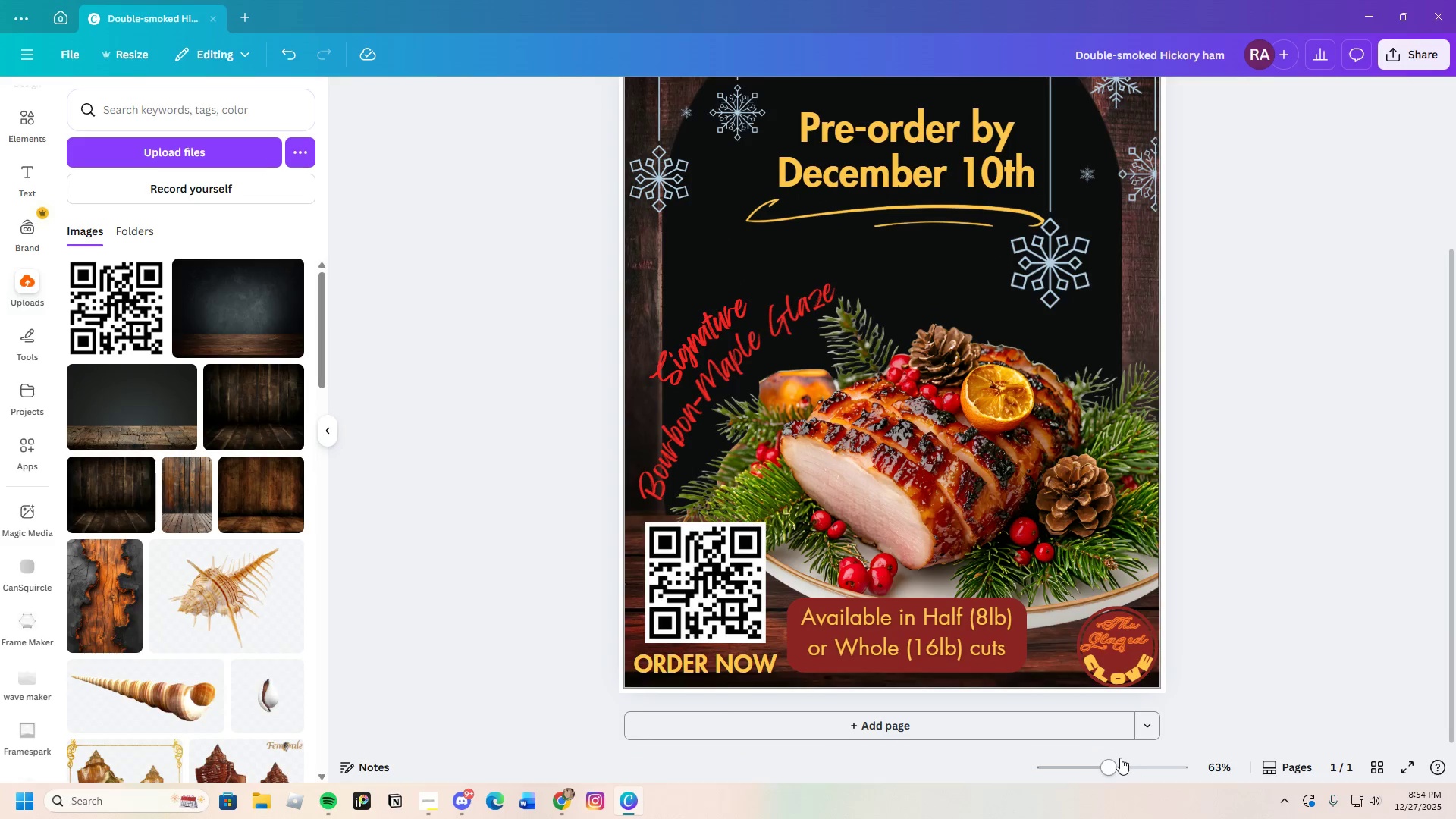 
left_click_drag(start_coordinate=[1116, 773], to_coordinate=[1094, 777])
 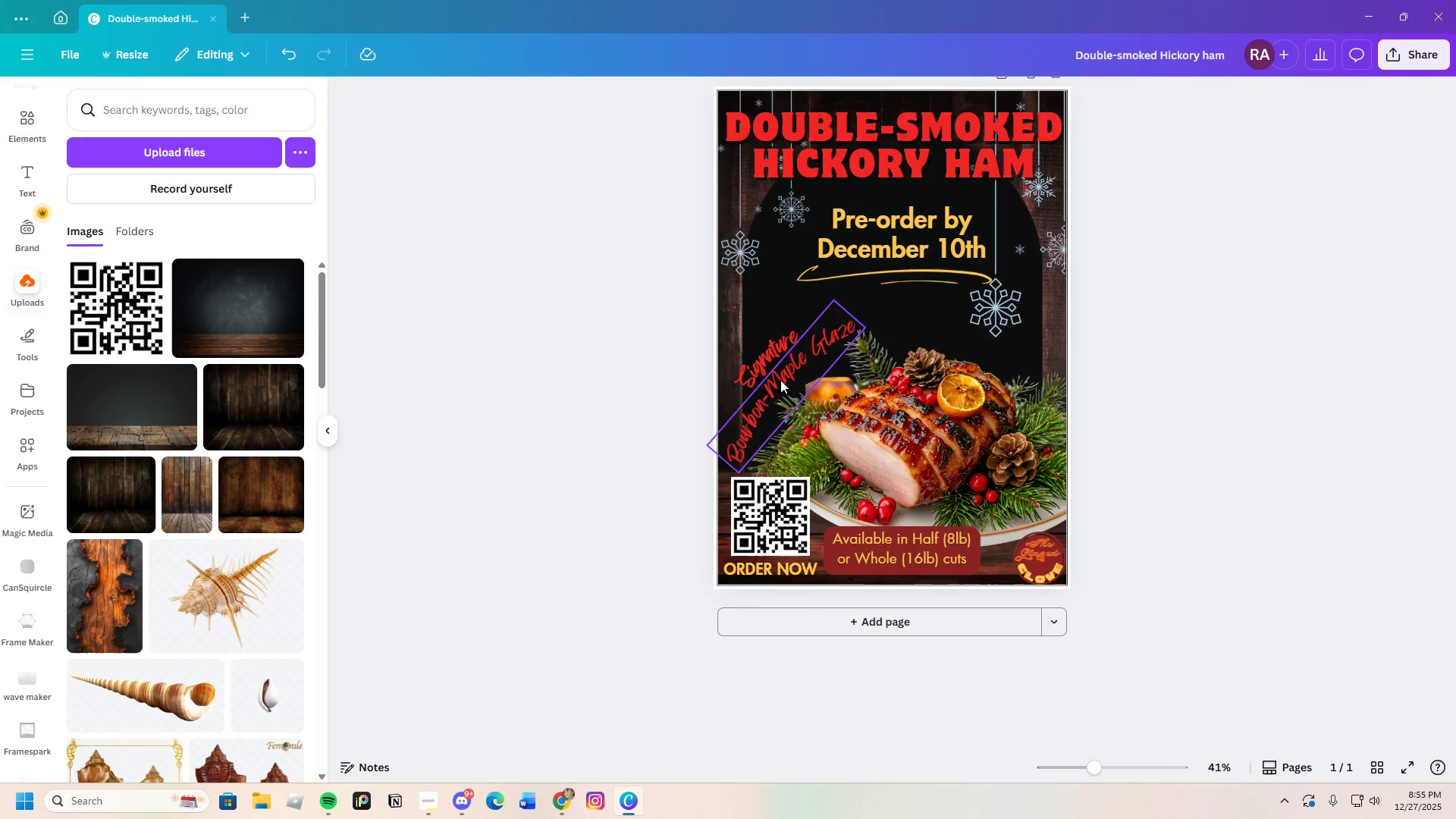 
left_click([778, 375])
 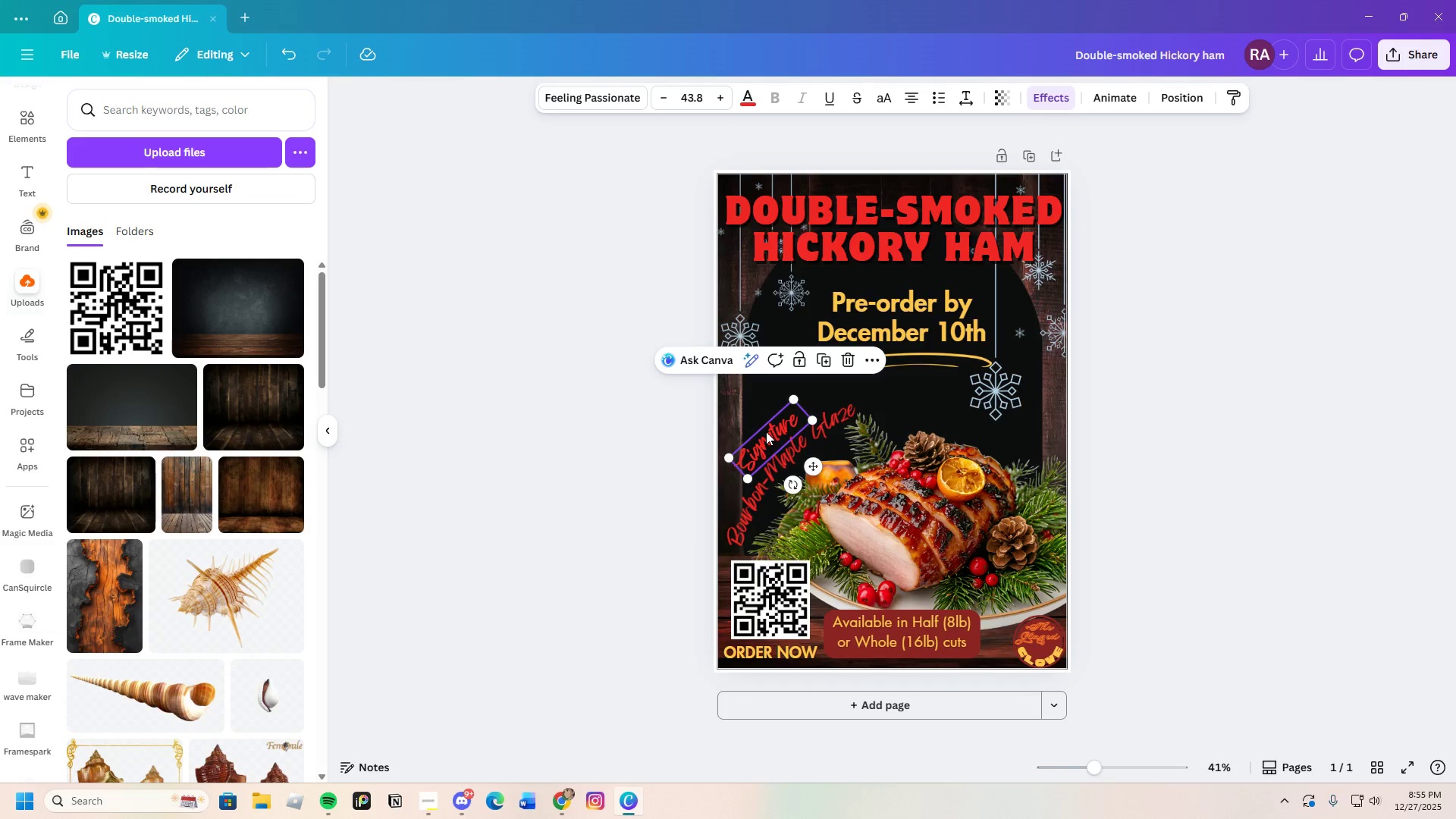 
left_click([780, 476])
 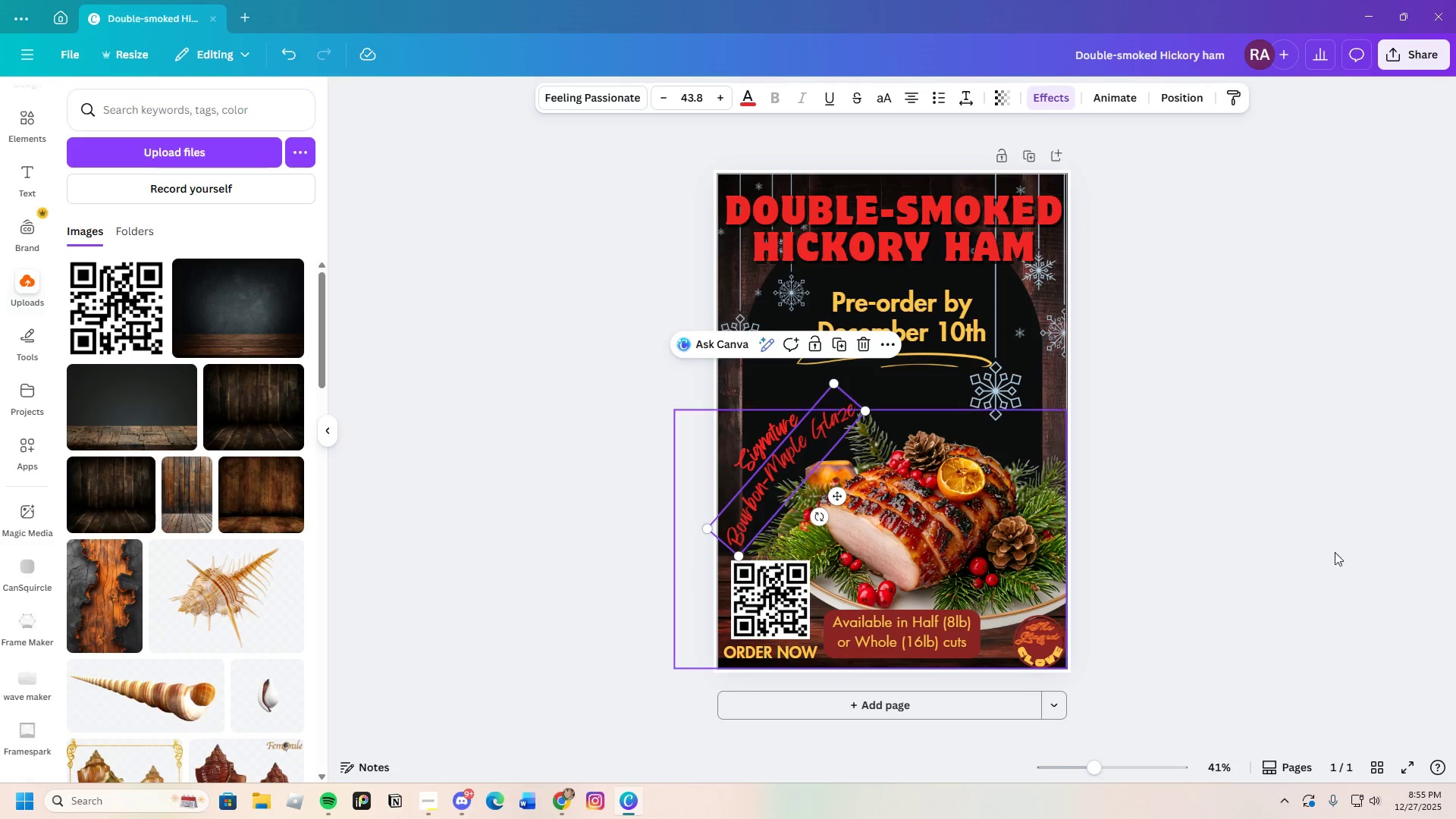 
left_click([1344, 552])
 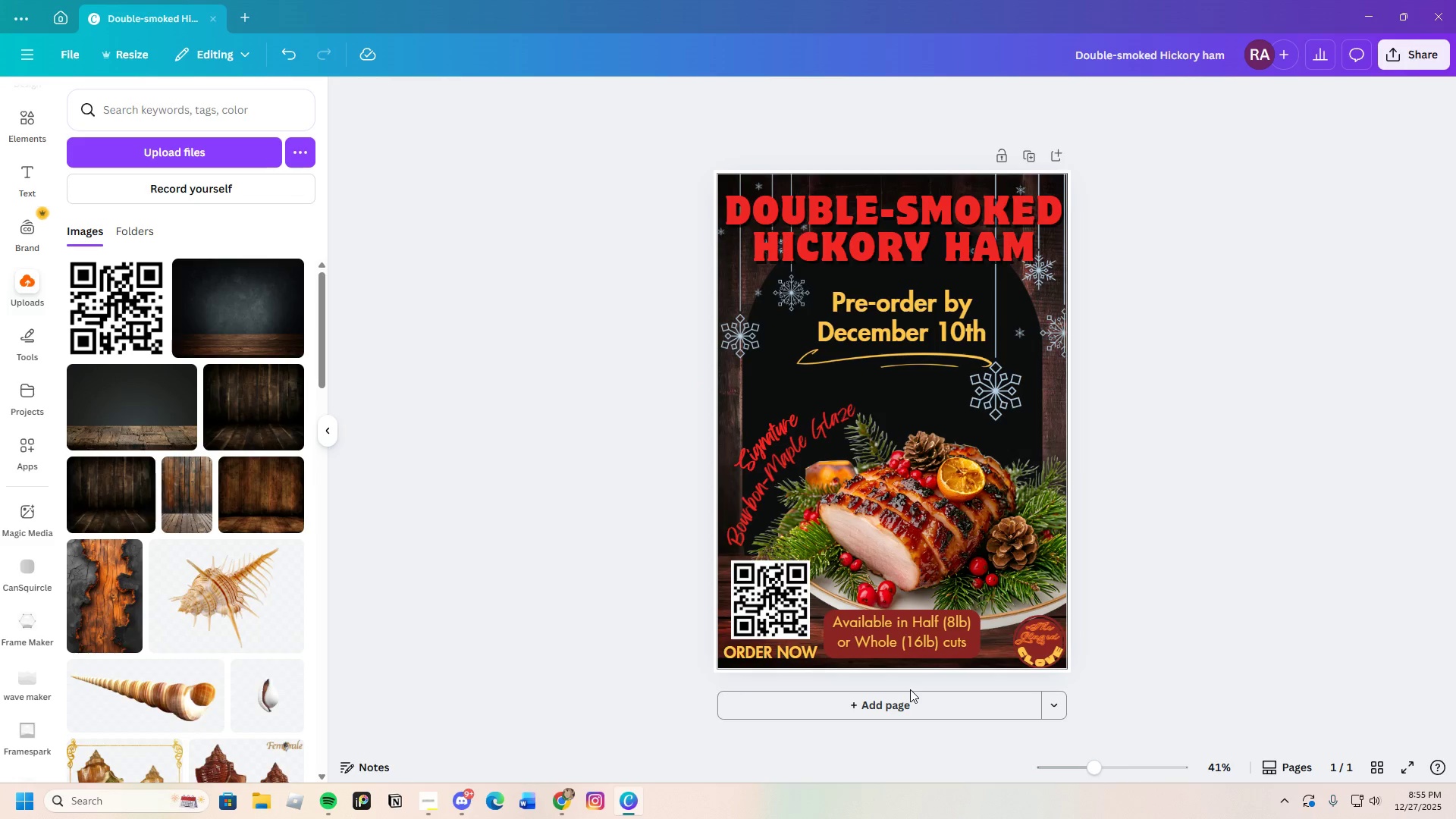 
wait(37.39)
 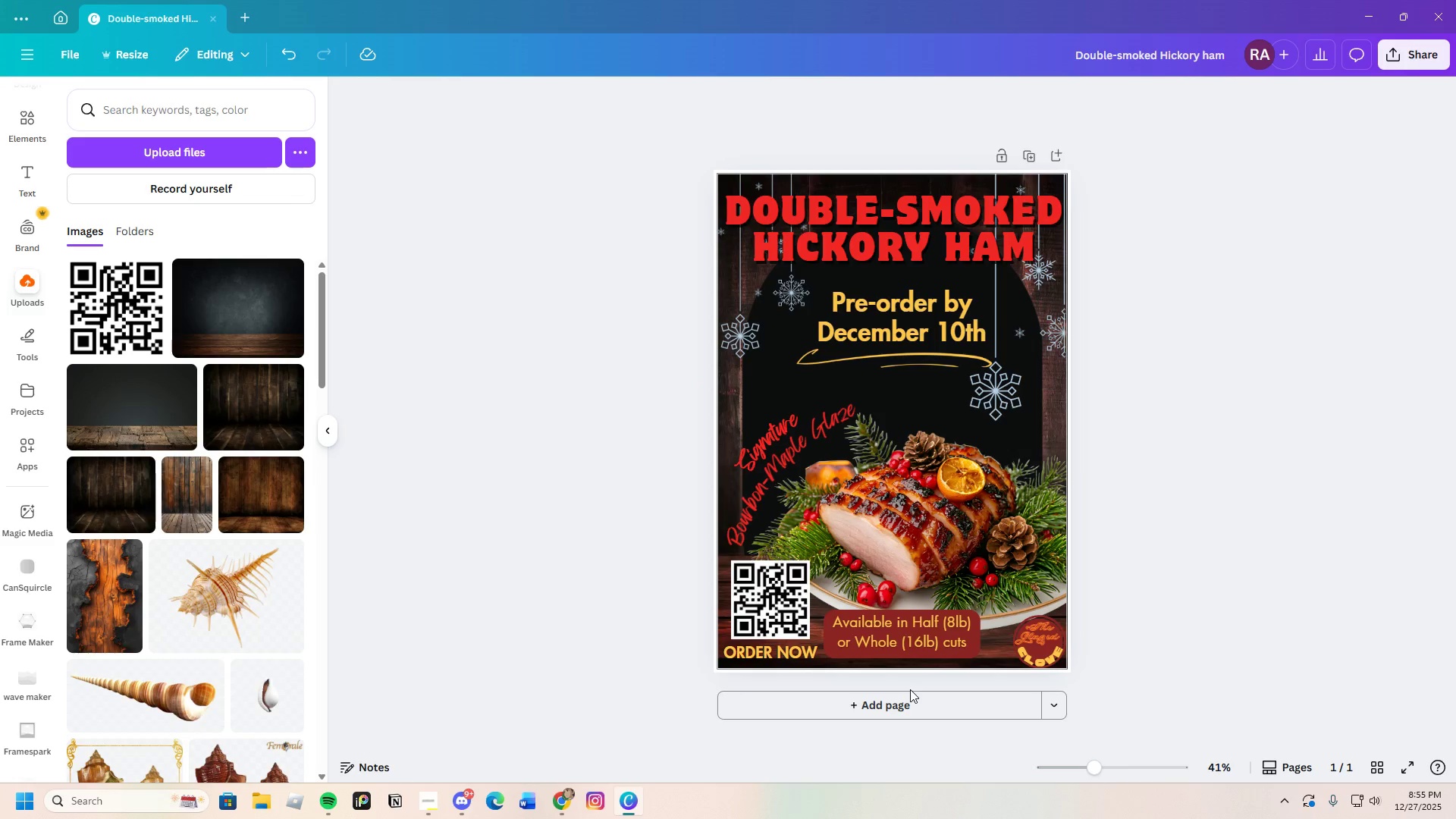 
left_click([827, 641])
 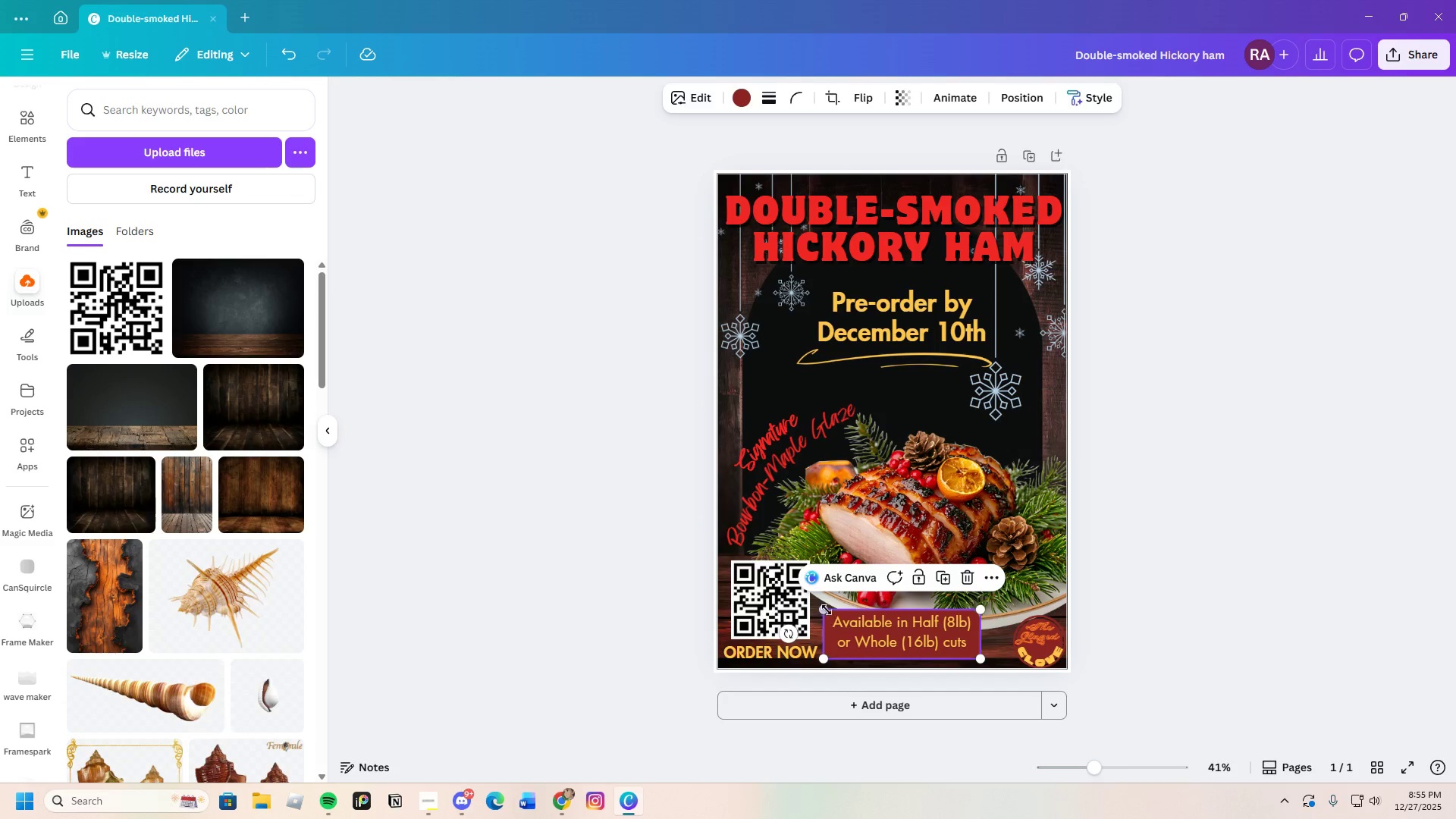 
left_click_drag(start_coordinate=[826, 609], to_coordinate=[695, 496])
 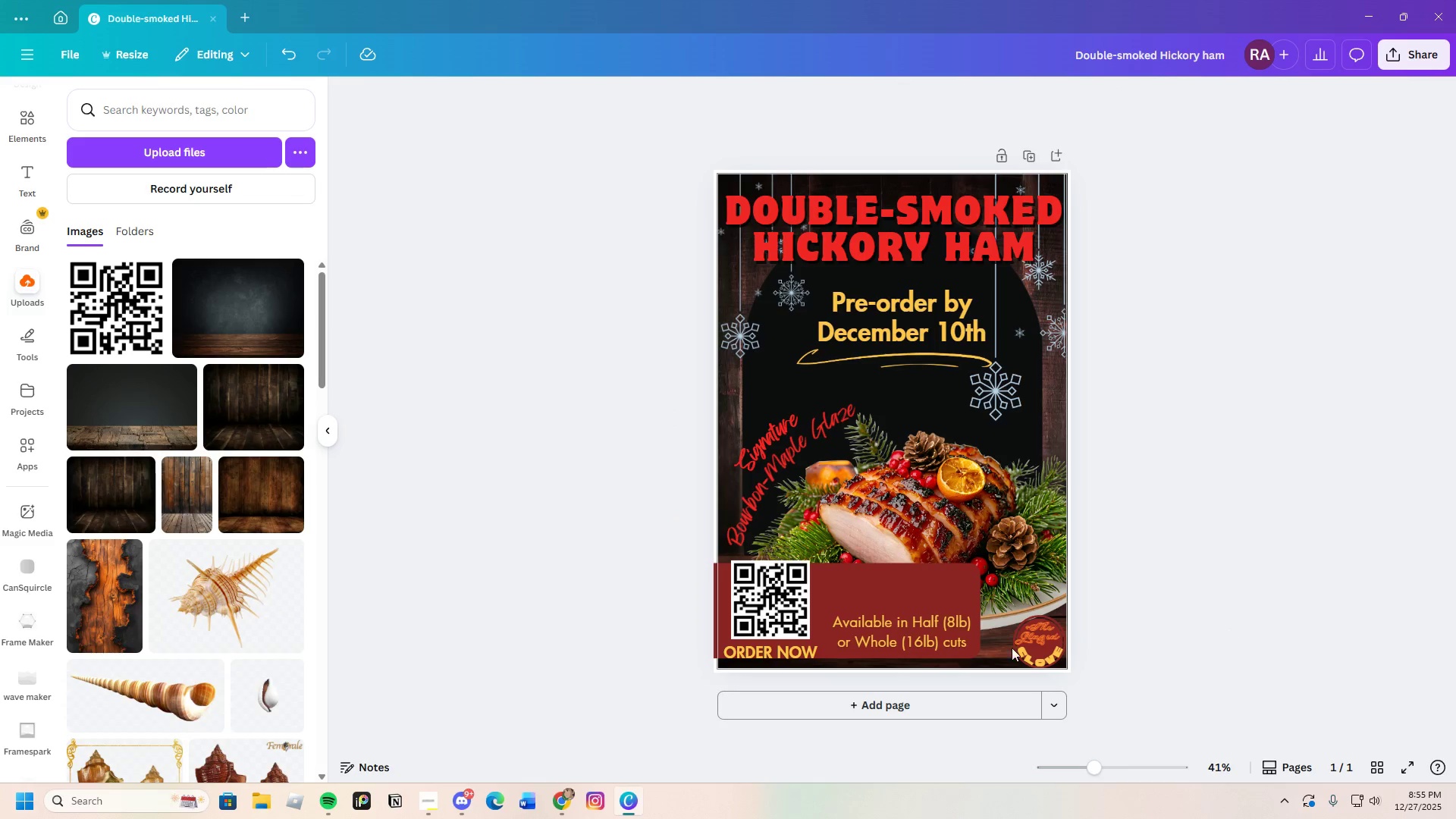 
left_click([877, 631])
 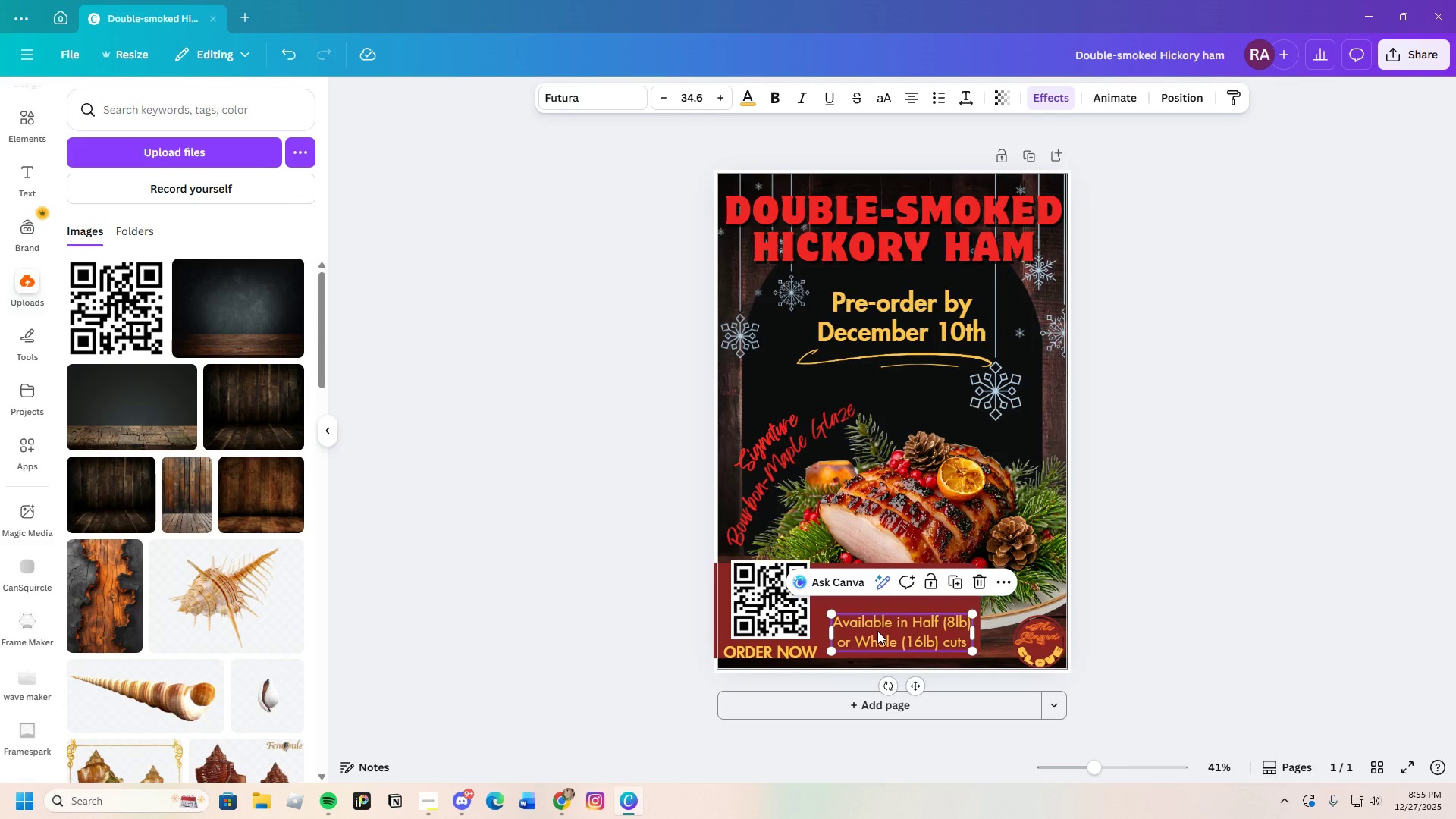 
left_click_drag(start_coordinate=[877, 631], to_coordinate=[867, 619])
 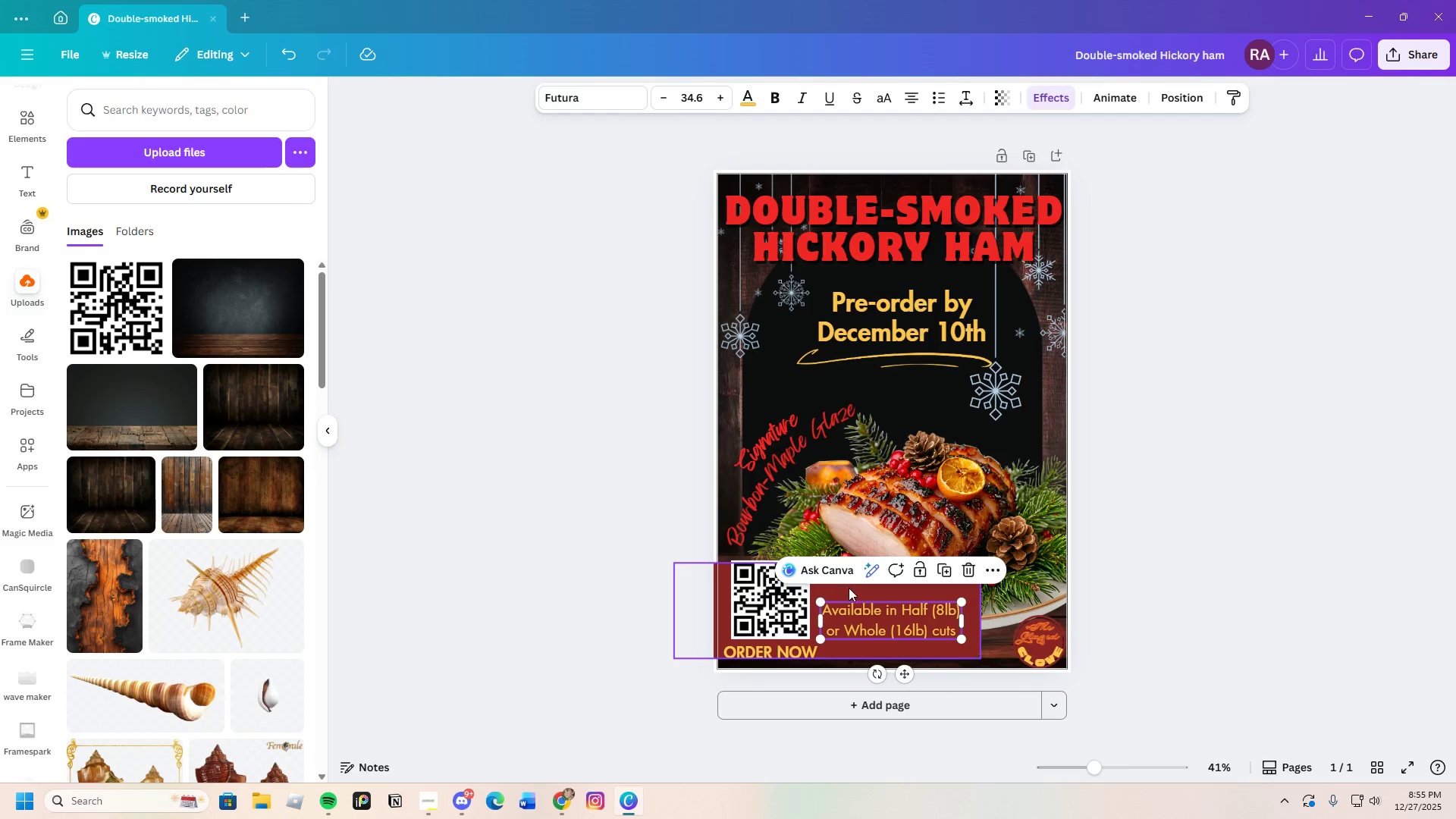 
left_click_drag(start_coordinate=[850, 588], to_coordinate=[853, 620])
 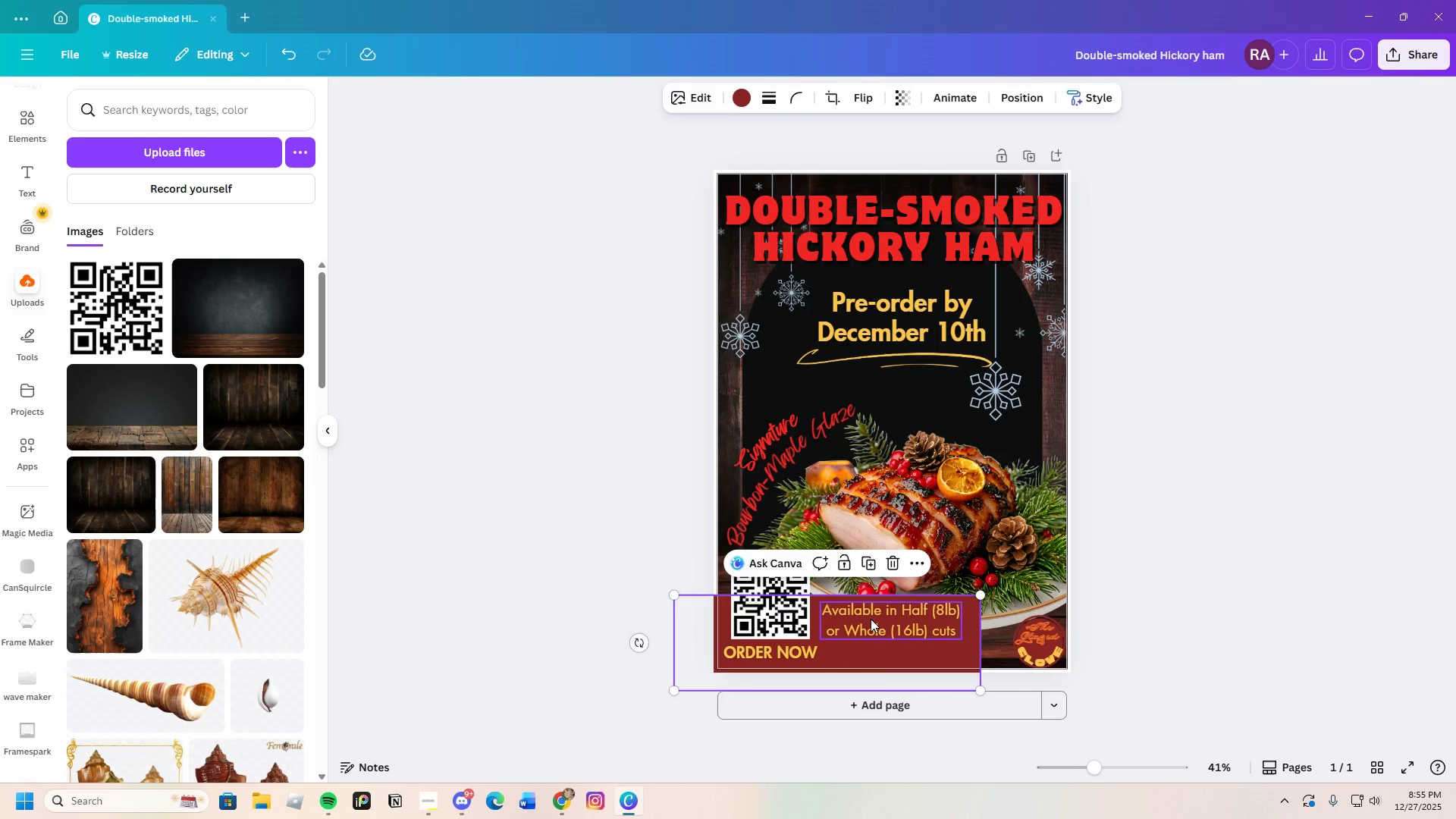 
left_click_drag(start_coordinate=[871, 619], to_coordinate=[878, 642])
 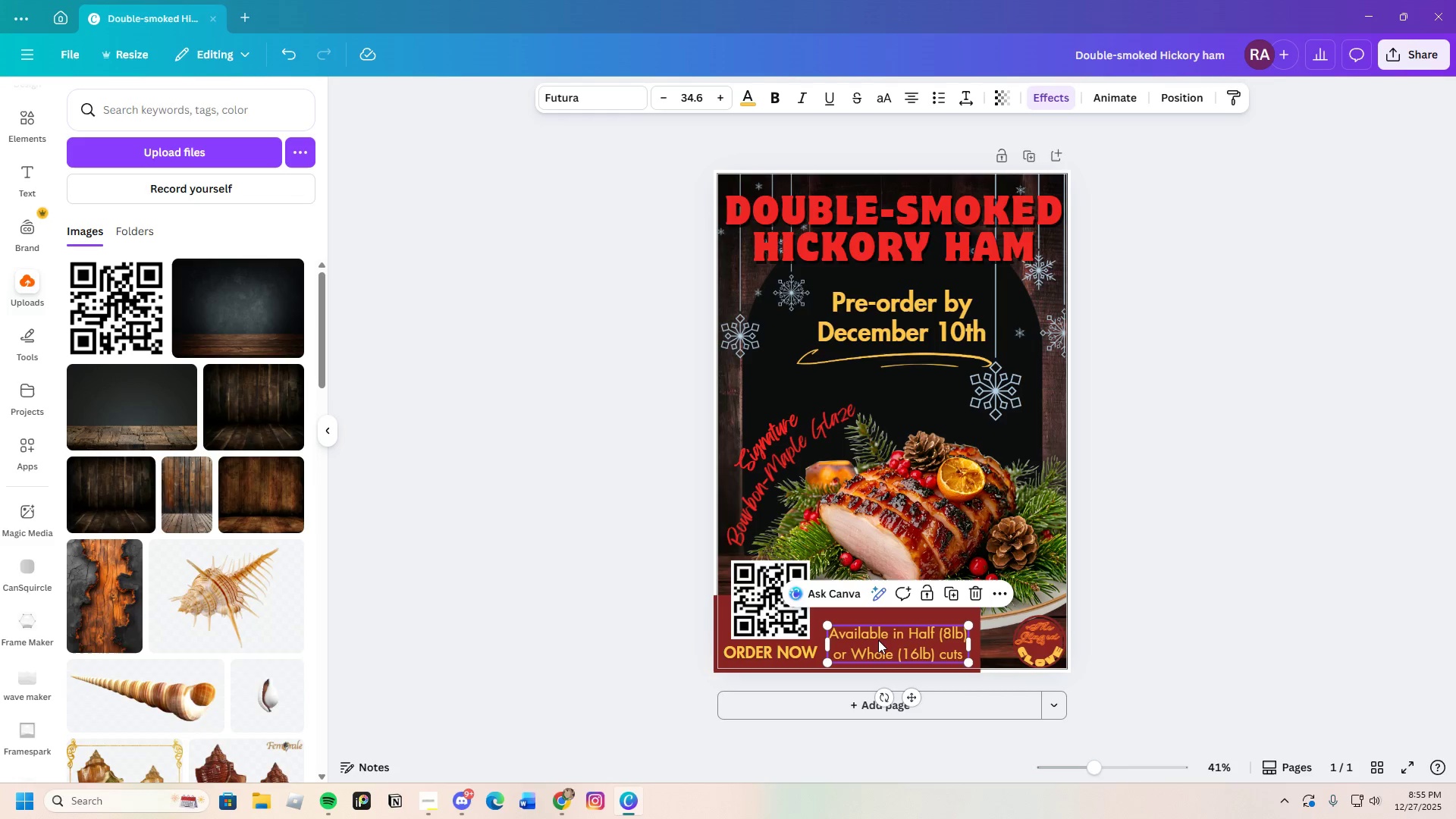 
left_click([1178, 654])
 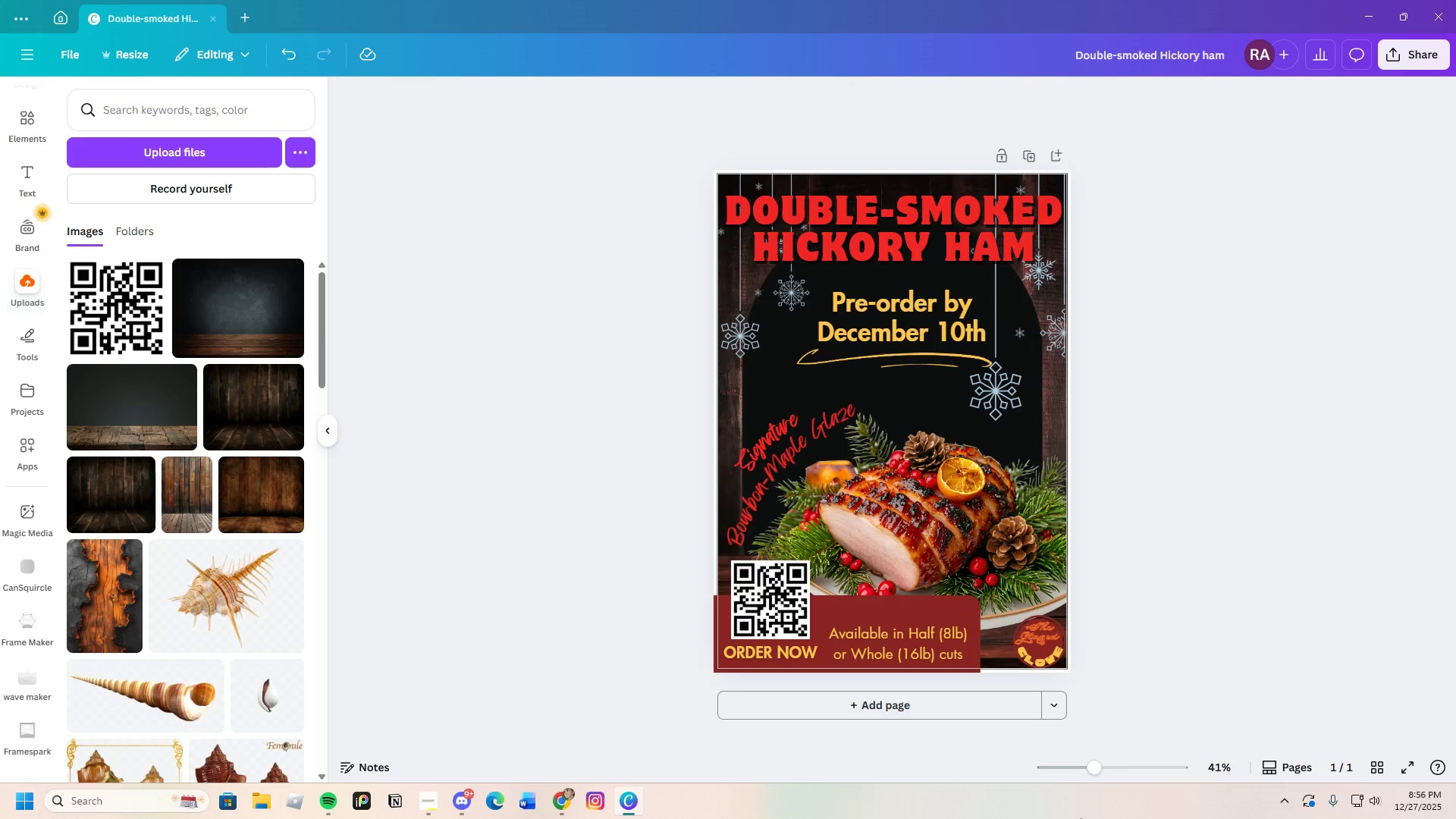 
left_click_drag(start_coordinate=[1097, 774], to_coordinate=[1106, 773])
 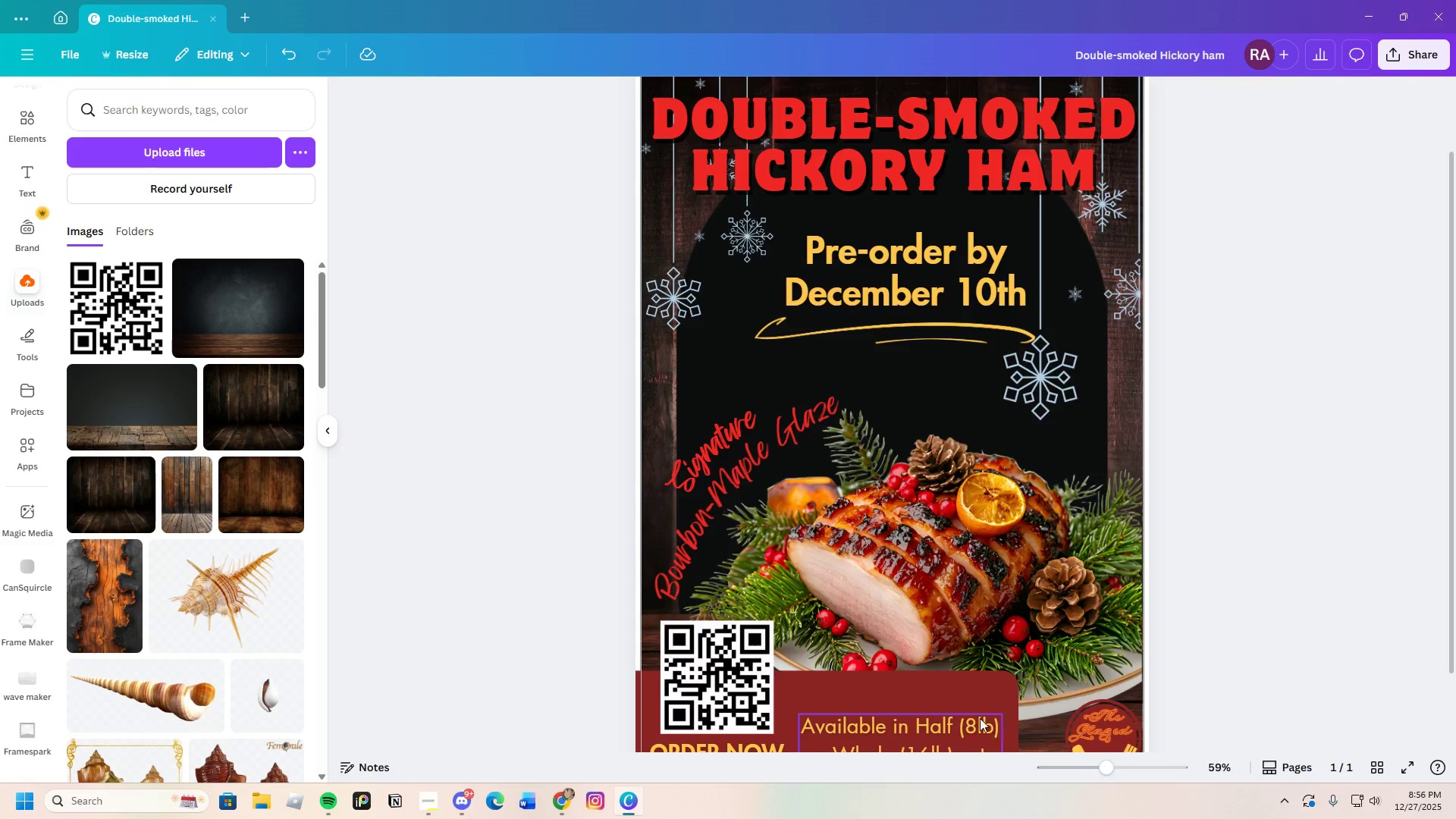 
scroll: coordinate [951, 696], scroll_direction: down, amount: 3.0
 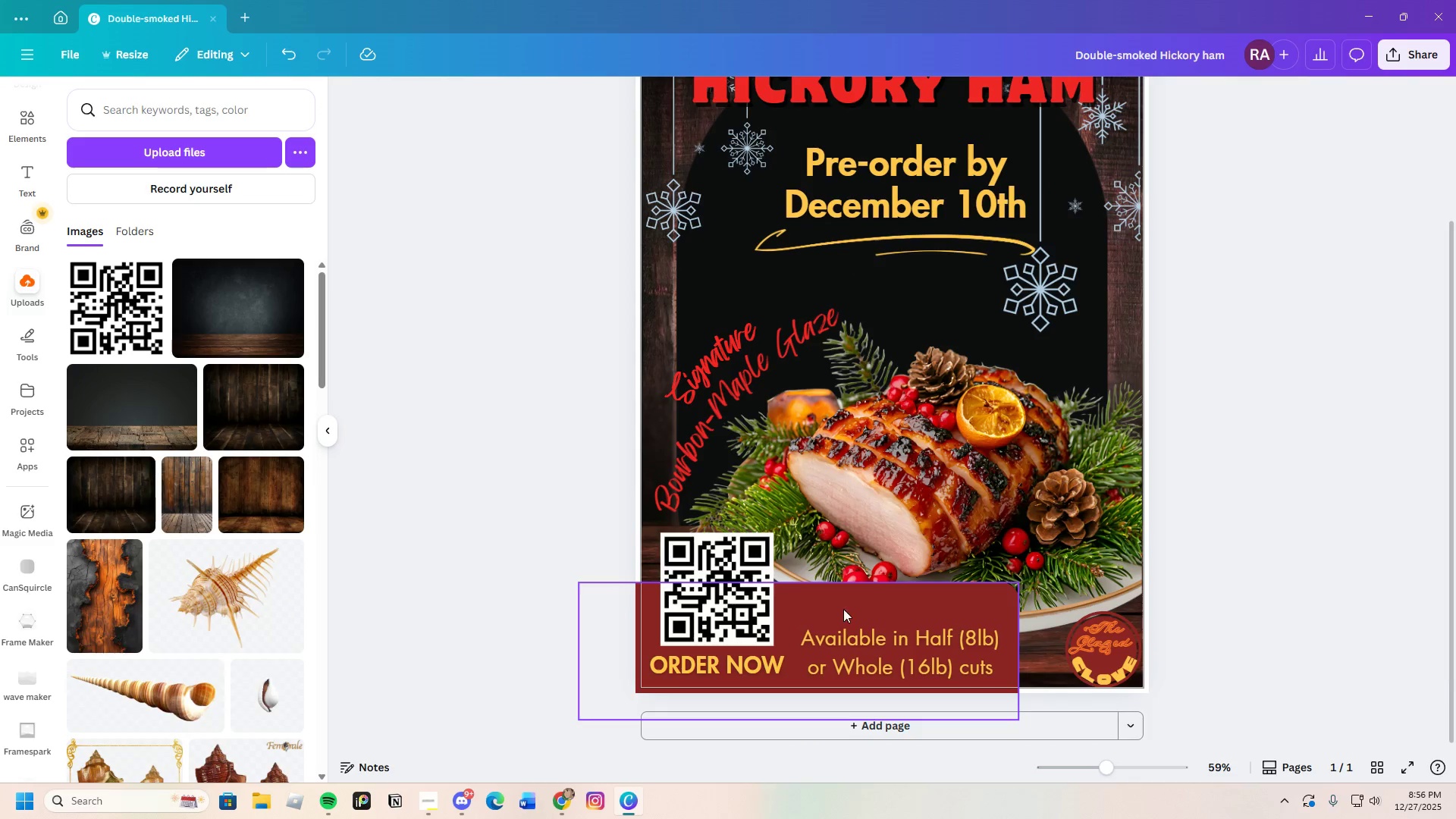 
left_click([843, 609])
 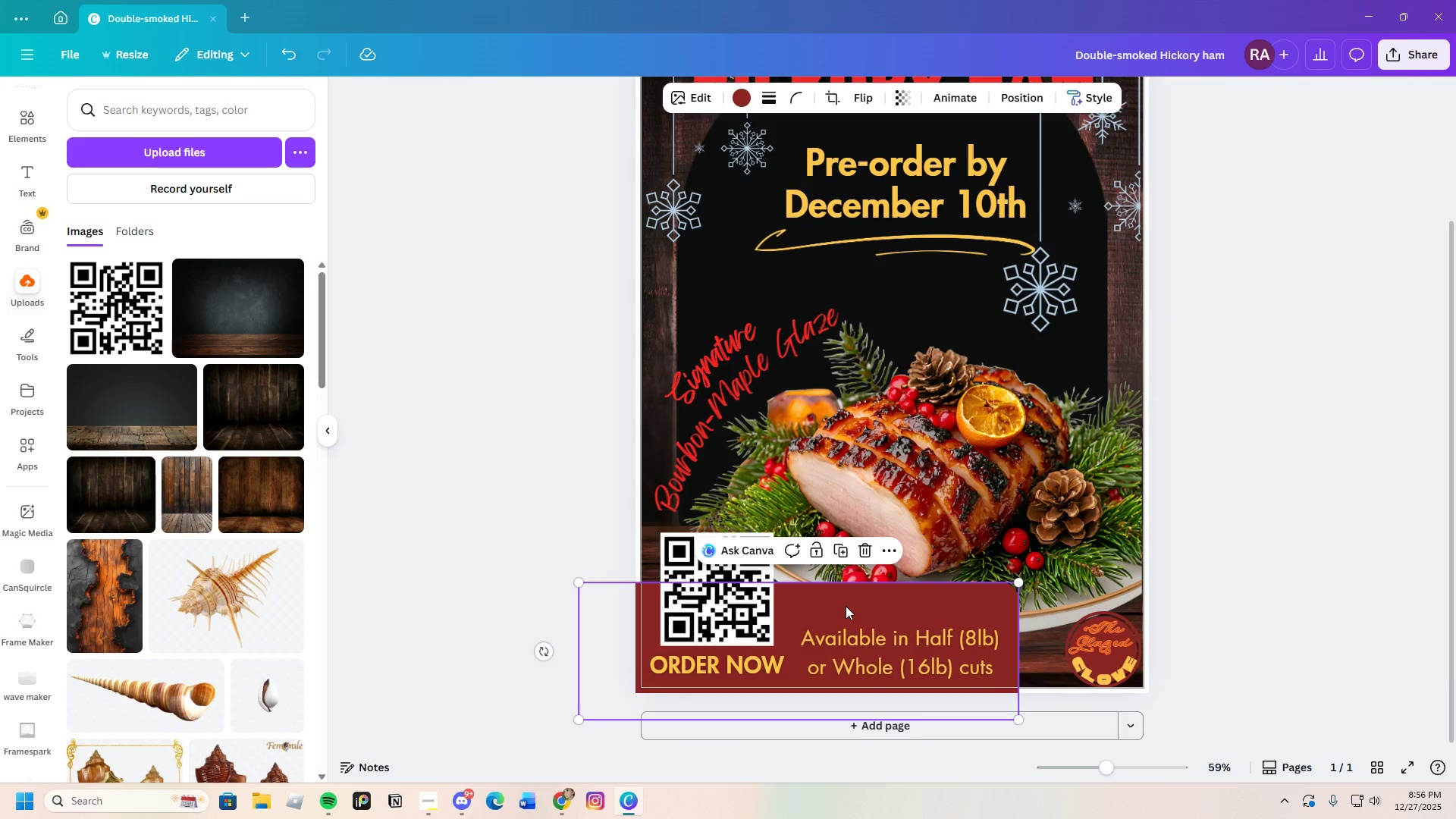 
left_click_drag(start_coordinate=[846, 606], to_coordinate=[847, 644])
 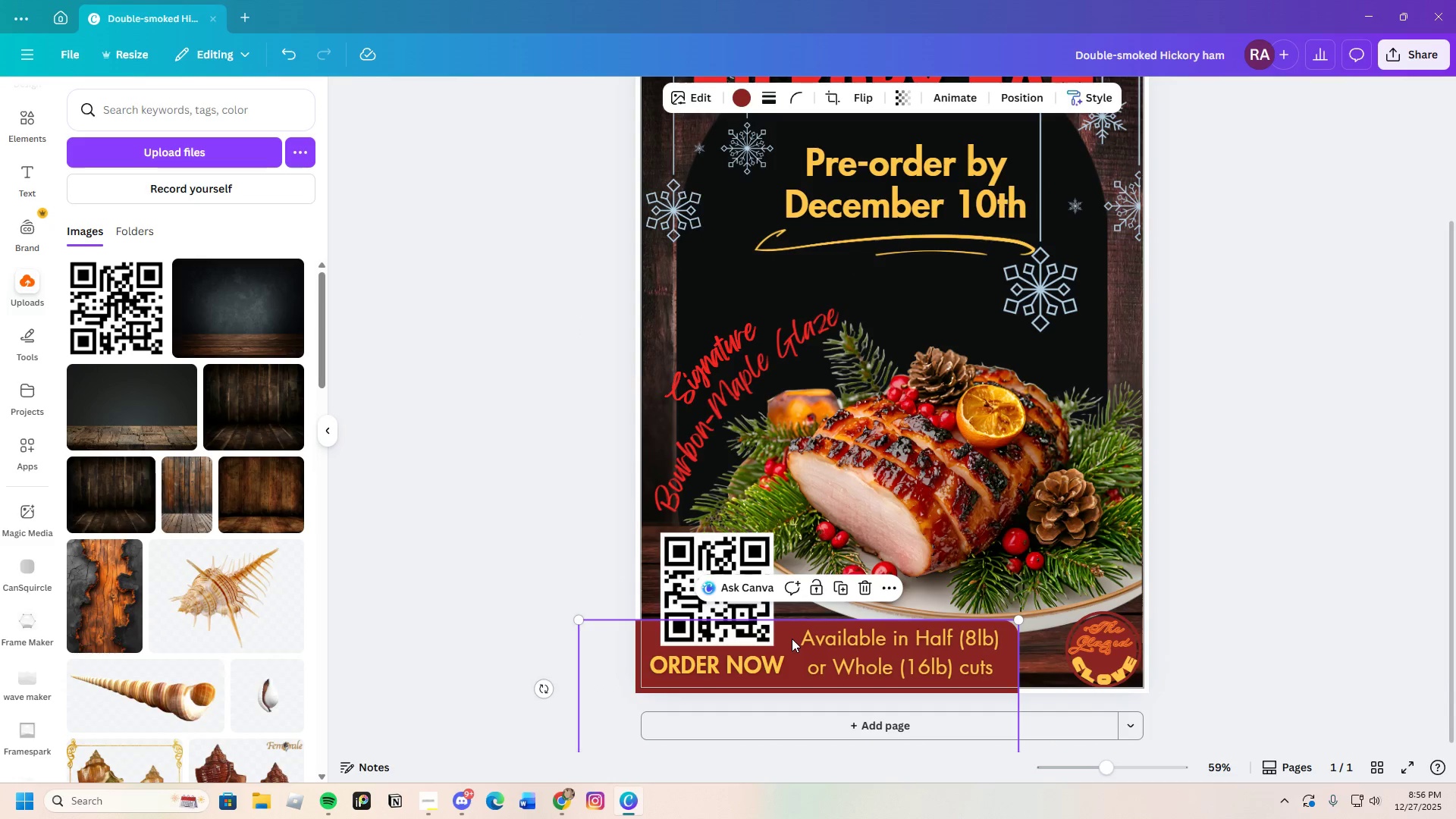 
double_click([792, 639])
 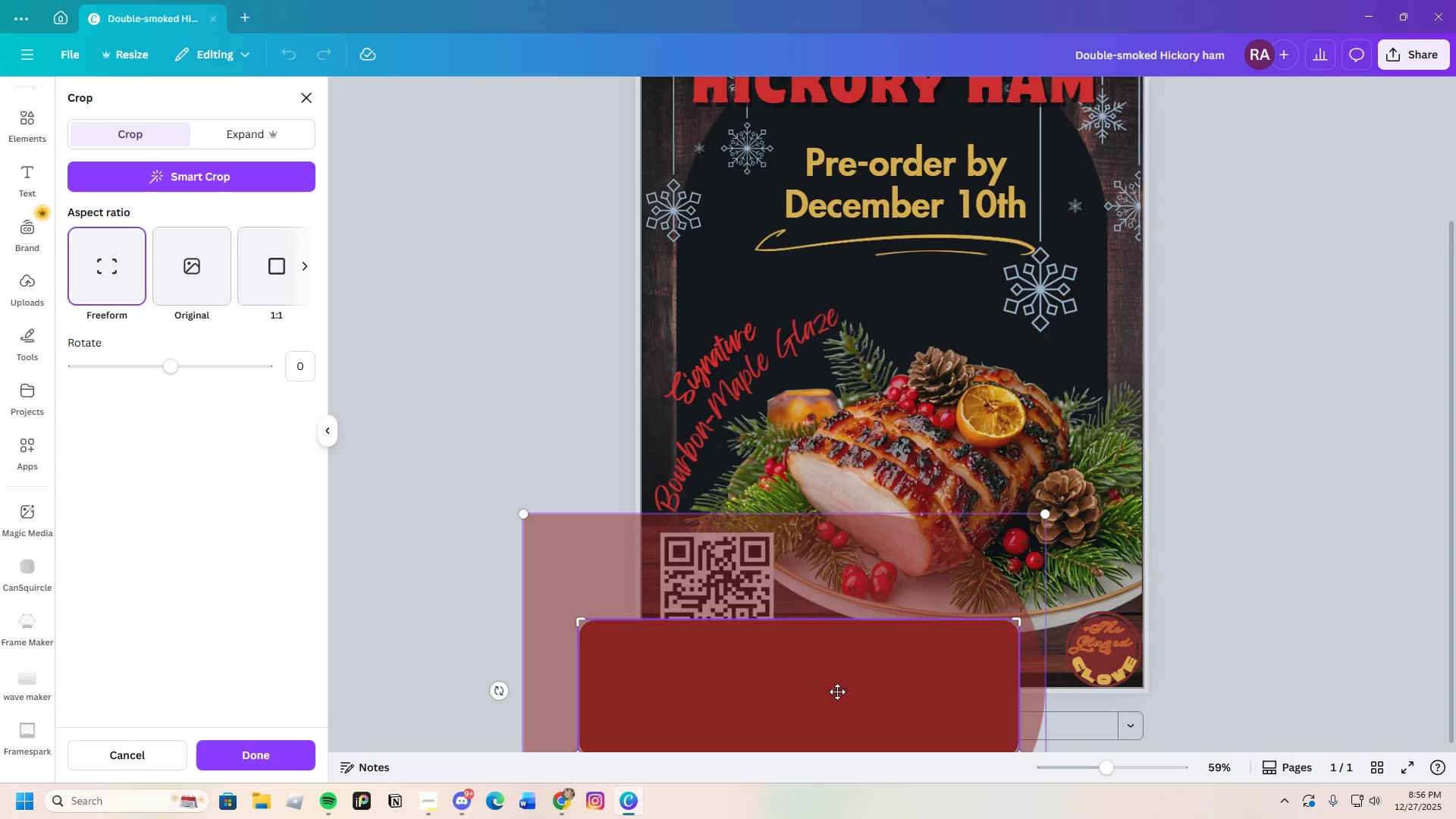 
scroll: coordinate [857, 695], scroll_direction: down, amount: 3.0
 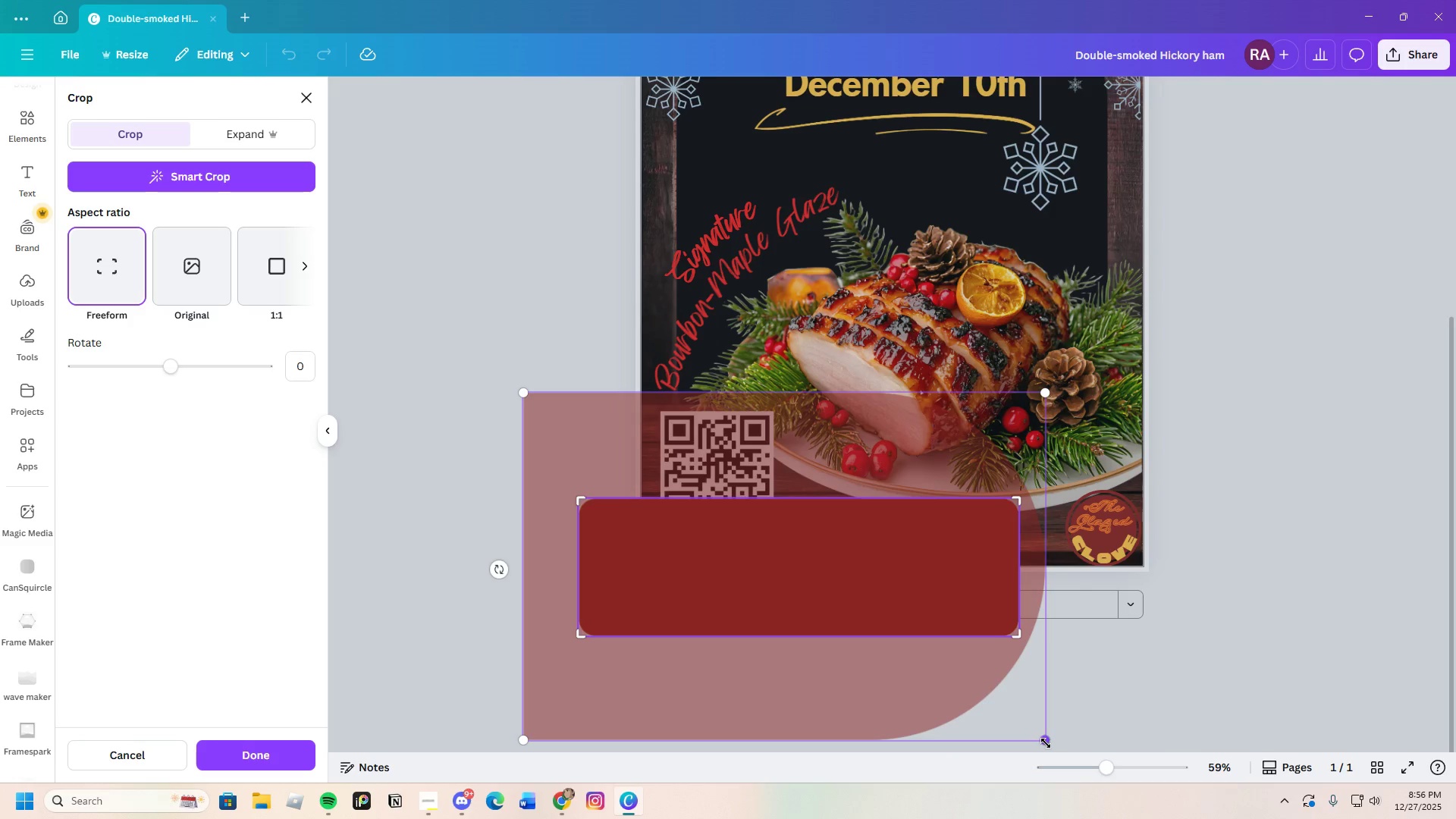 
left_click_drag(start_coordinate=[1046, 743], to_coordinate=[1050, 676])
 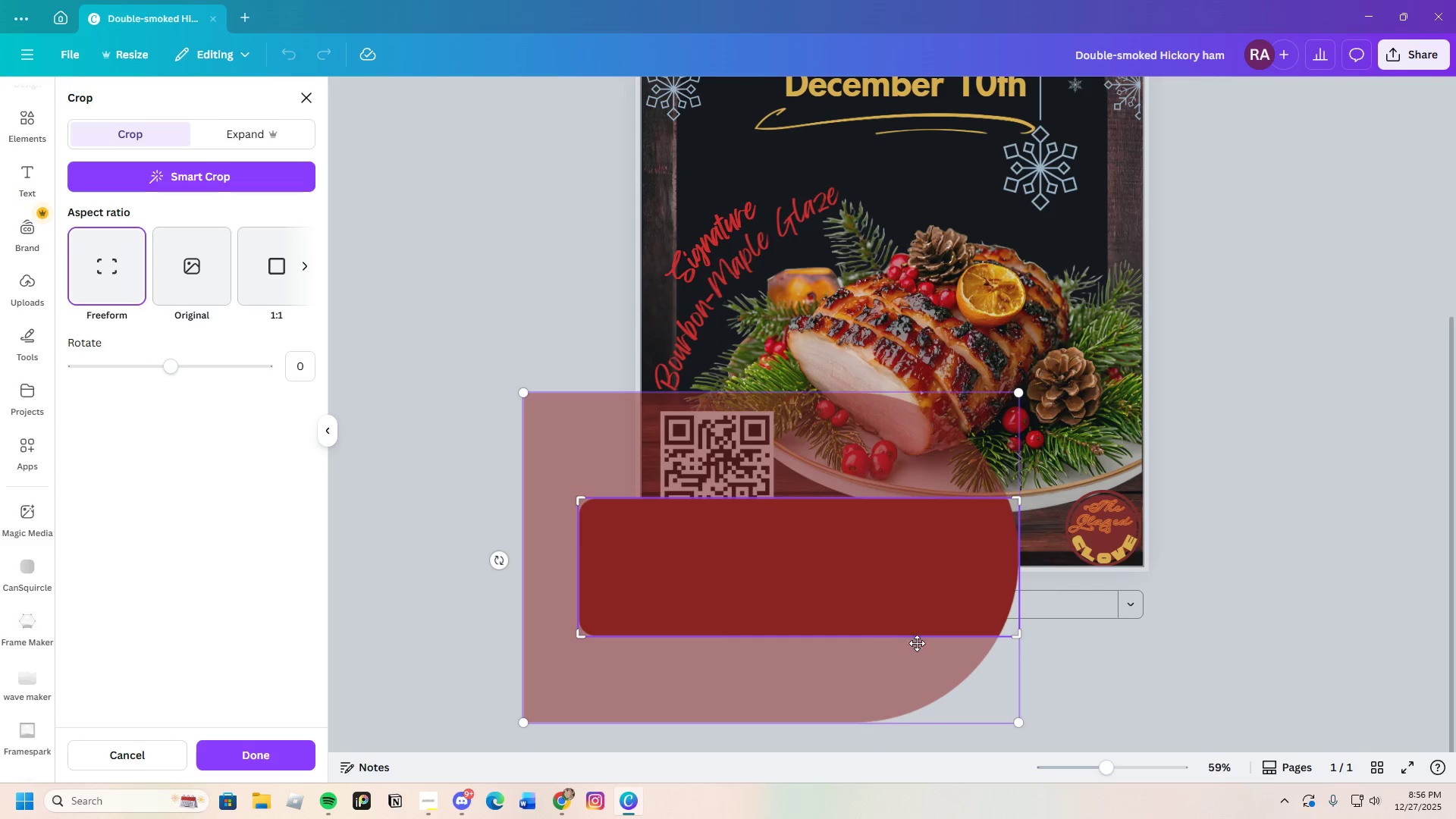 
left_click_drag(start_coordinate=[1013, 635], to_coordinate=[1029, 564])
 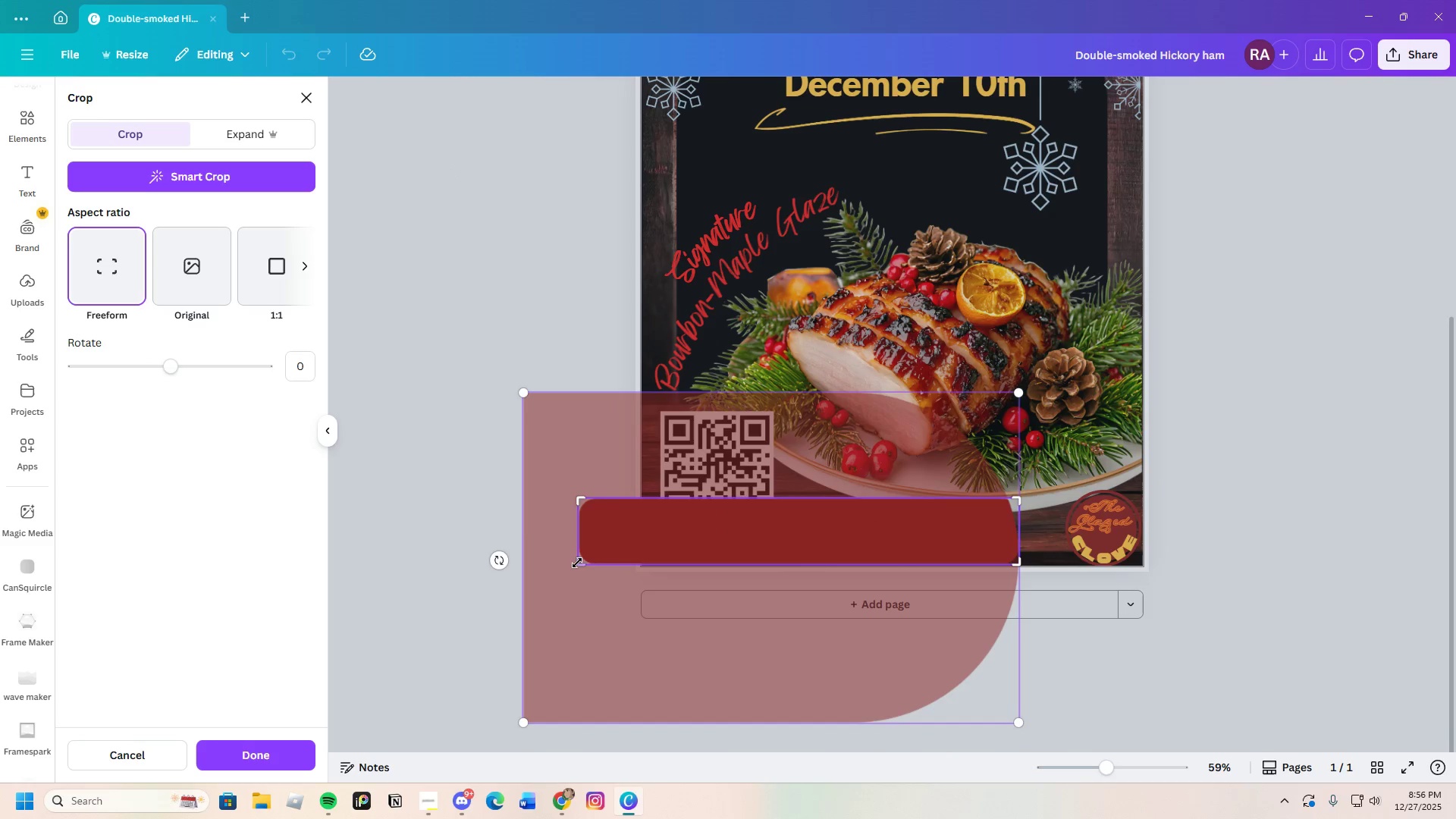 
left_click_drag(start_coordinate=[576, 563], to_coordinate=[639, 568])
 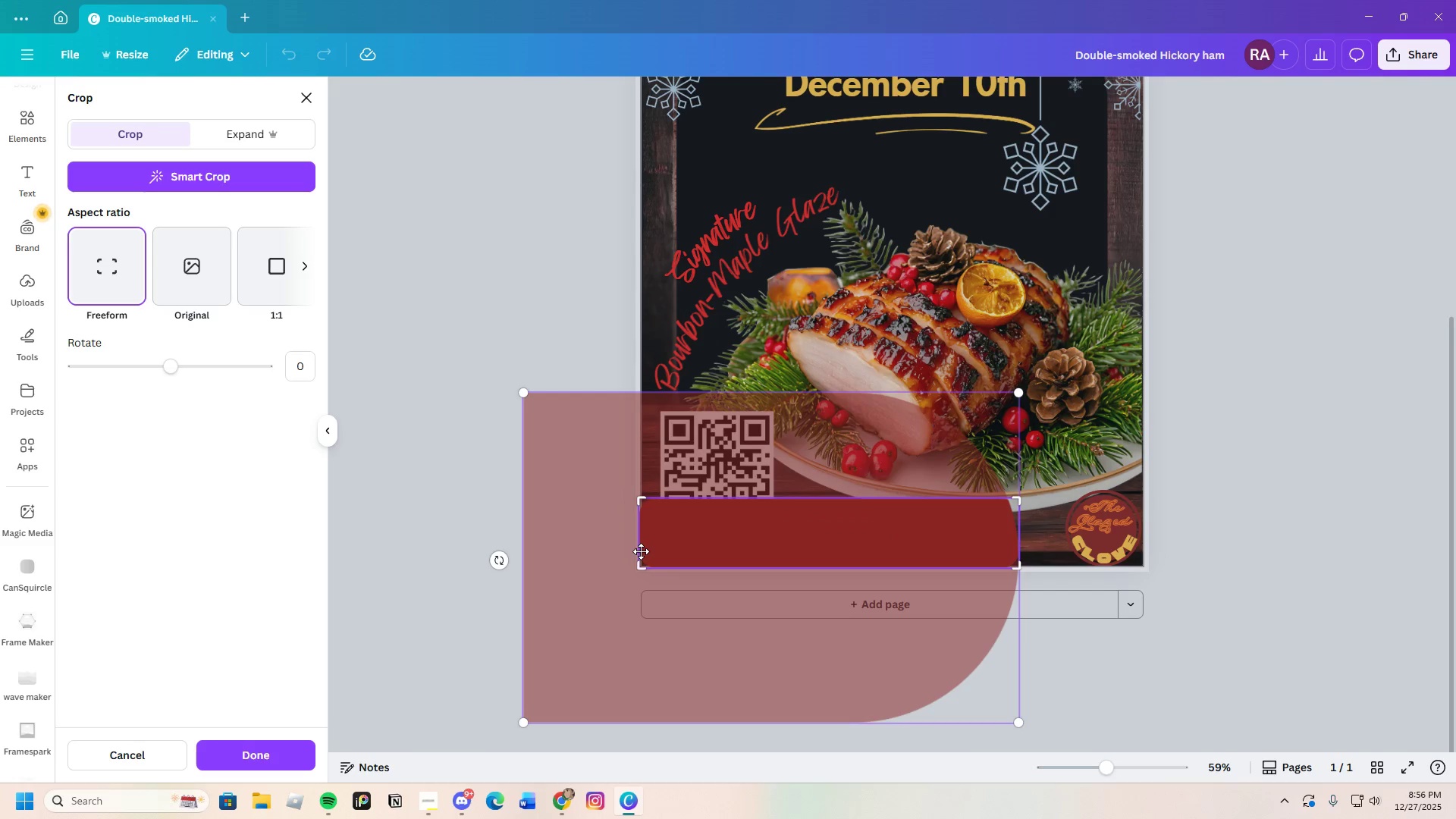 
key(Enter)
 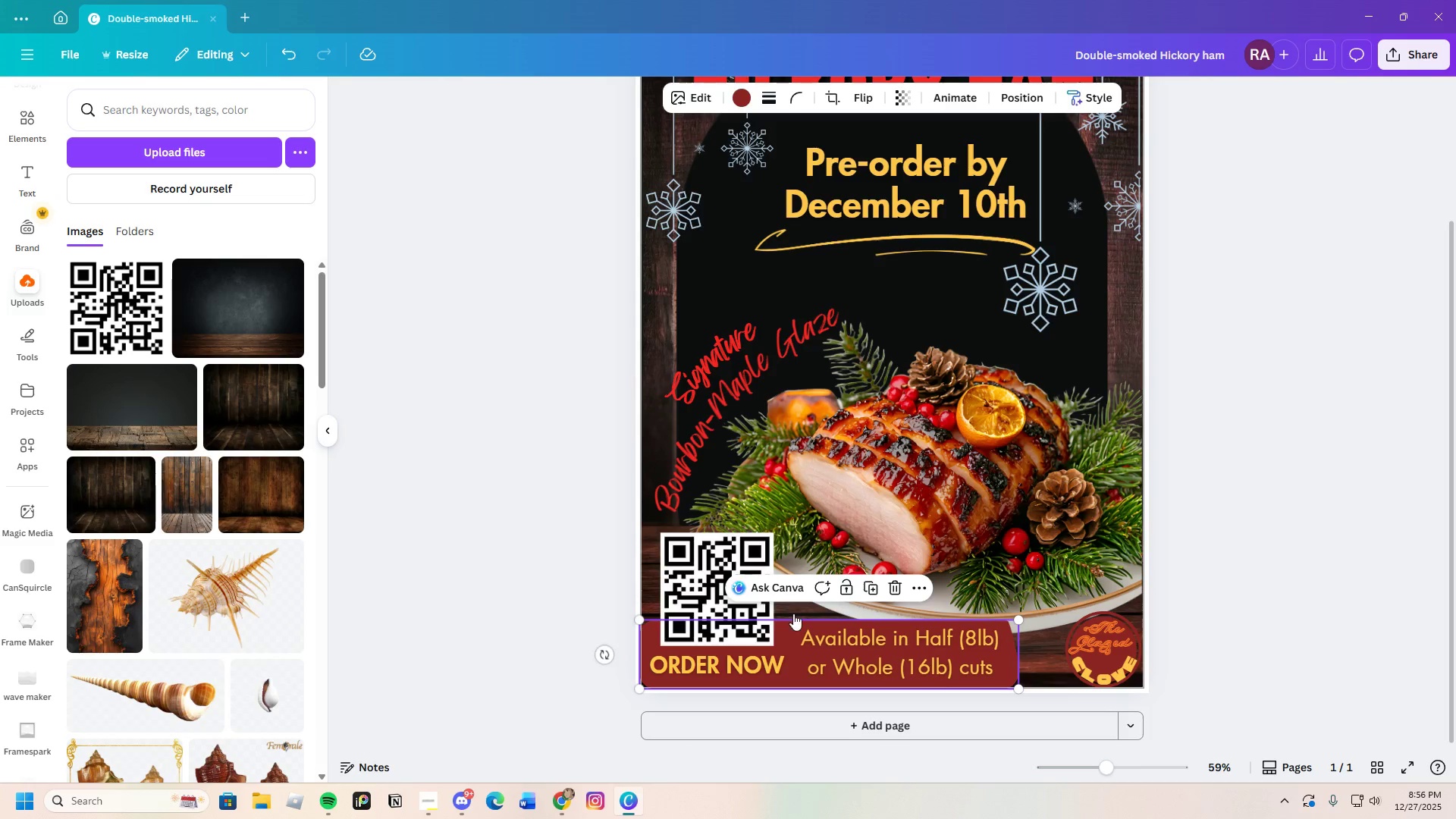 
left_click([1241, 685])
 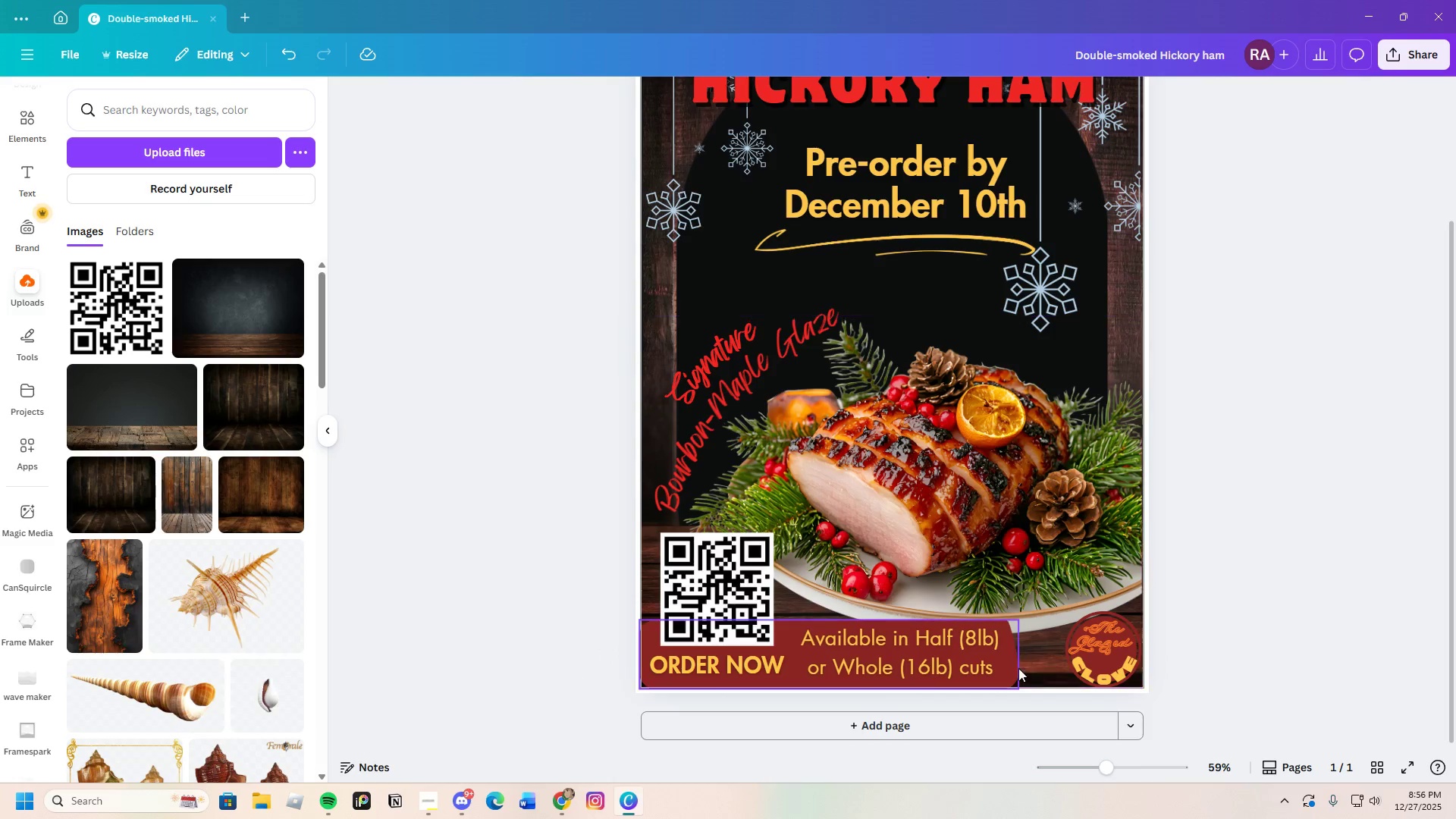 
left_click([1014, 668])
 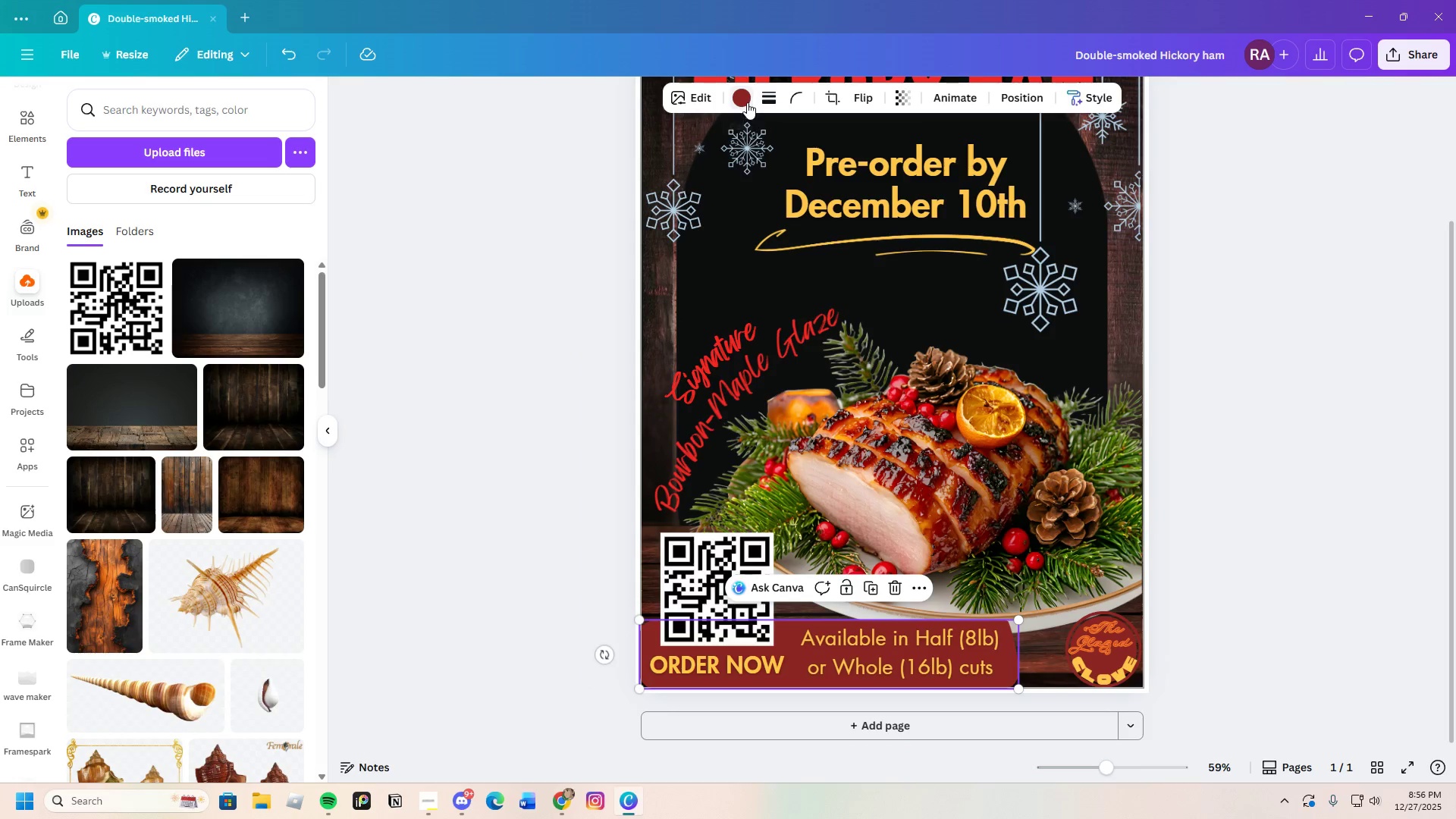 
left_click([795, 98])
 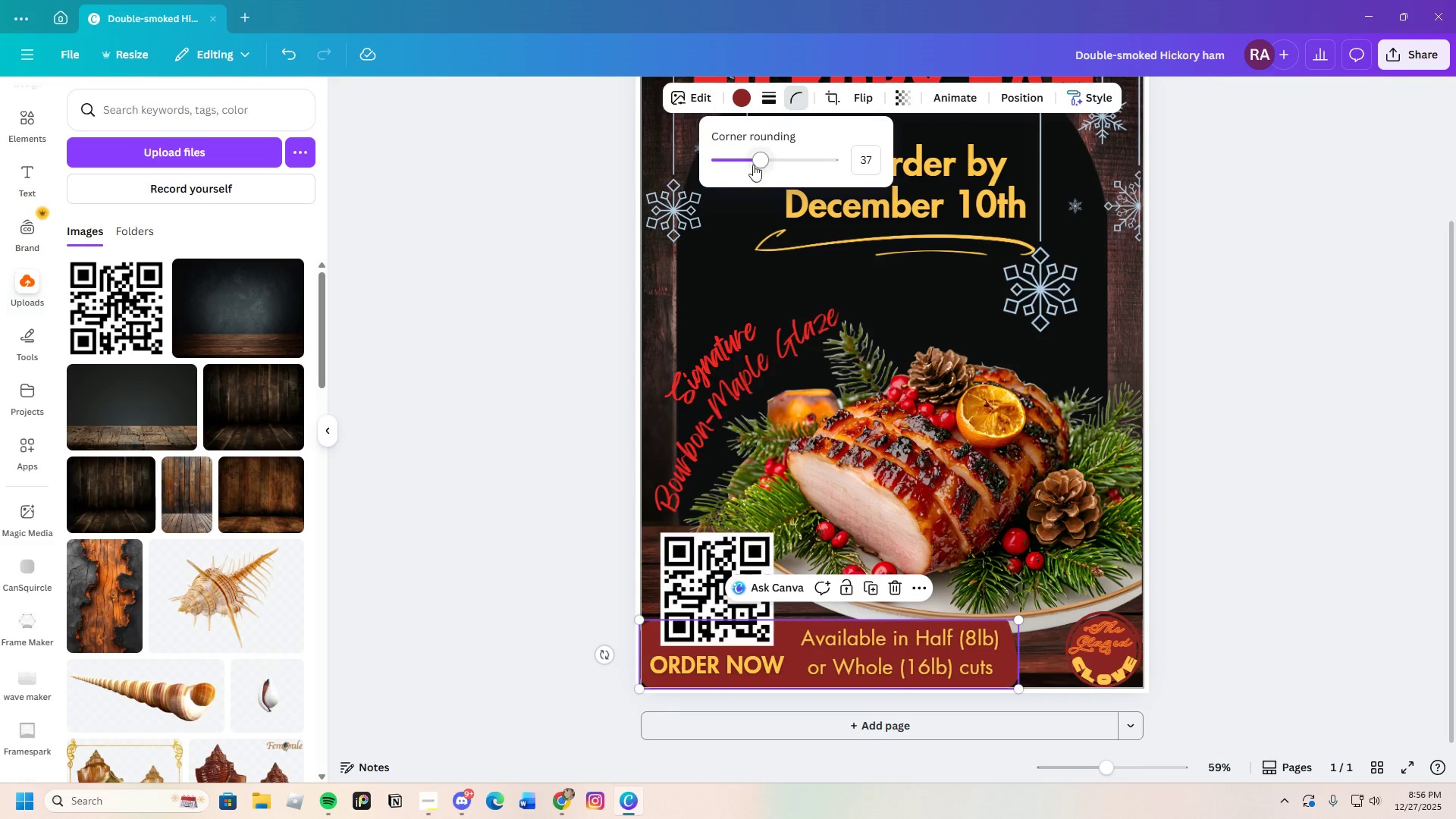 
left_click_drag(start_coordinate=[758, 162], to_coordinate=[699, 168])
 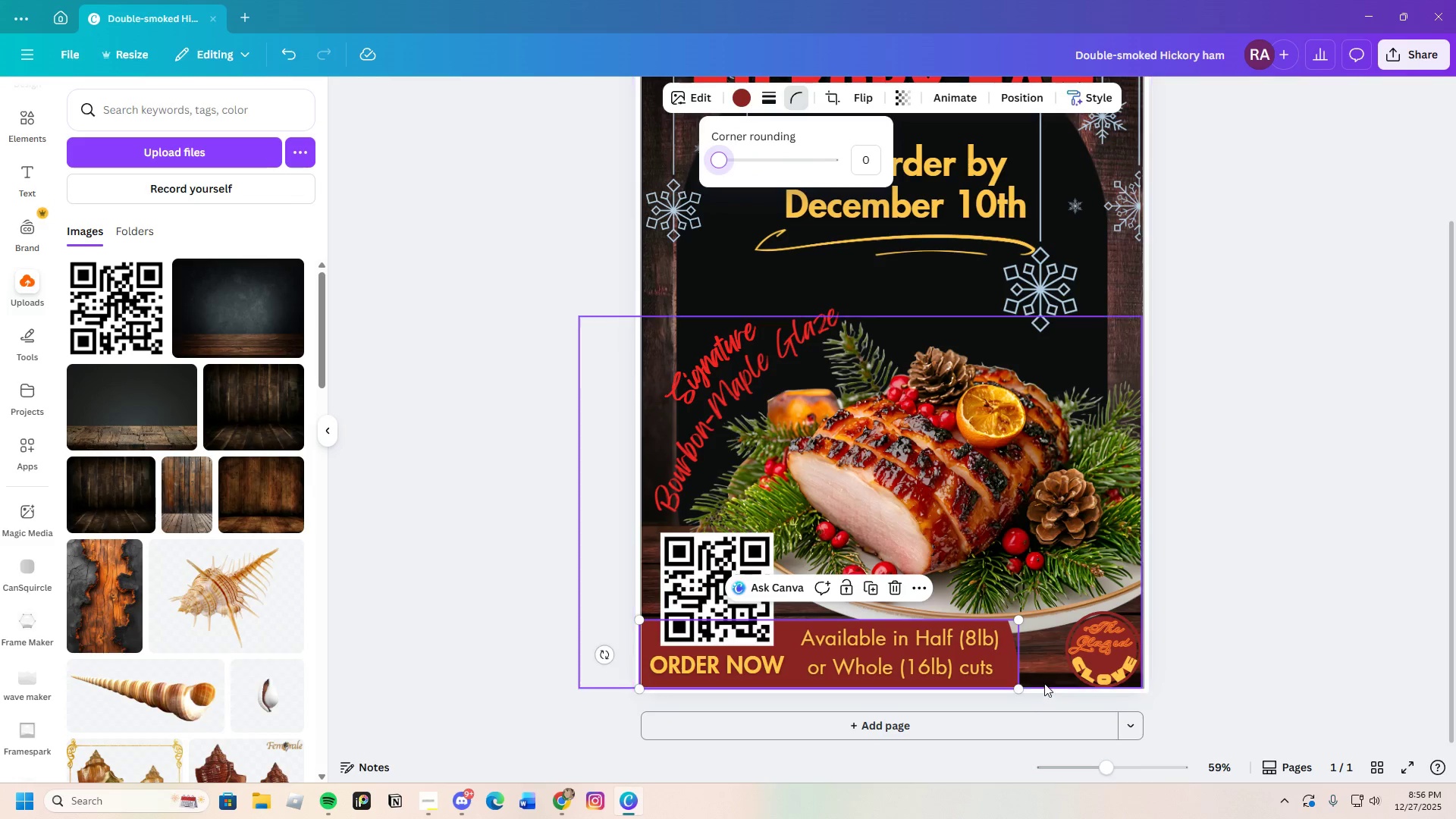 
left_click([1220, 646])
 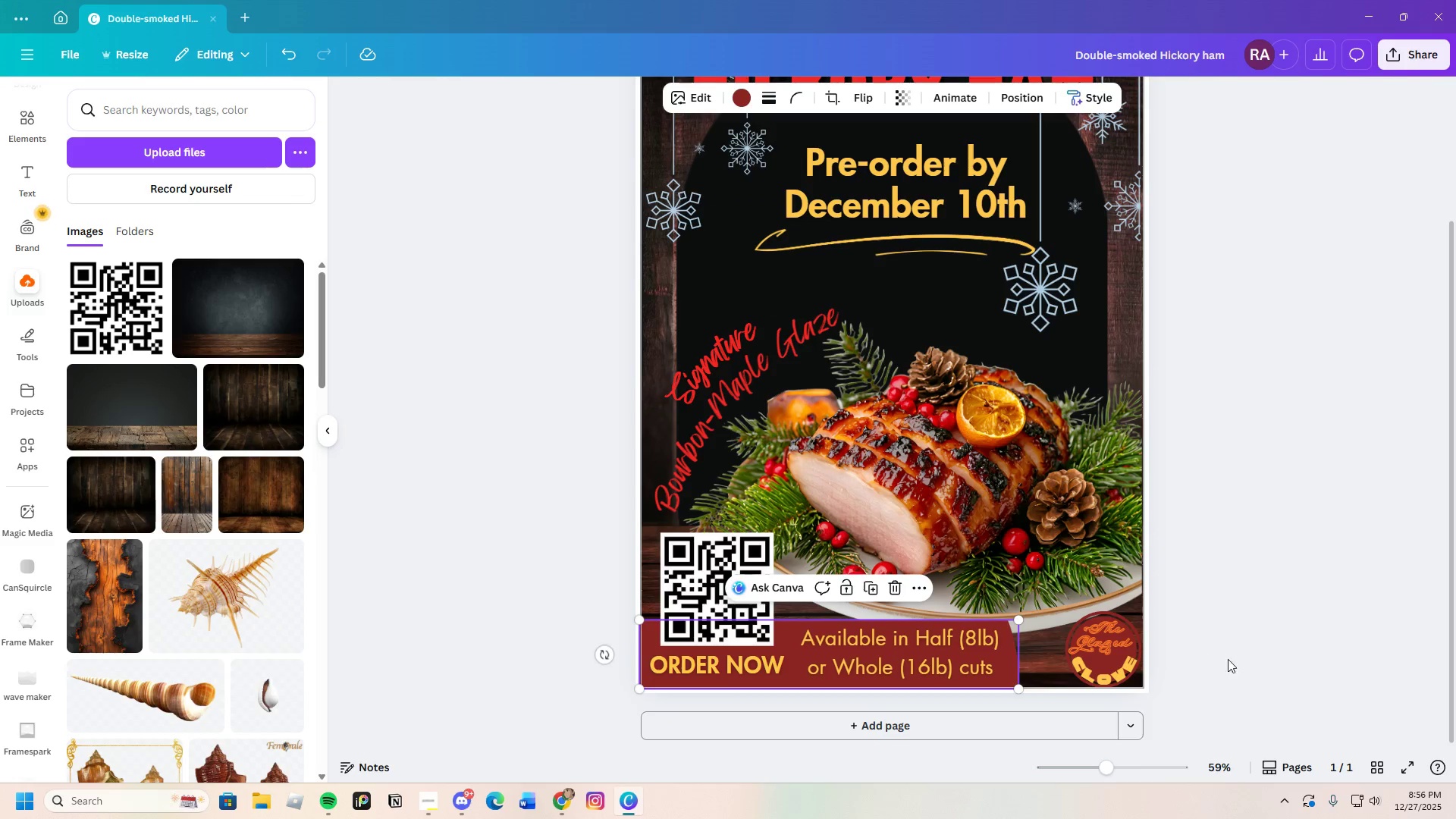 
left_click([1289, 648])
 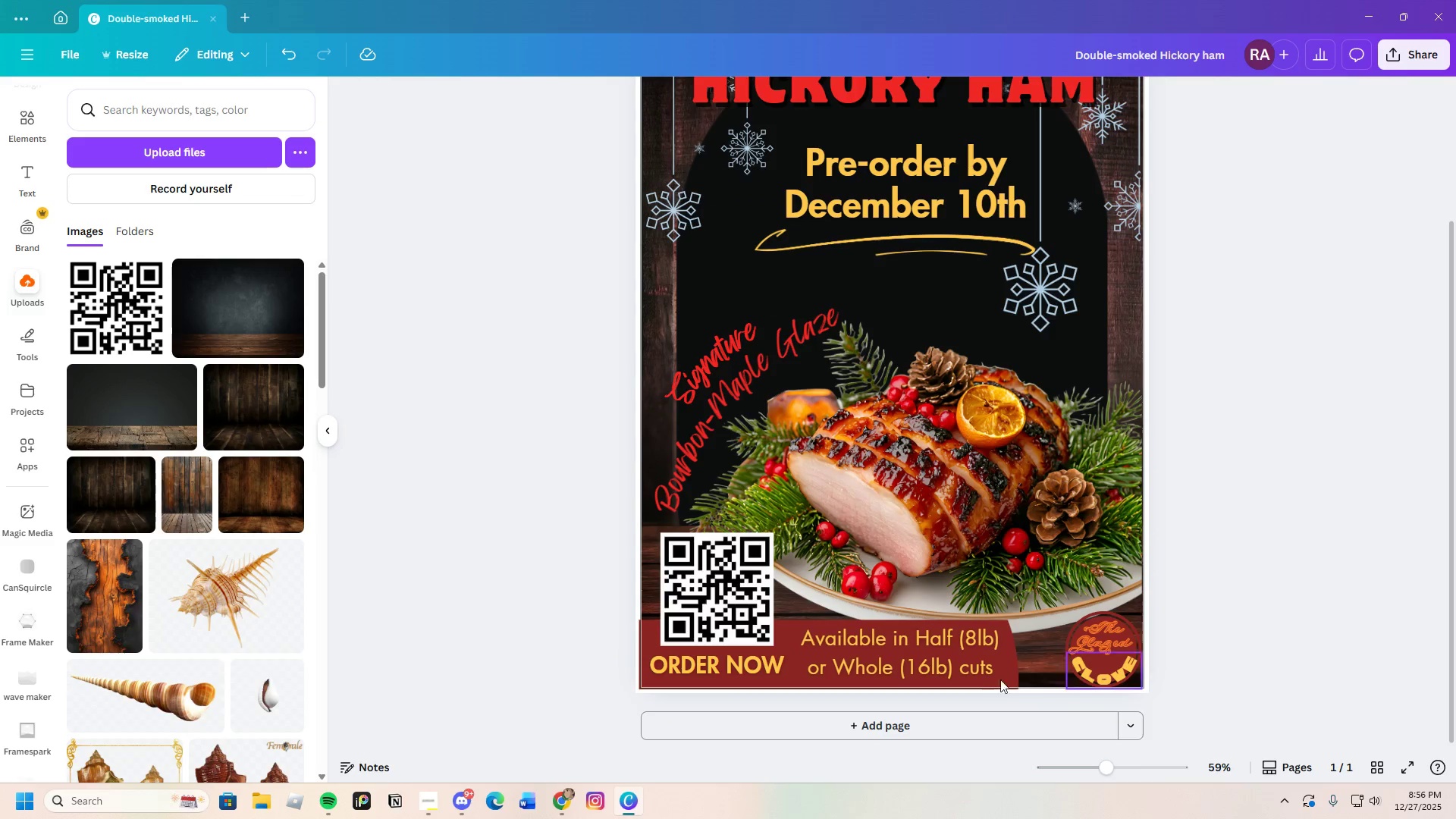 
left_click([1013, 674])
 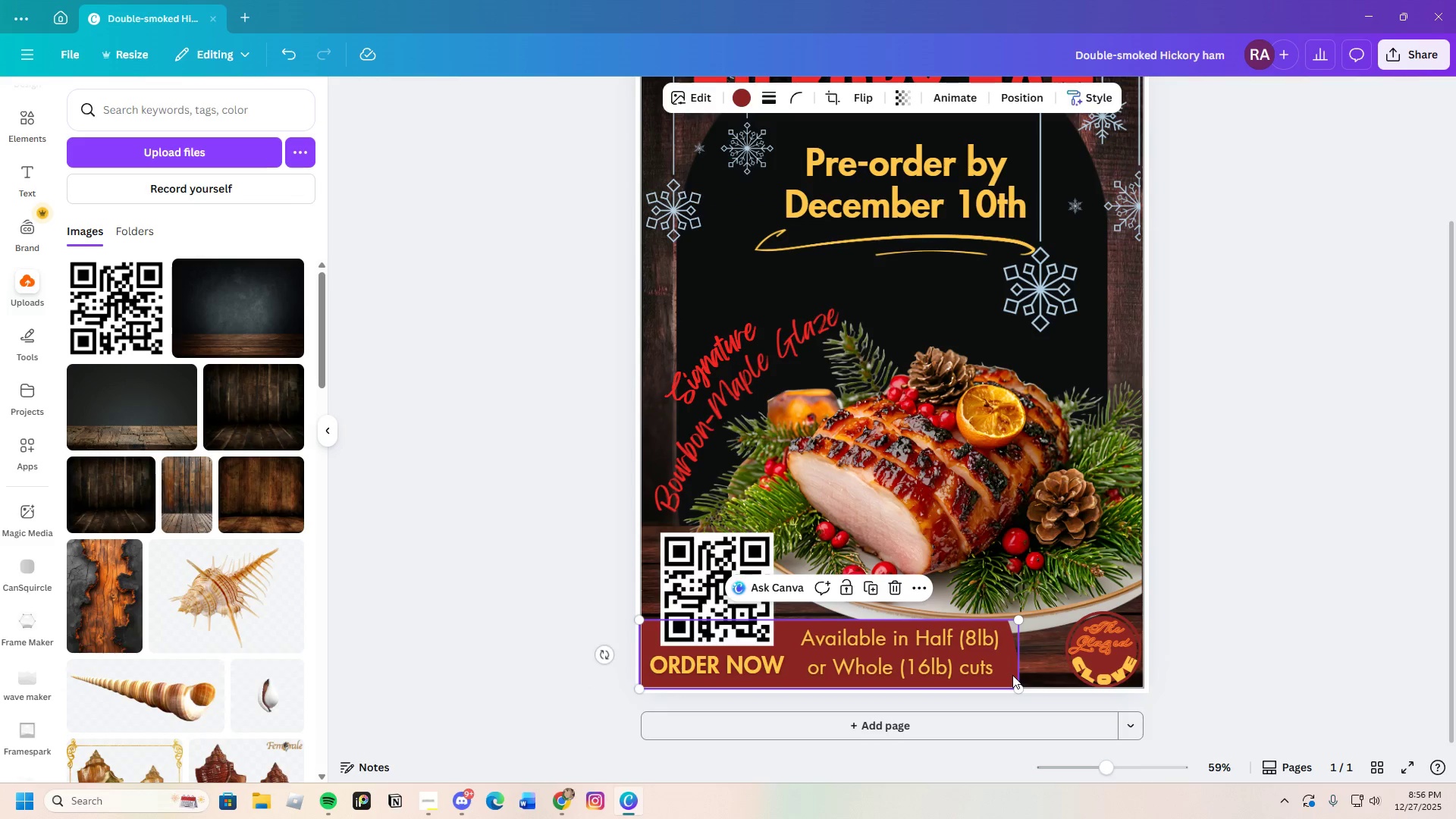 
left_click([1012, 675])
 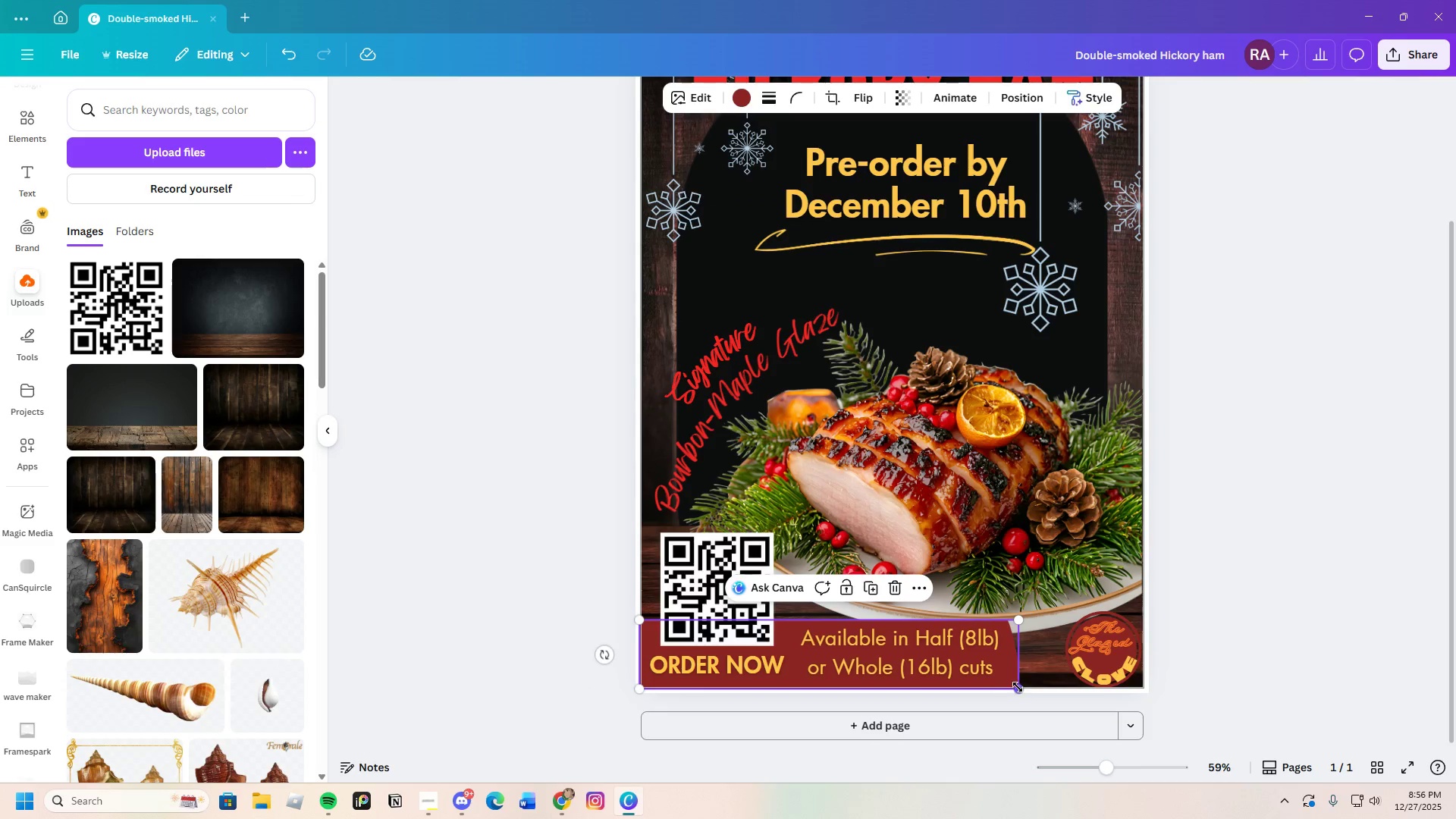 
left_click_drag(start_coordinate=[1019, 687], to_coordinate=[1011, 686])
 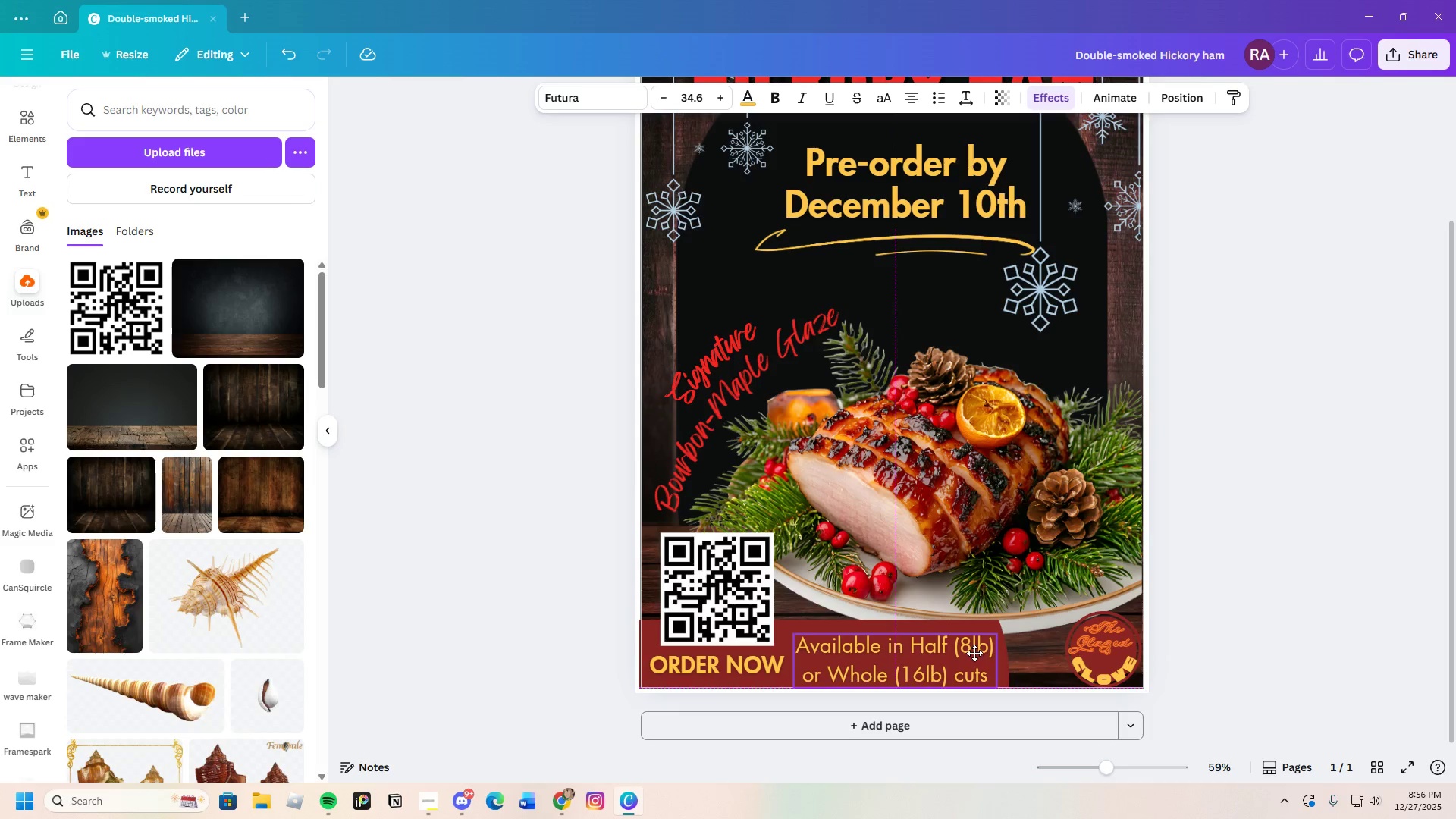 
scroll: coordinate [1244, 701], scroll_direction: down, amount: 2.0
 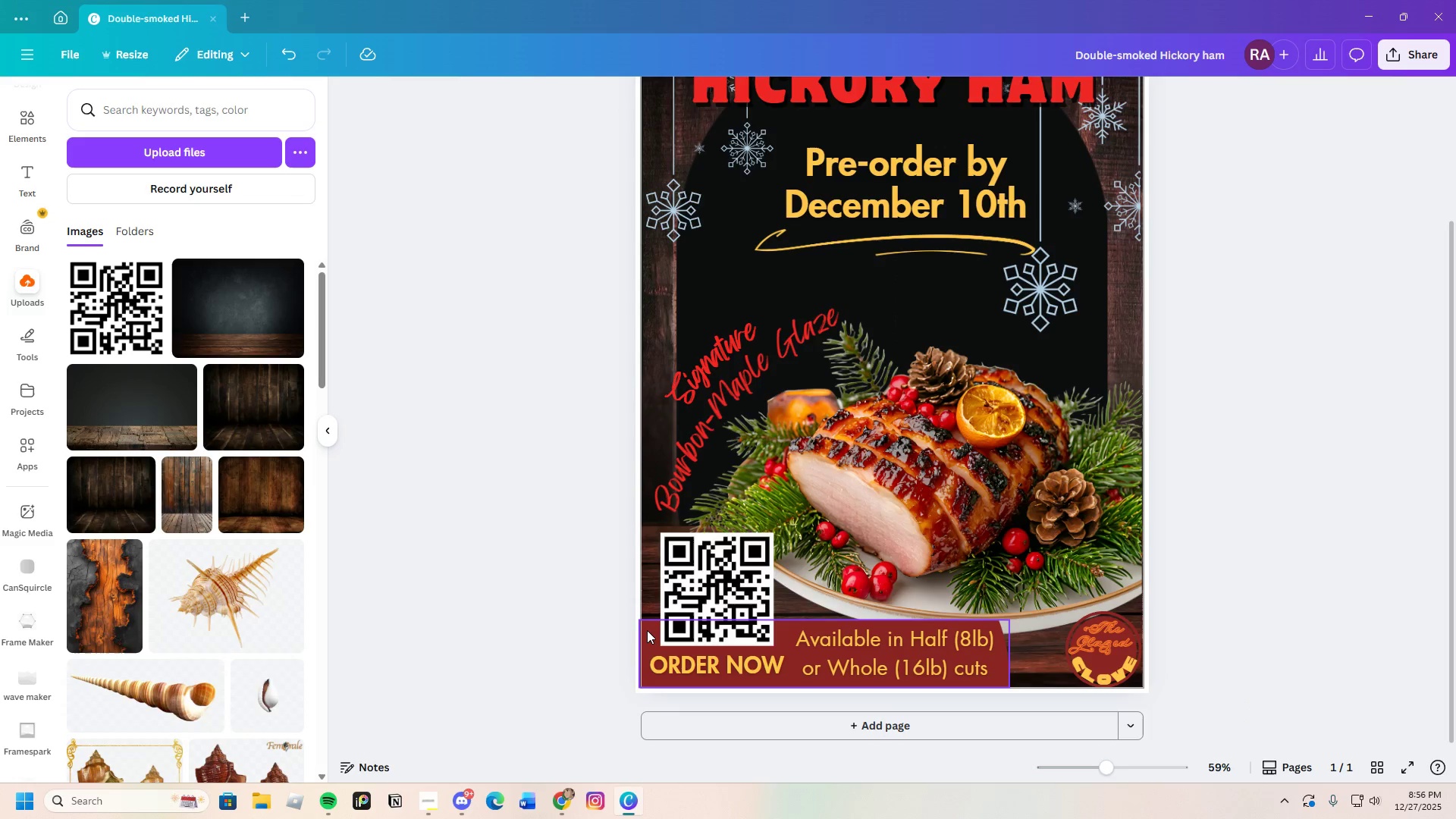 
double_click([647, 631])
 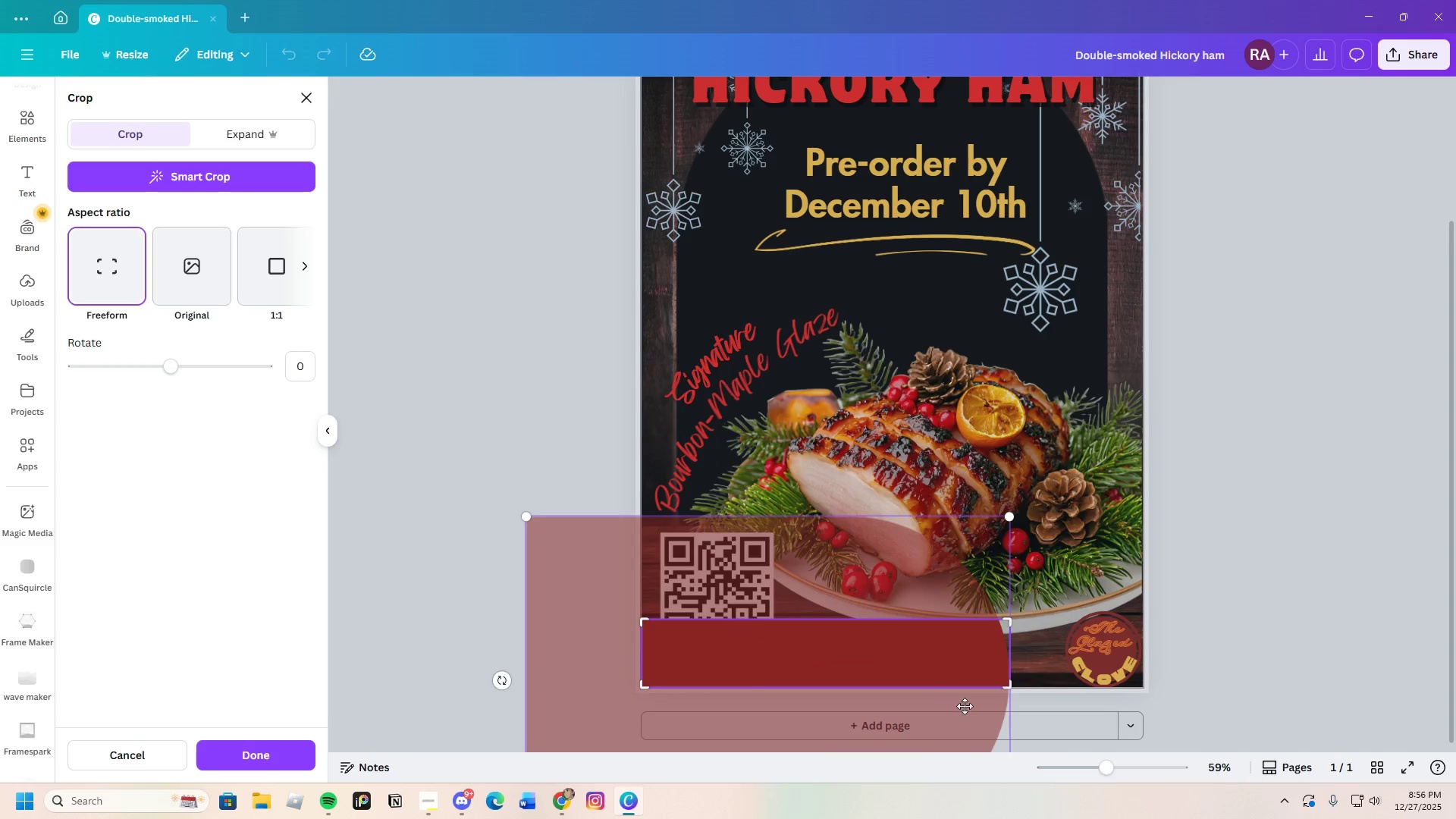 
left_click_drag(start_coordinate=[1009, 691], to_coordinate=[993, 693])
 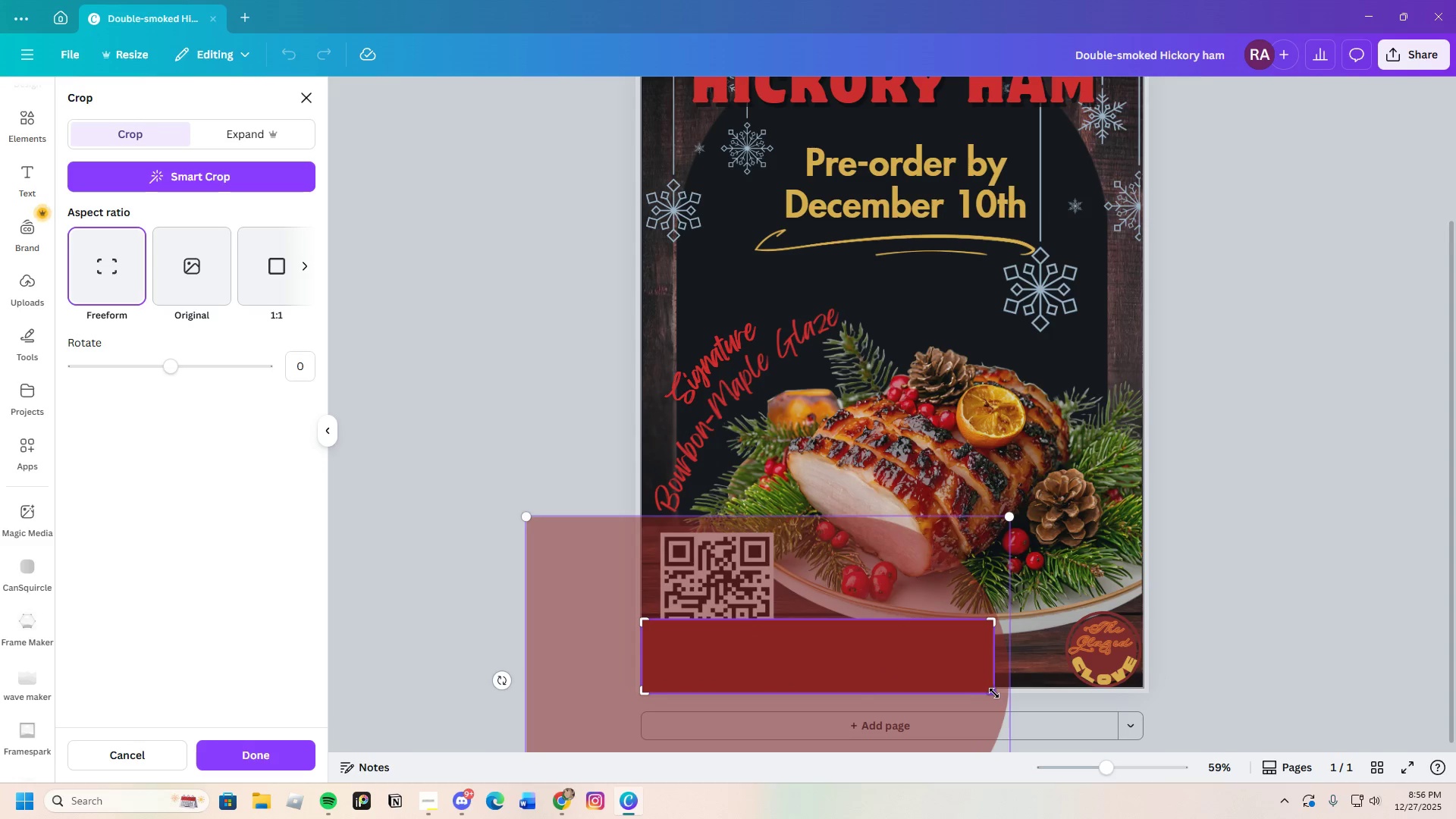 
left_click_drag(start_coordinate=[994, 693], to_coordinate=[994, 686])
 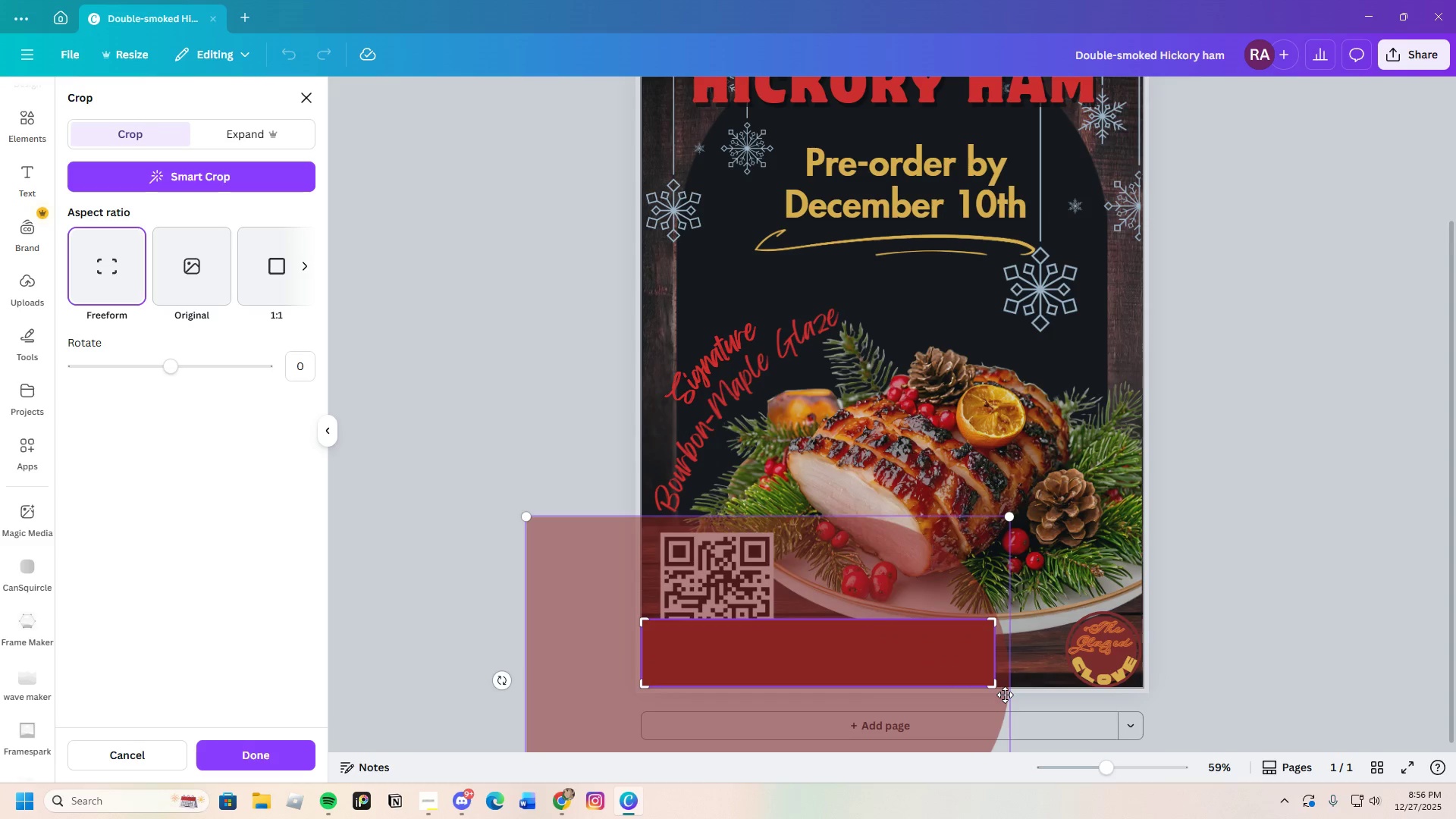 
key(Enter)
 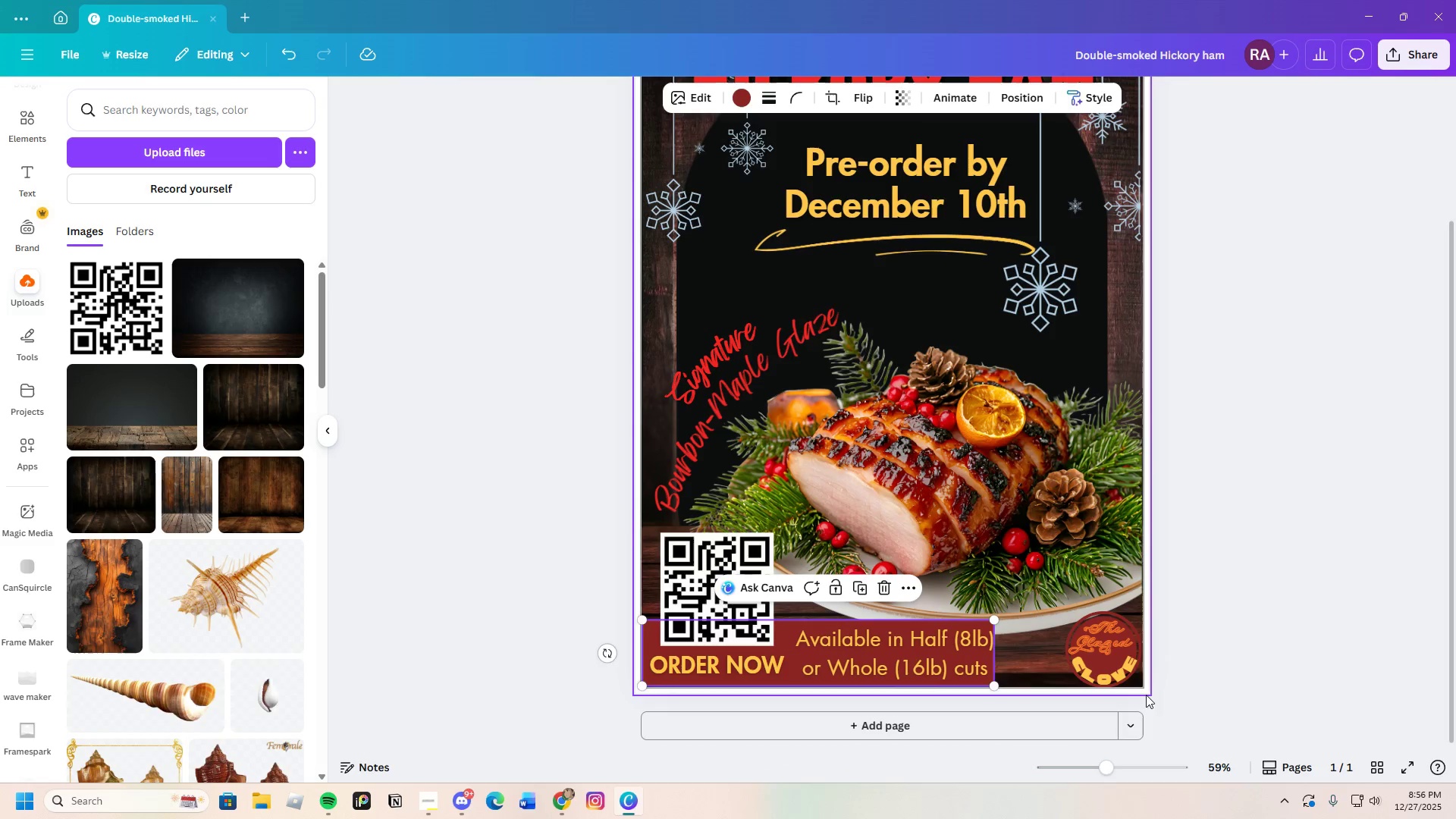 
left_click([1200, 690])
 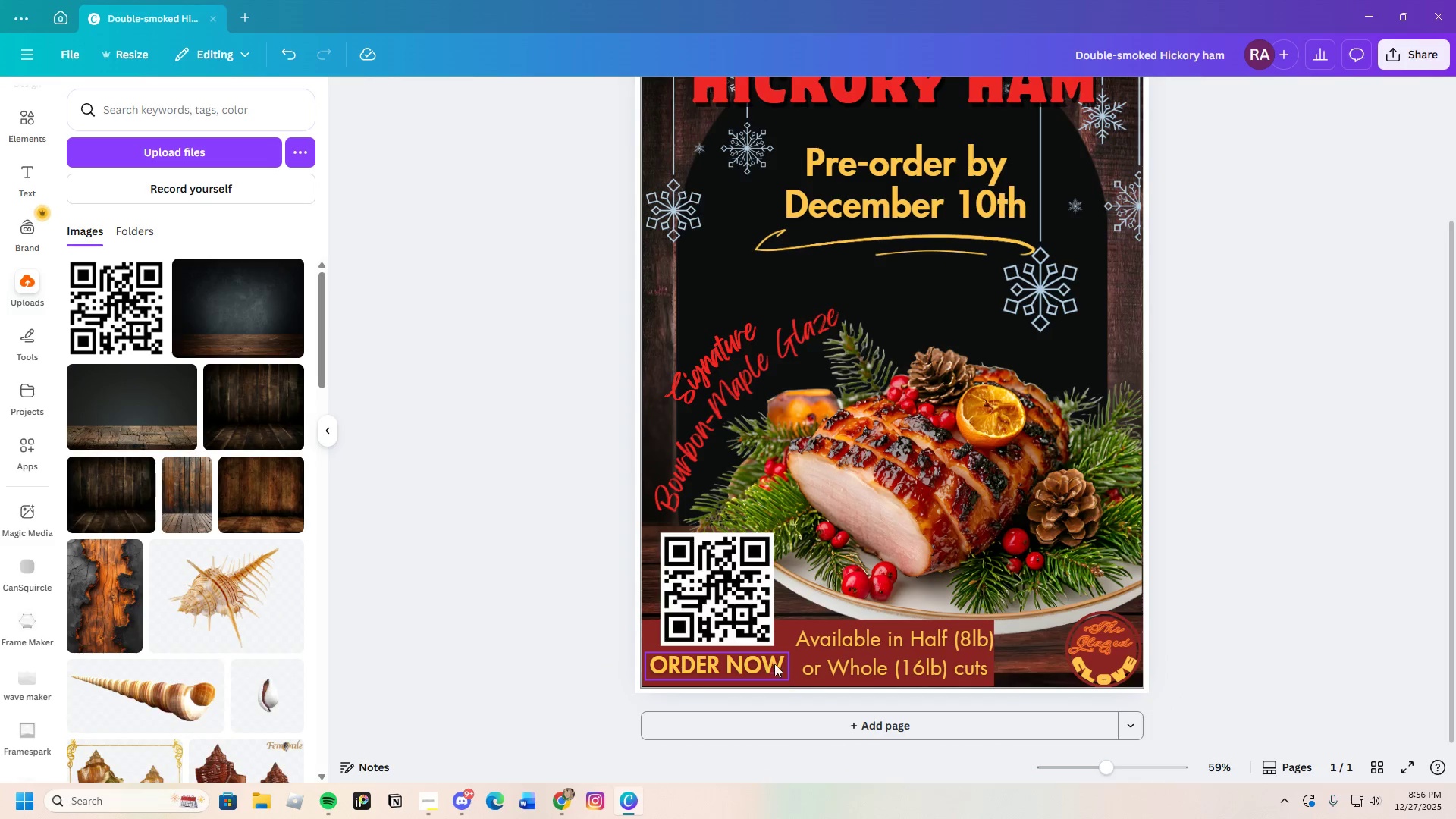 
left_click([858, 654])
 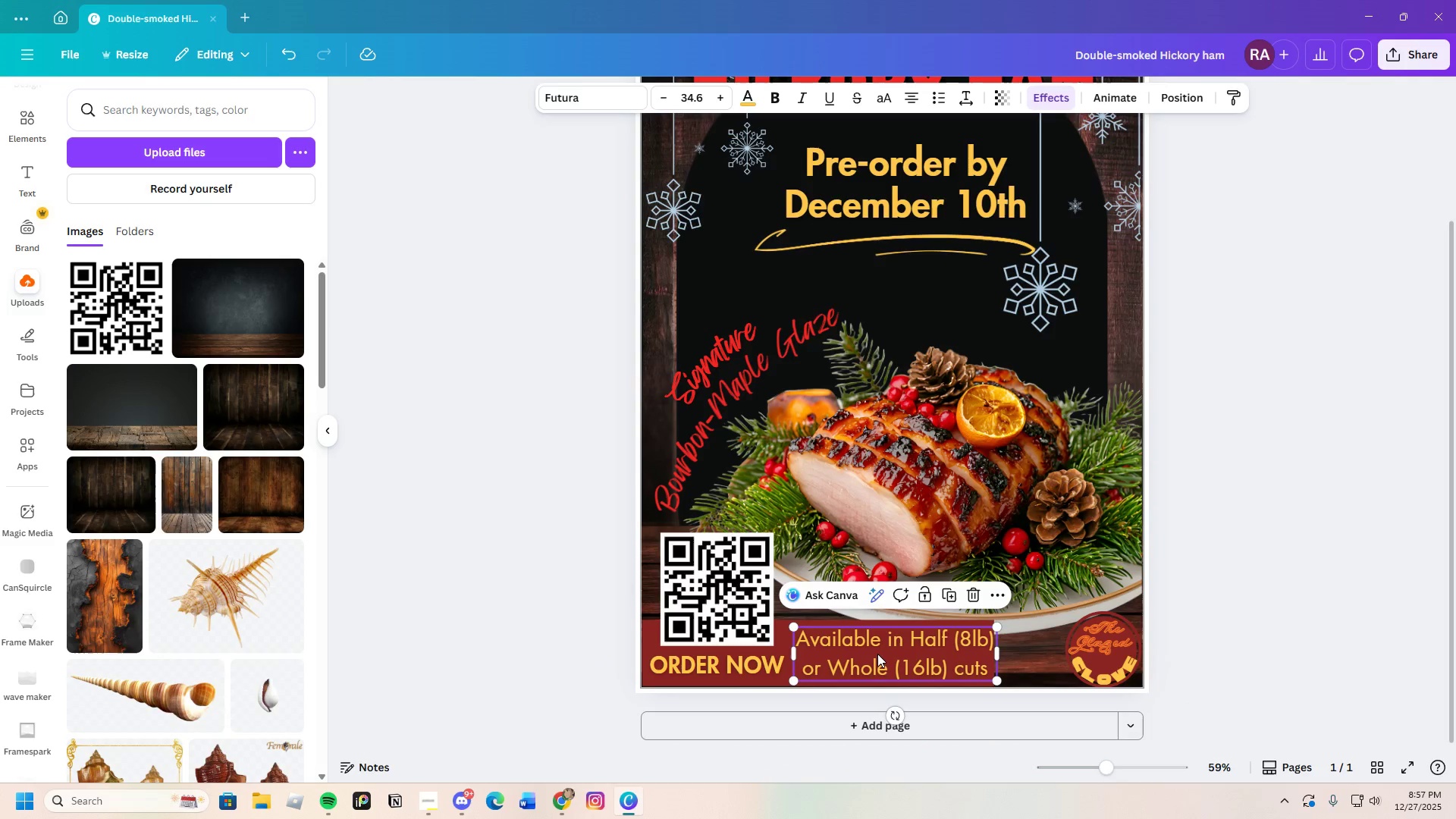 
left_click_drag(start_coordinate=[877, 654], to_coordinate=[873, 653])
 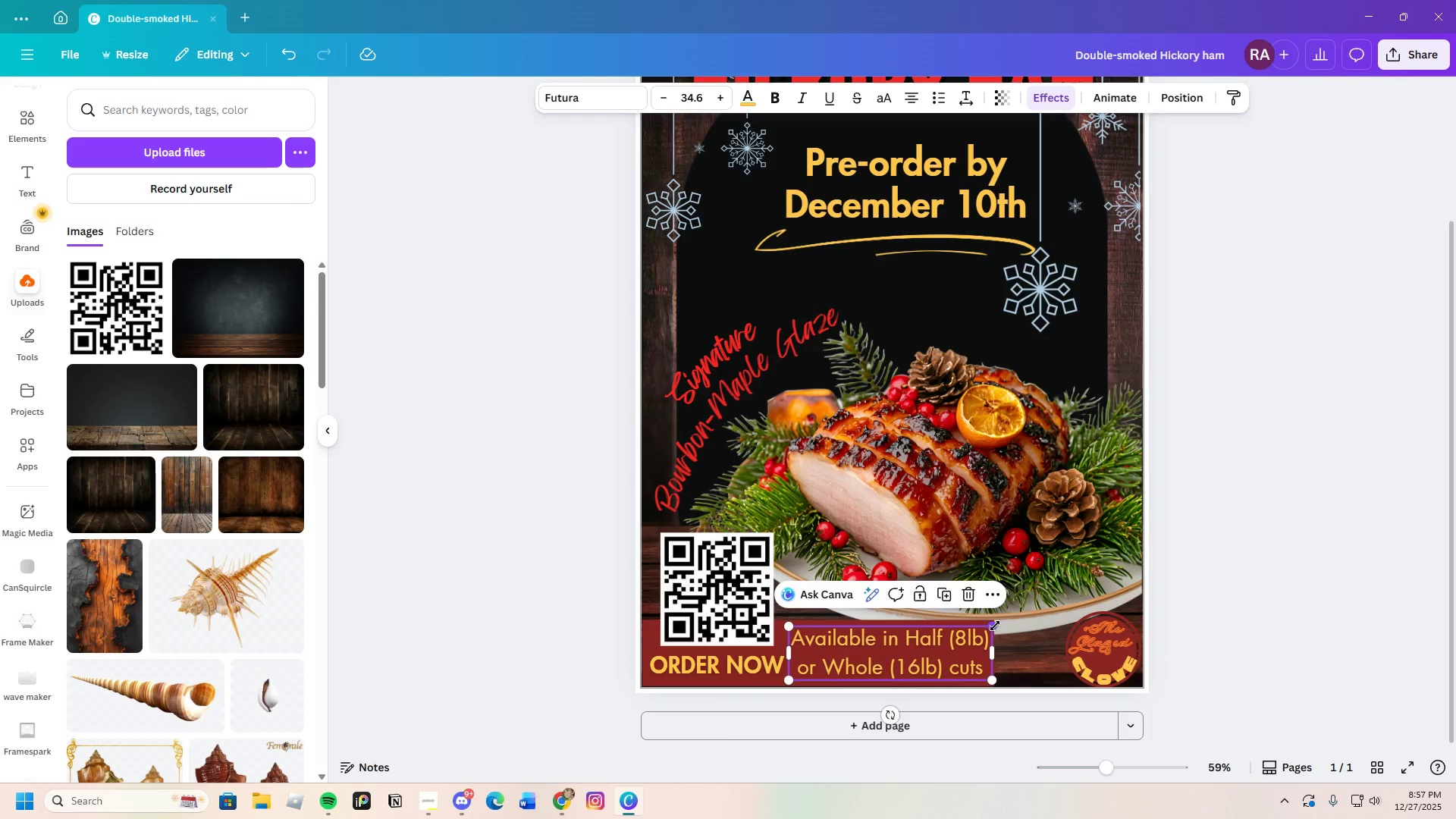 
left_click_drag(start_coordinate=[994, 626], to_coordinate=[981, 635])
 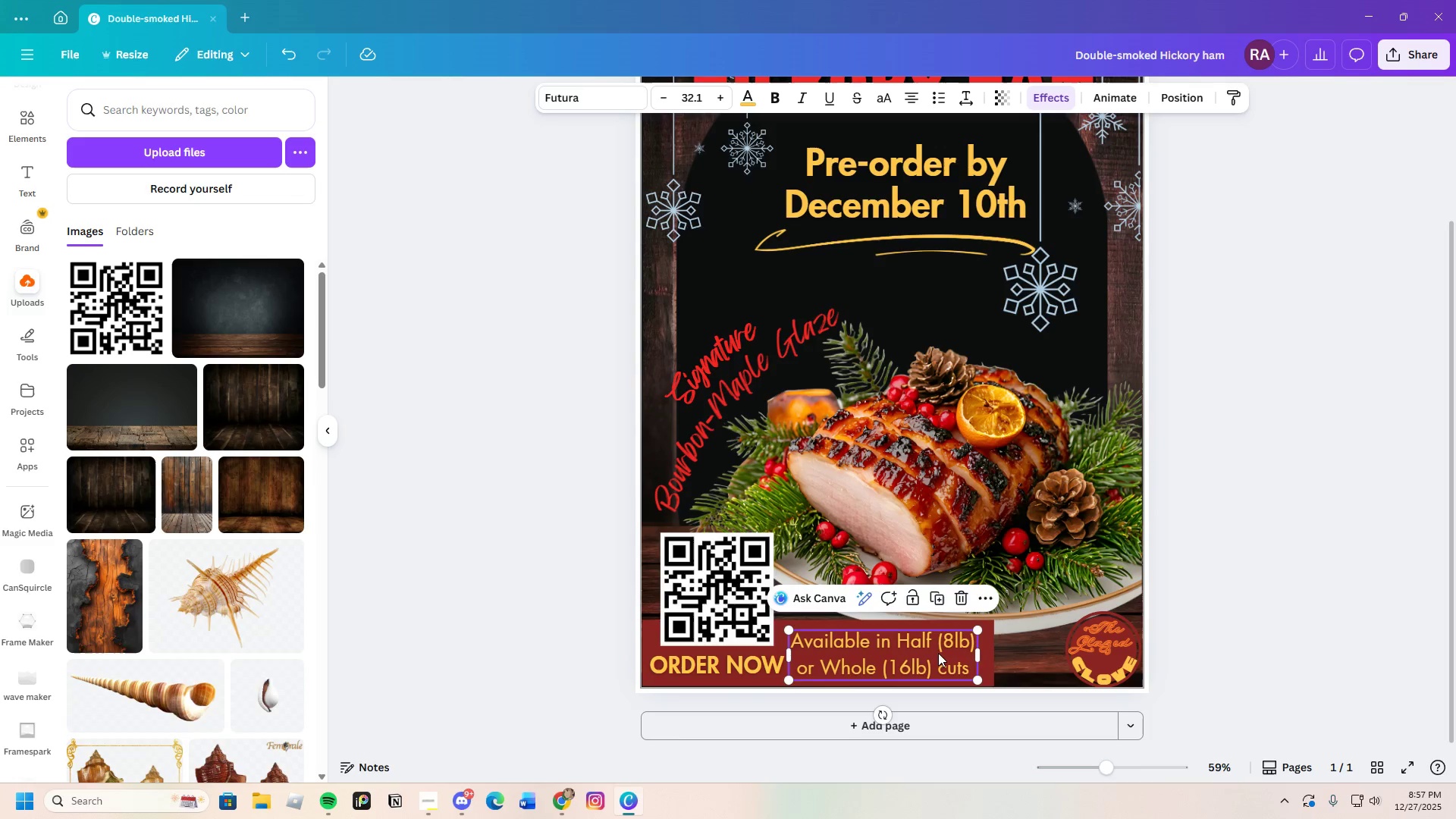 
left_click_drag(start_coordinate=[938, 653], to_coordinate=[952, 651])
 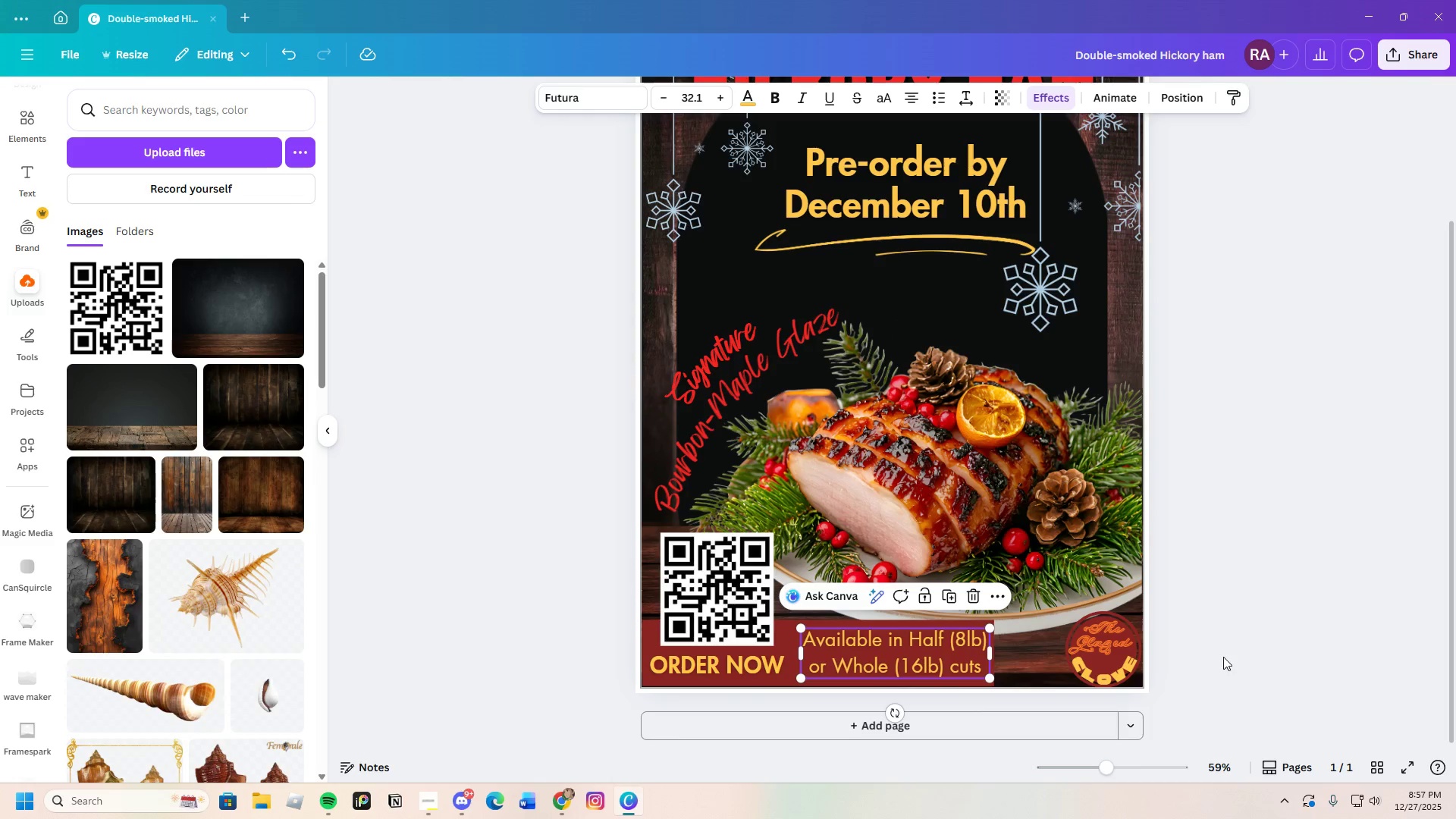 
left_click([1223, 657])
 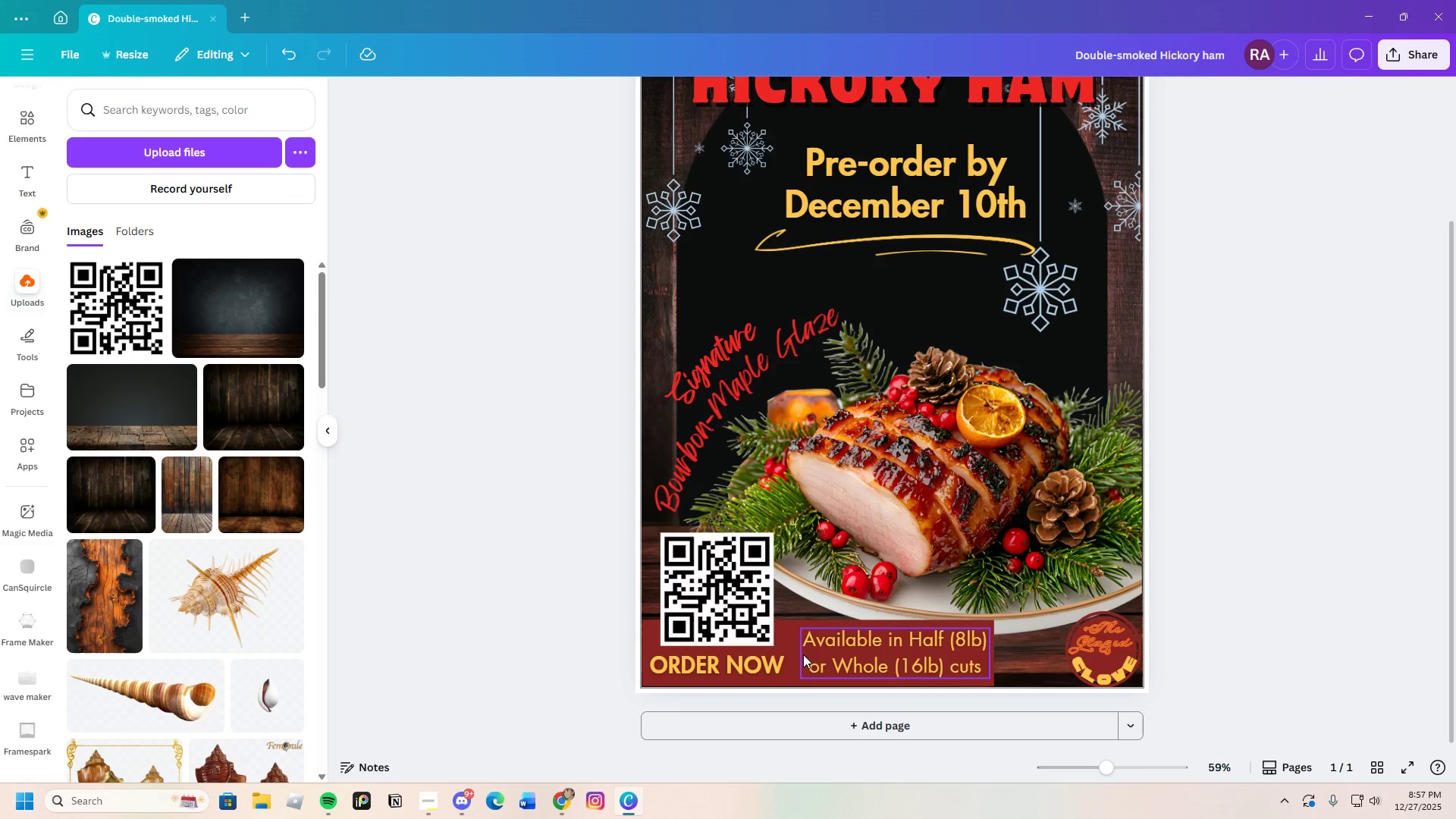 
left_click([792, 626])
 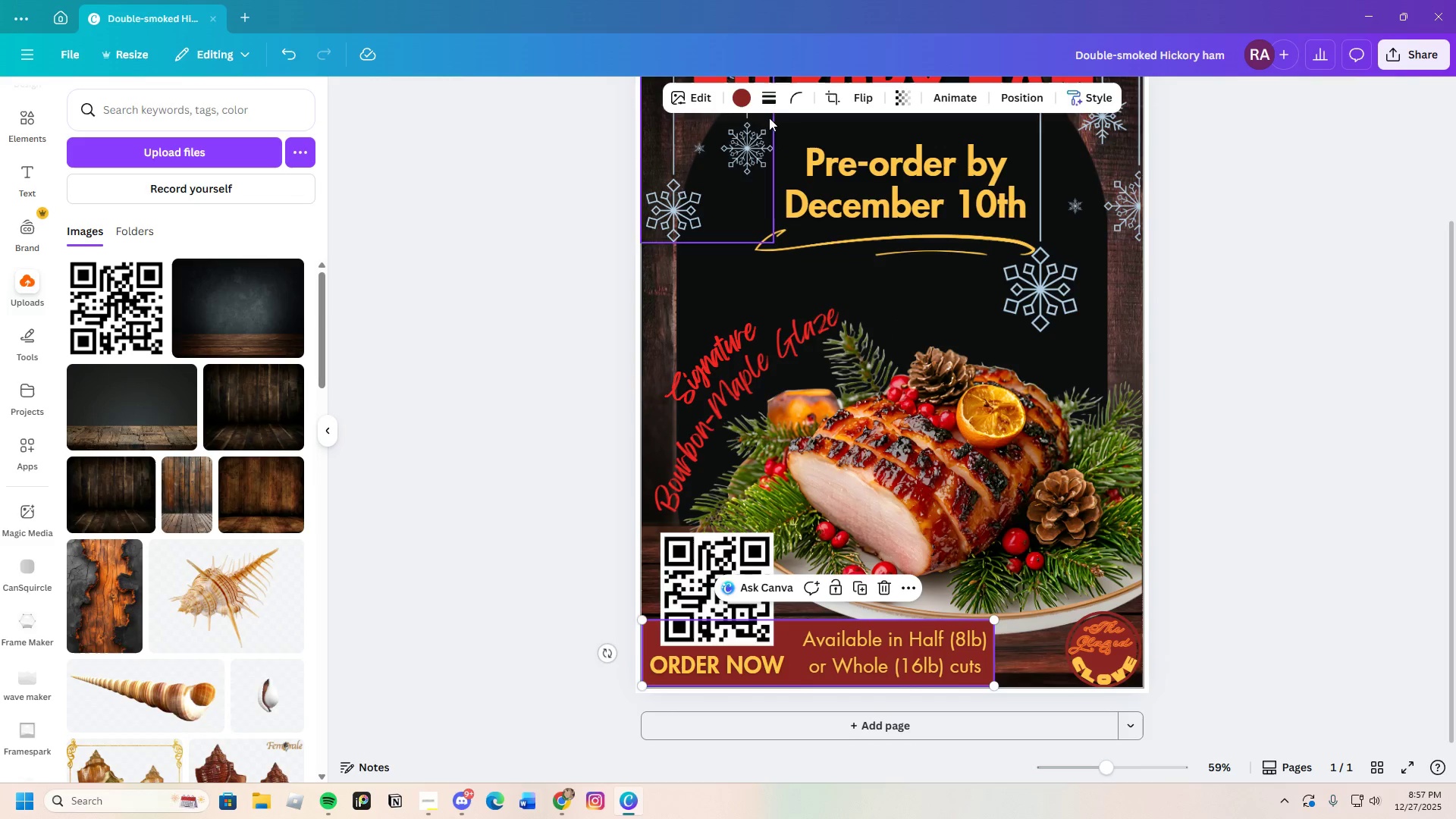 
left_click([795, 99])
 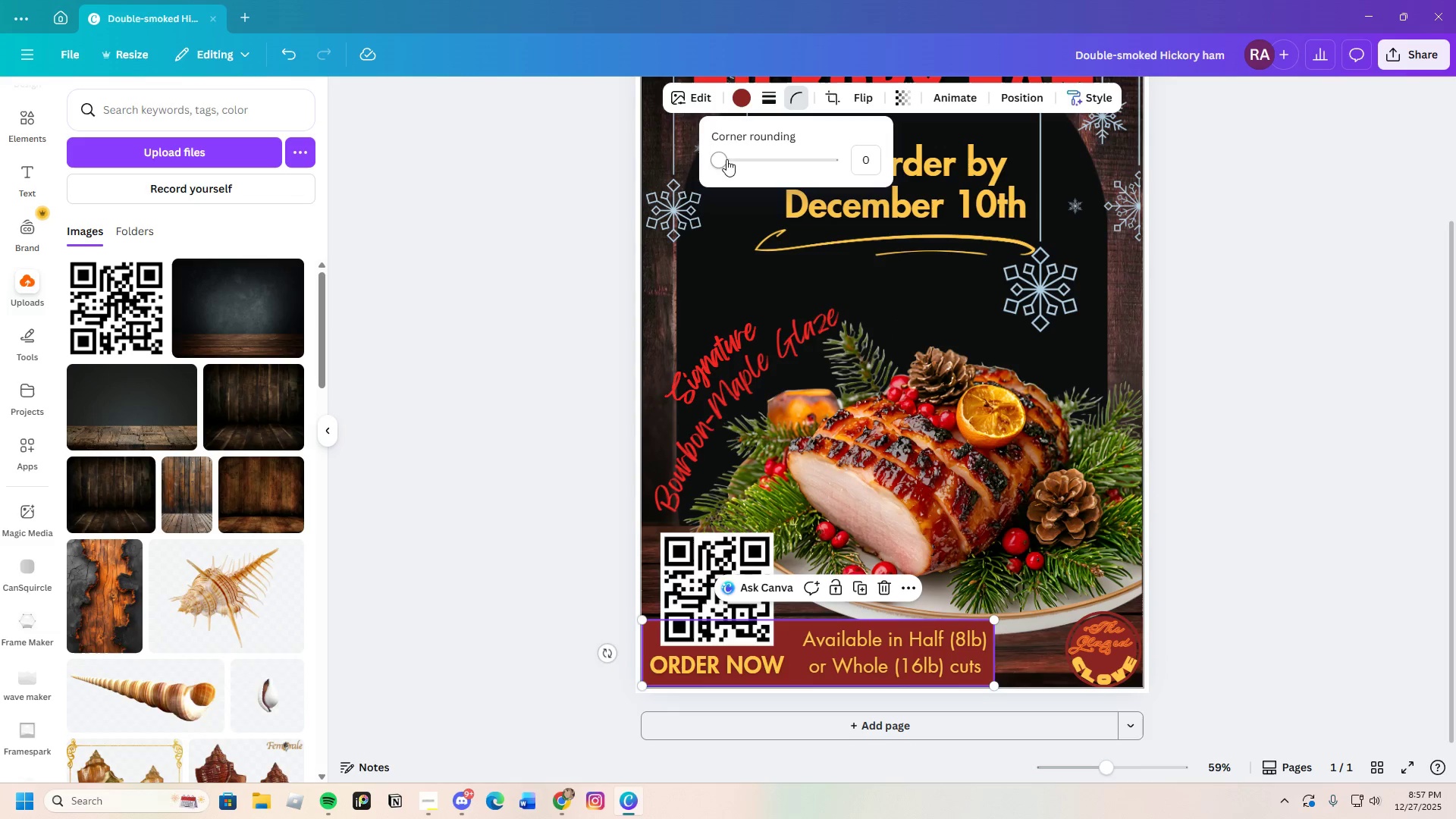 
left_click_drag(start_coordinate=[726, 160], to_coordinate=[751, 166])
 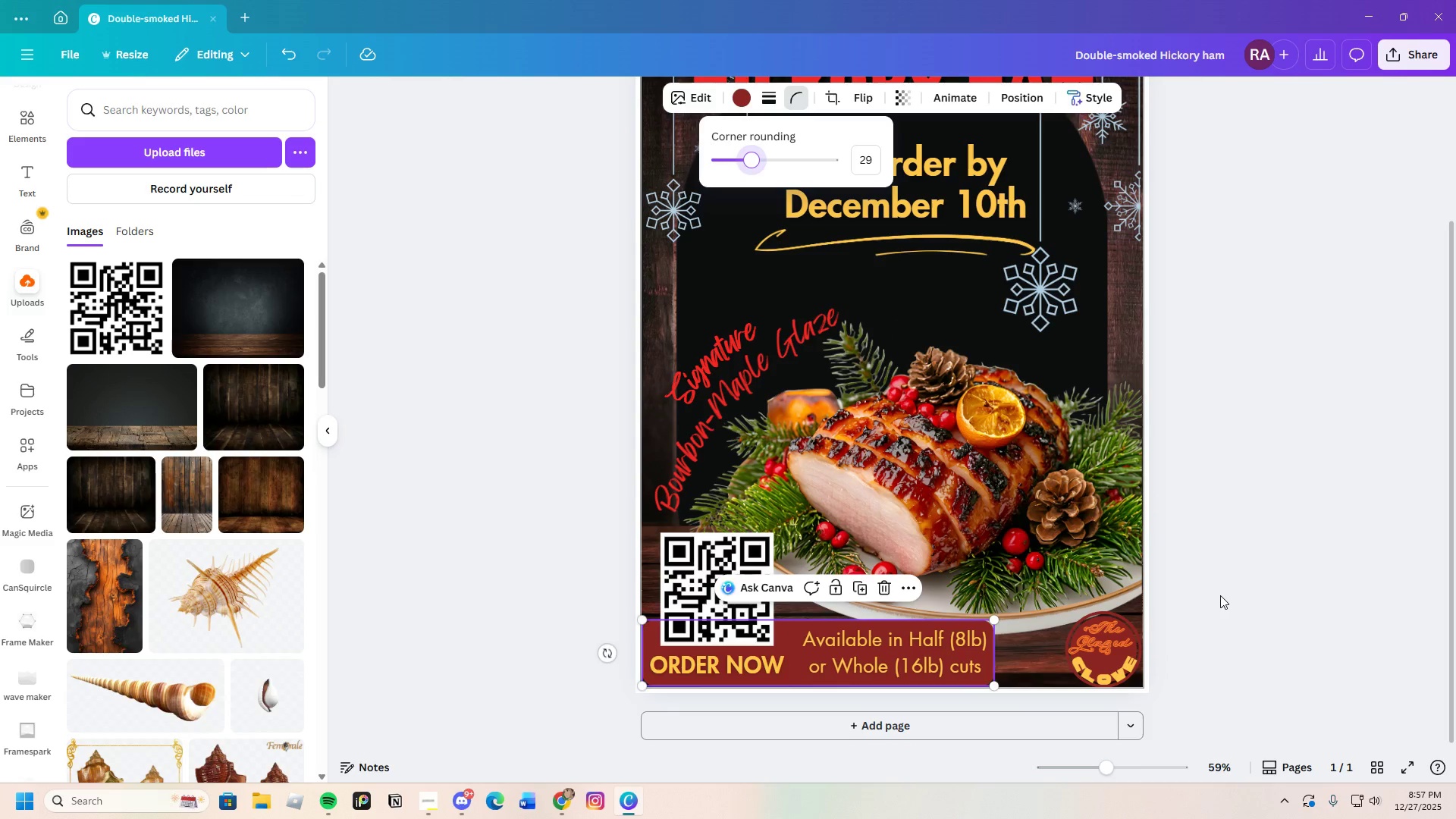 
left_click([1235, 592])
 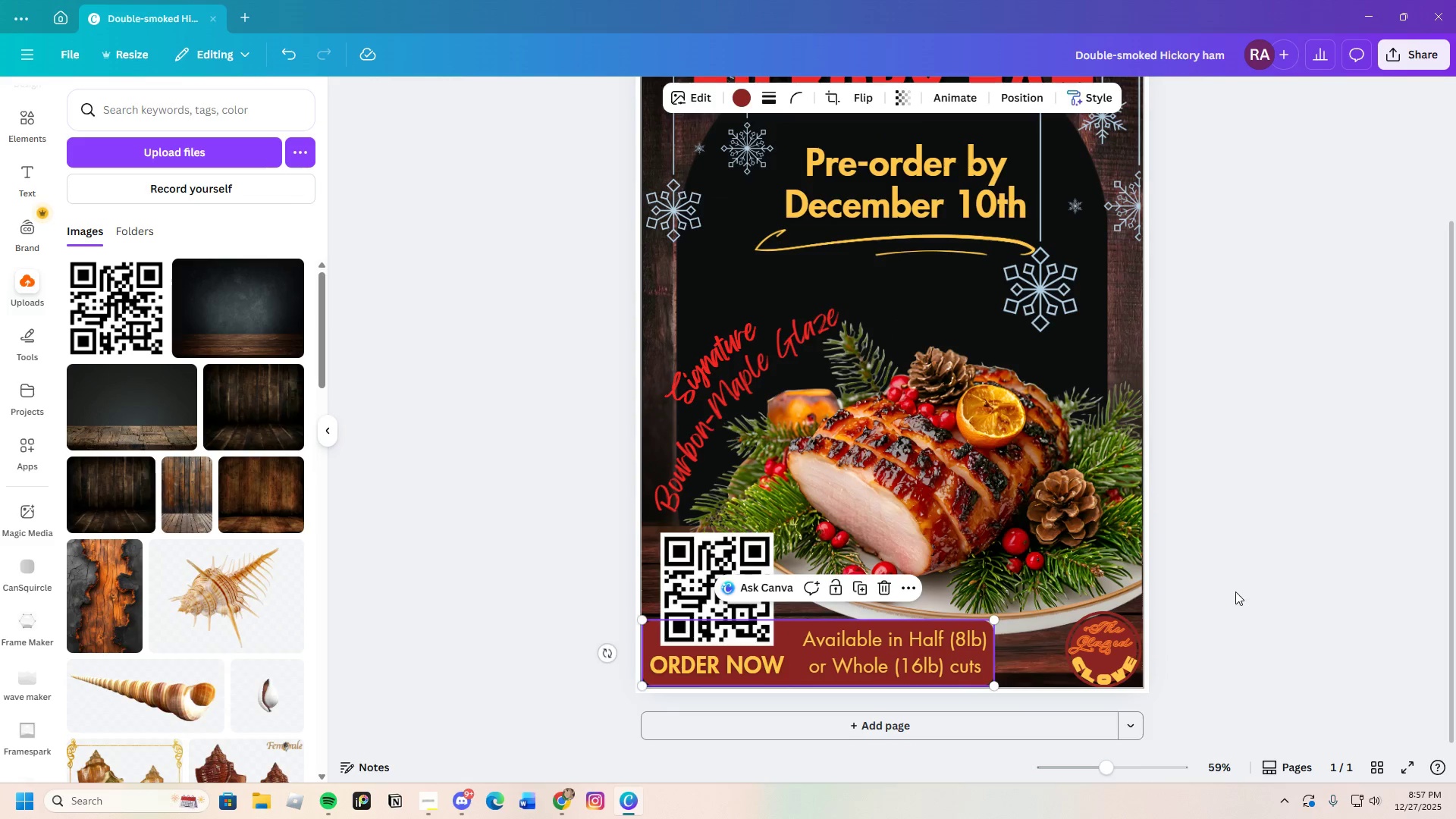 
left_click([1235, 592])
 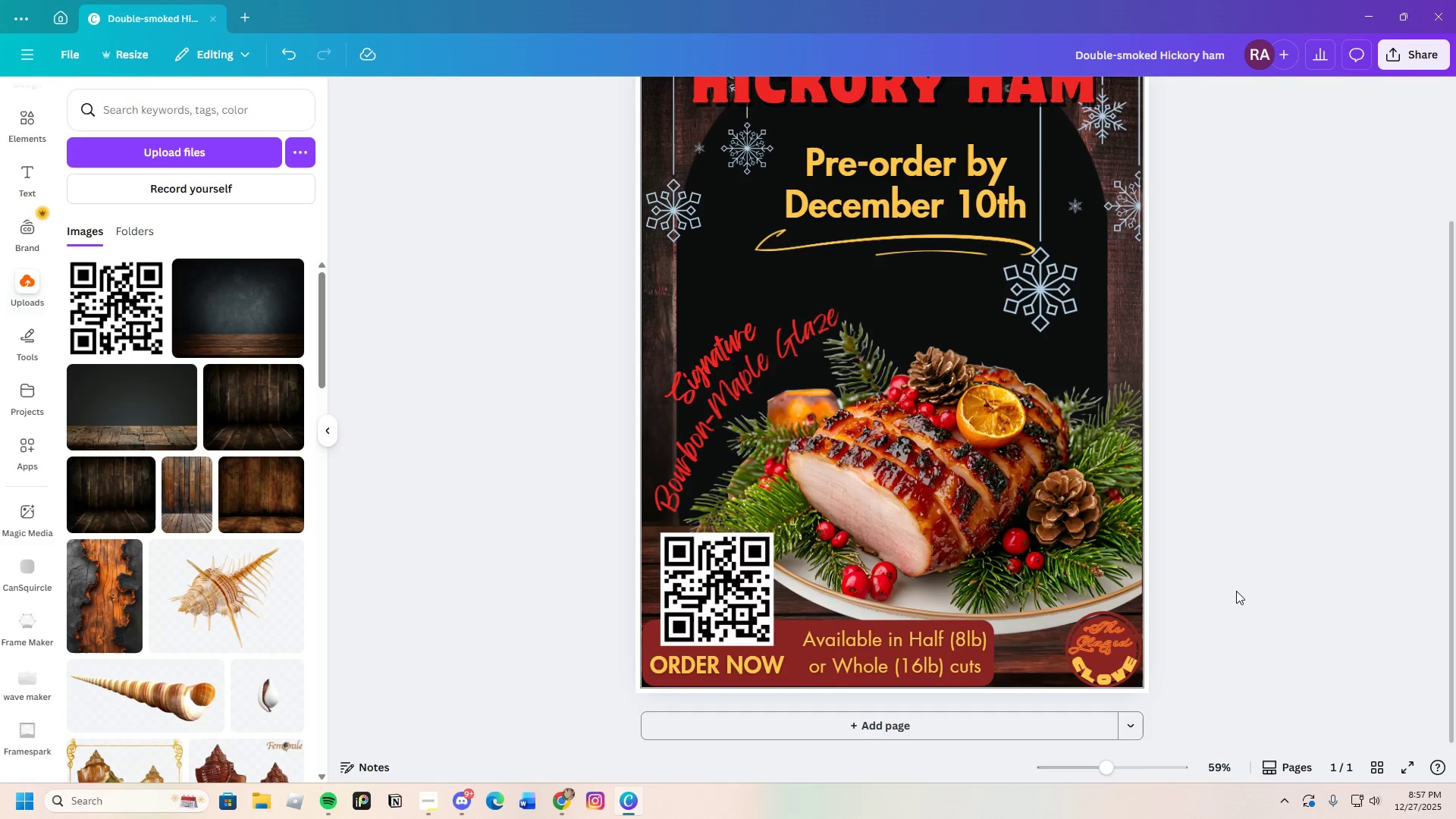 
left_click_drag(start_coordinate=[1108, 766], to_coordinate=[1088, 781])
 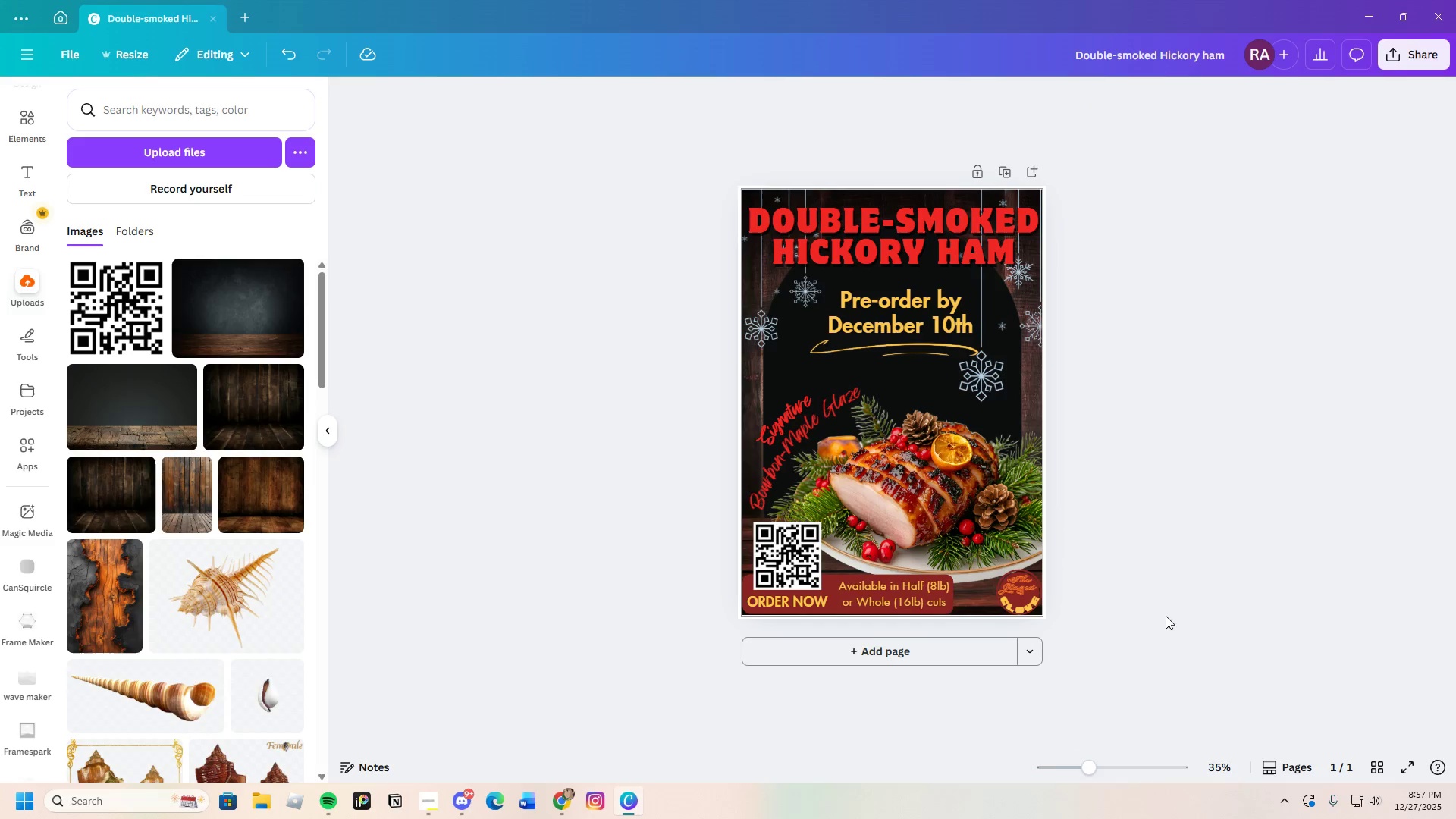 
scroll: coordinate [1166, 615], scroll_direction: up, amount: 1.0
 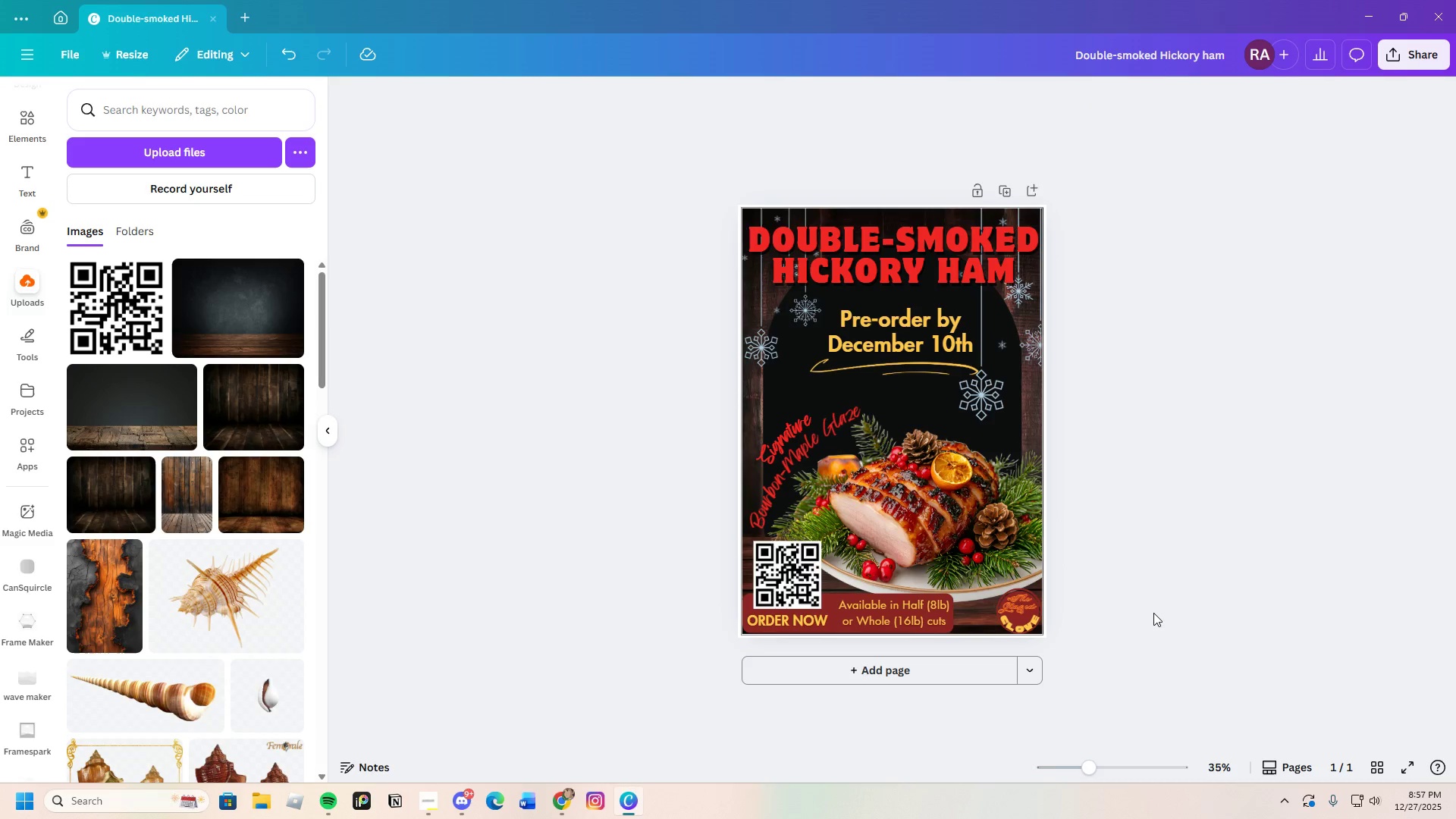 
scroll: coordinate [1150, 613], scroll_direction: down, amount: 1.0
 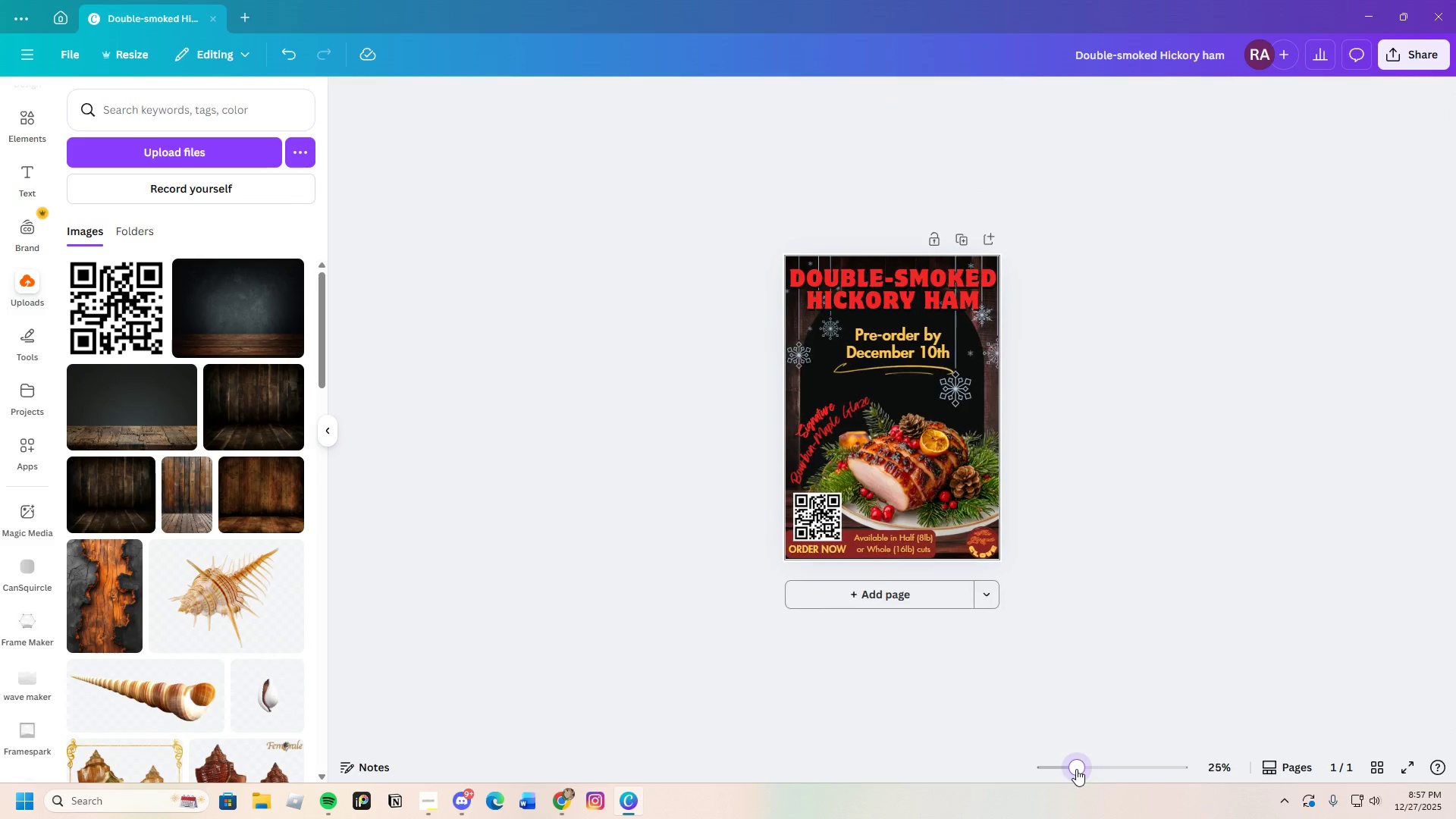 
wait(5.15)
 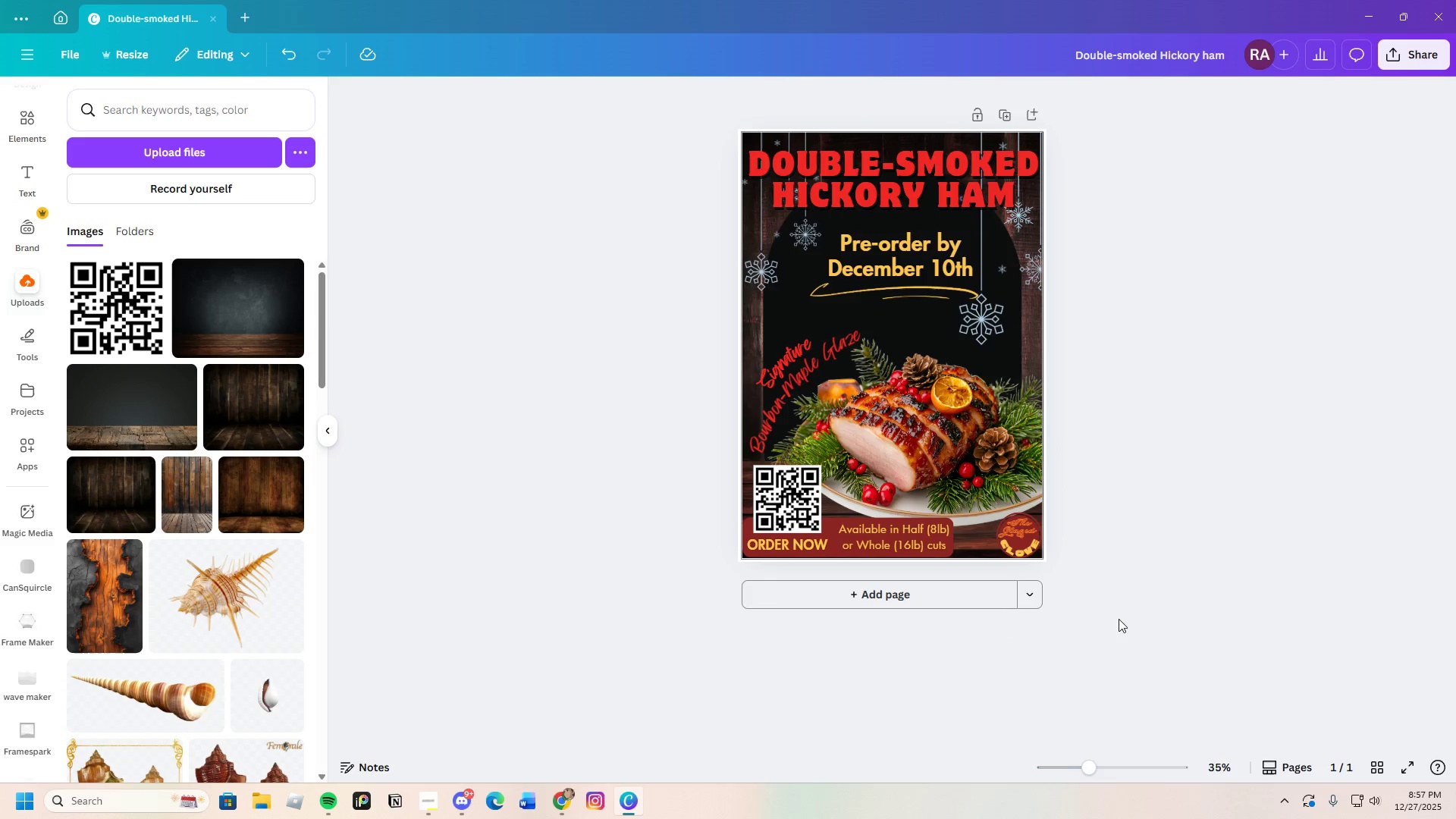 
scroll: coordinate [1118, 582], scroll_direction: up, amount: 2.0
 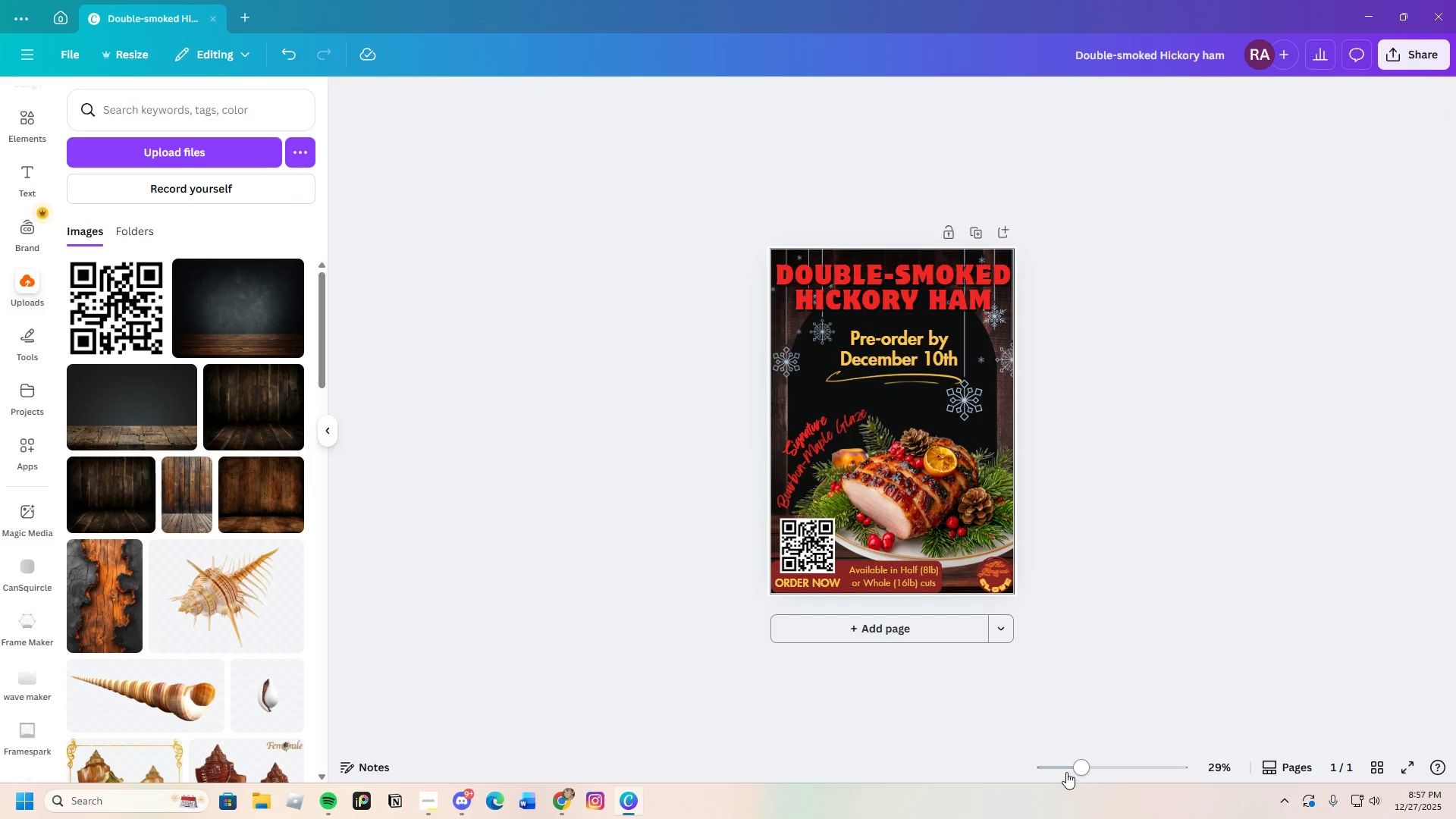 
left_click_drag(start_coordinate=[1080, 765], to_coordinate=[1096, 764])
 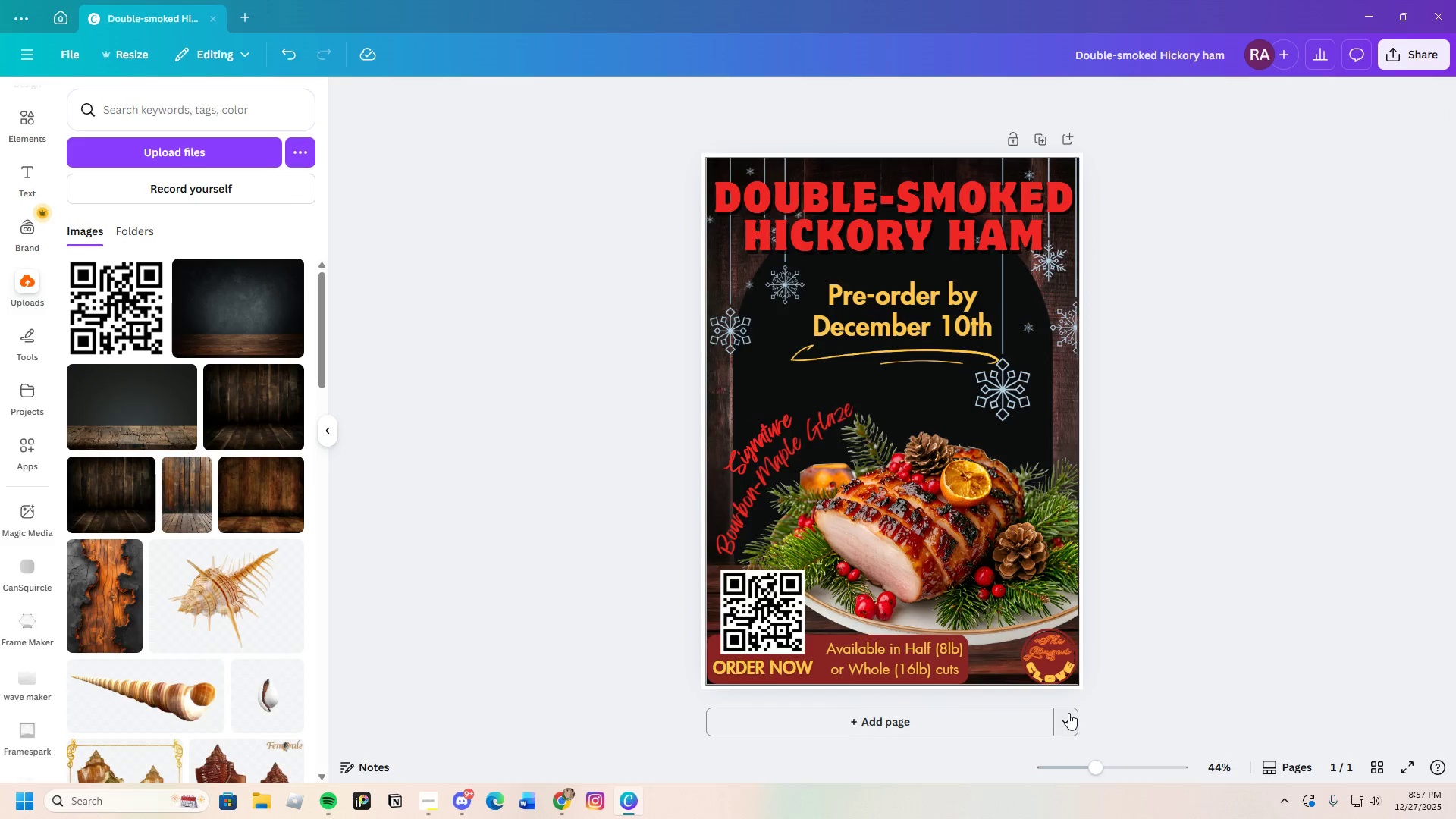 
scroll: coordinate [1068, 708], scroll_direction: down, amount: 2.0
 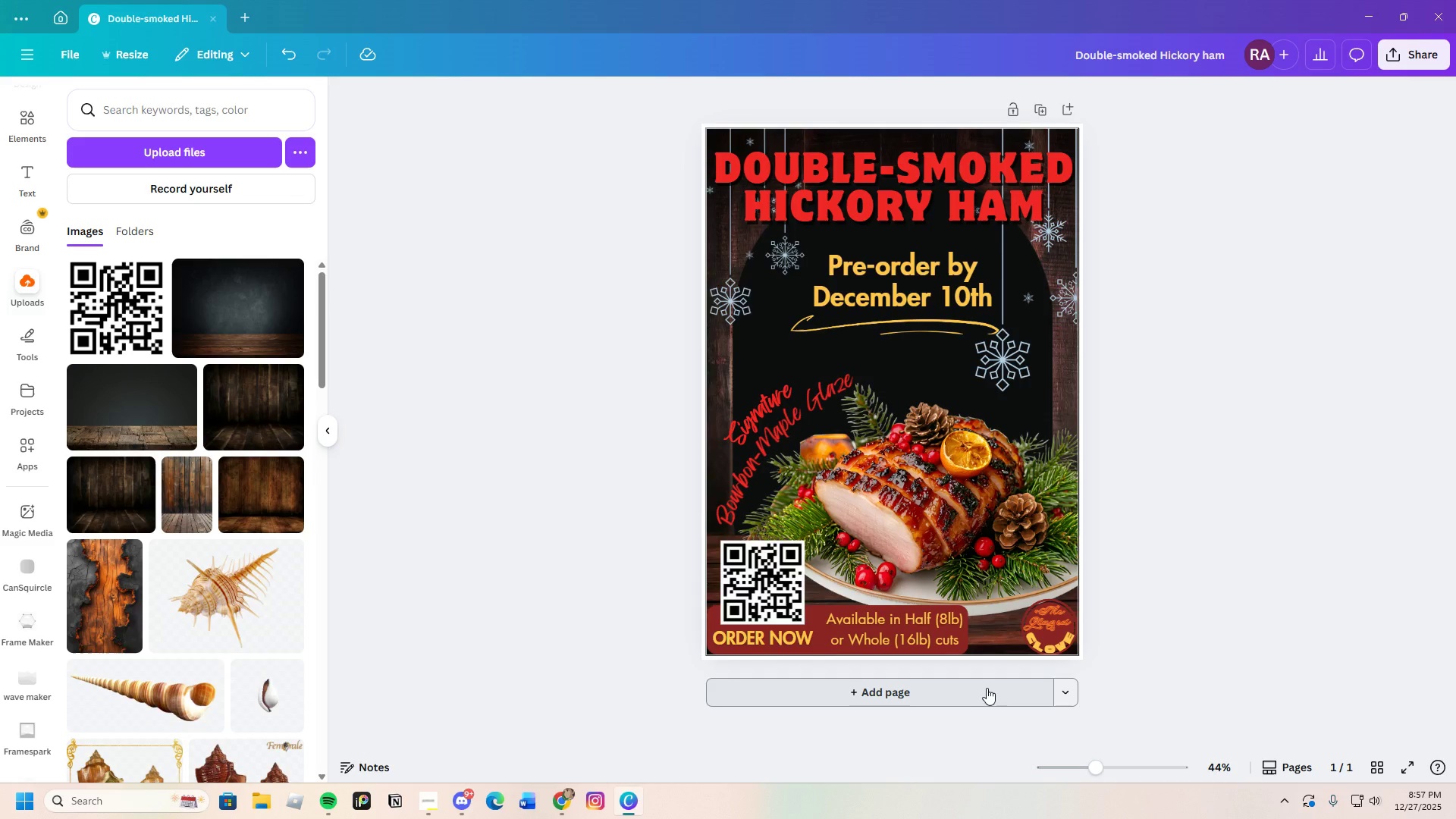 
wait(6.26)
 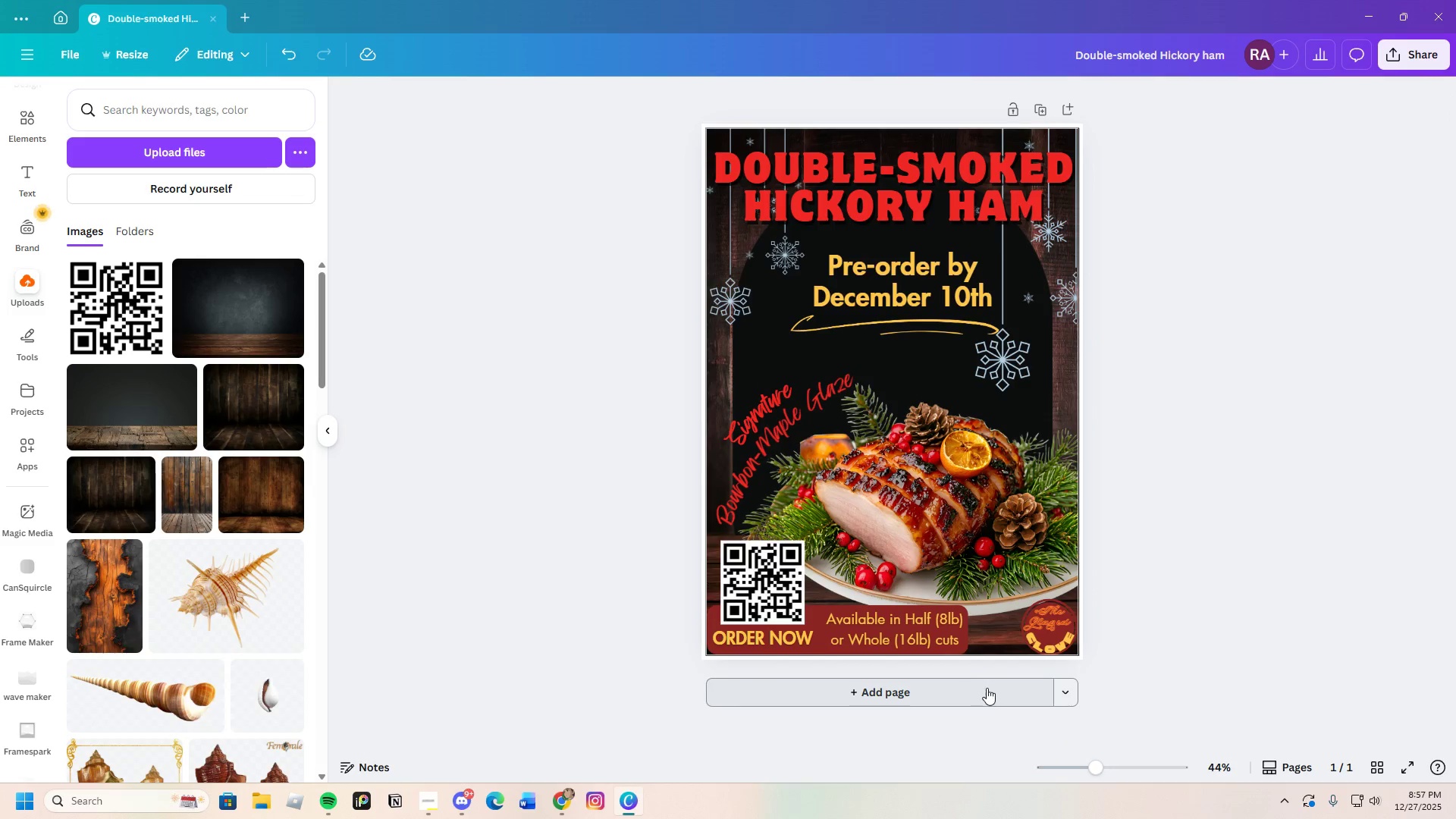 
left_click_drag(start_coordinate=[1094, 769], to_coordinate=[1114, 771])
 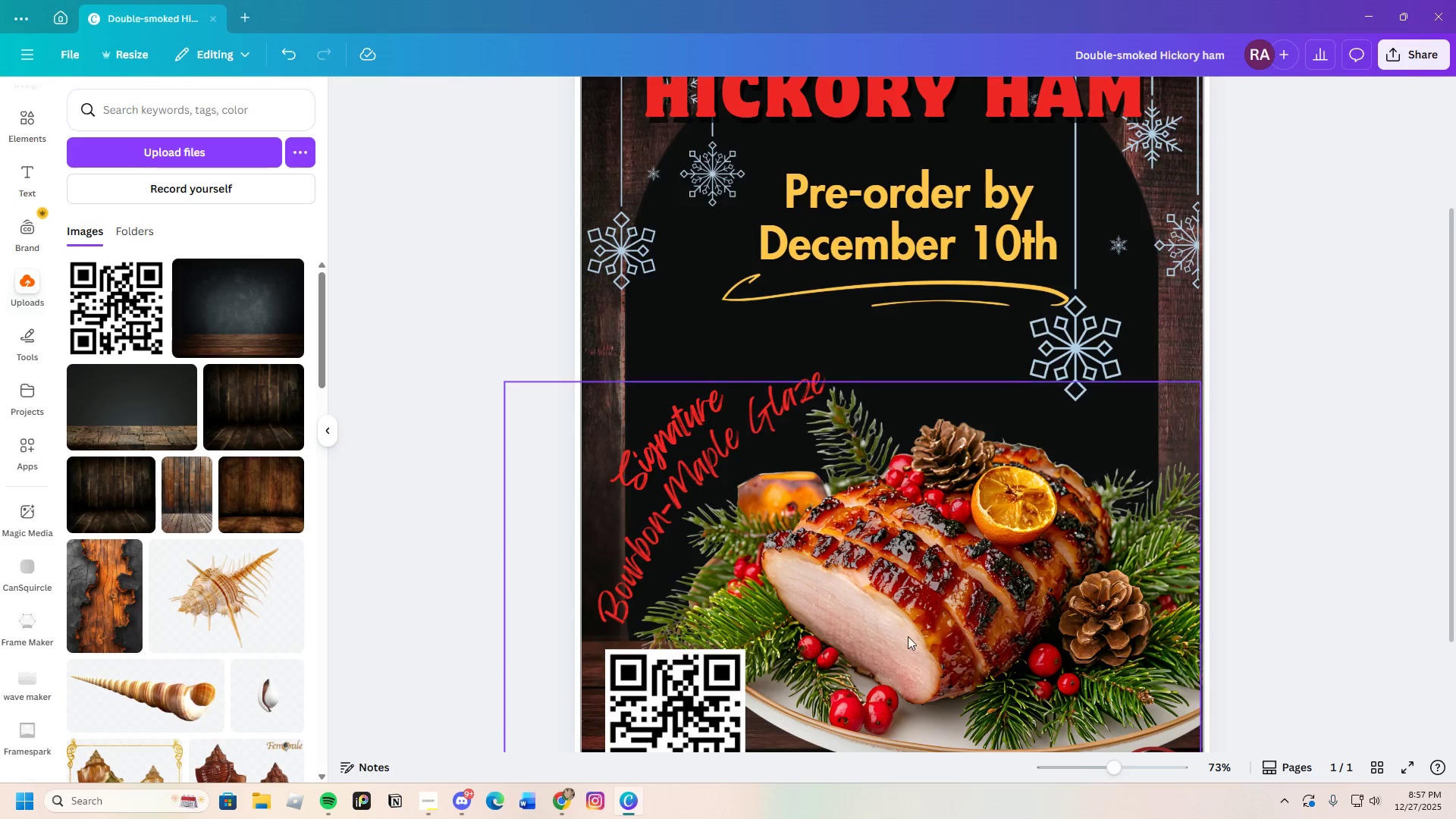 
scroll: coordinate [872, 610], scroll_direction: down, amount: 5.0
 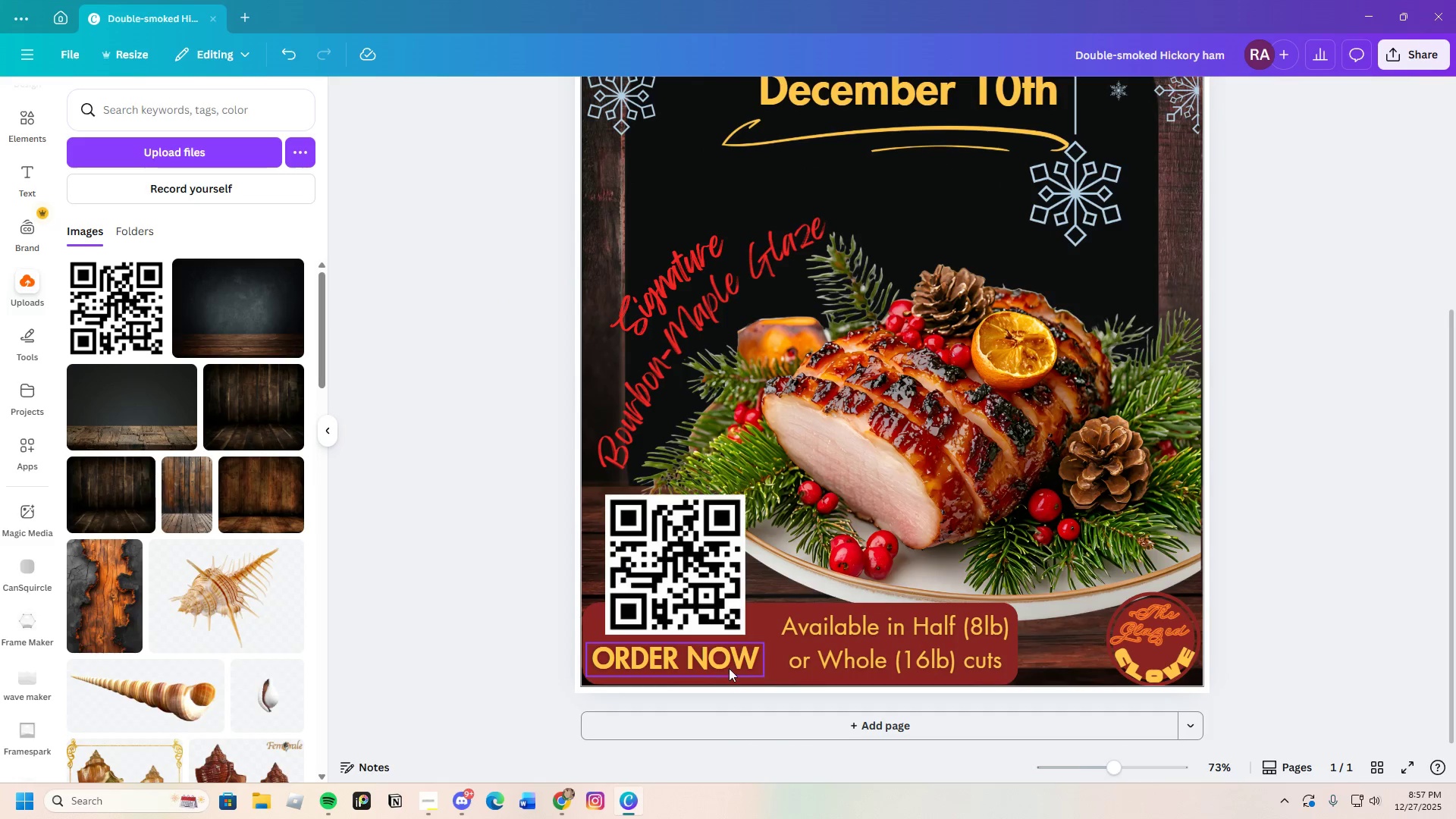 
left_click([729, 666])
 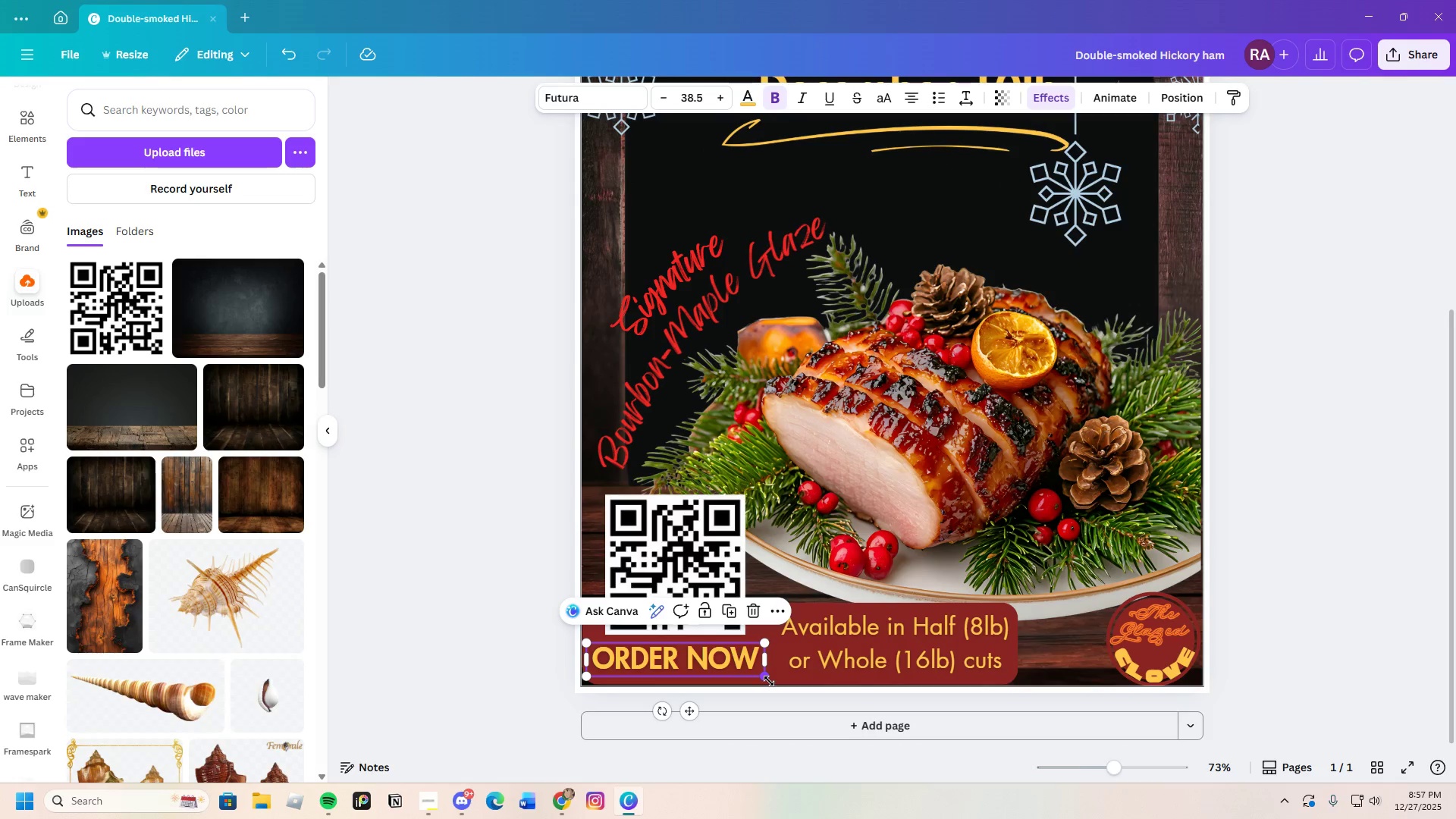 
left_click_drag(start_coordinate=[764, 679], to_coordinate=[763, 689])
 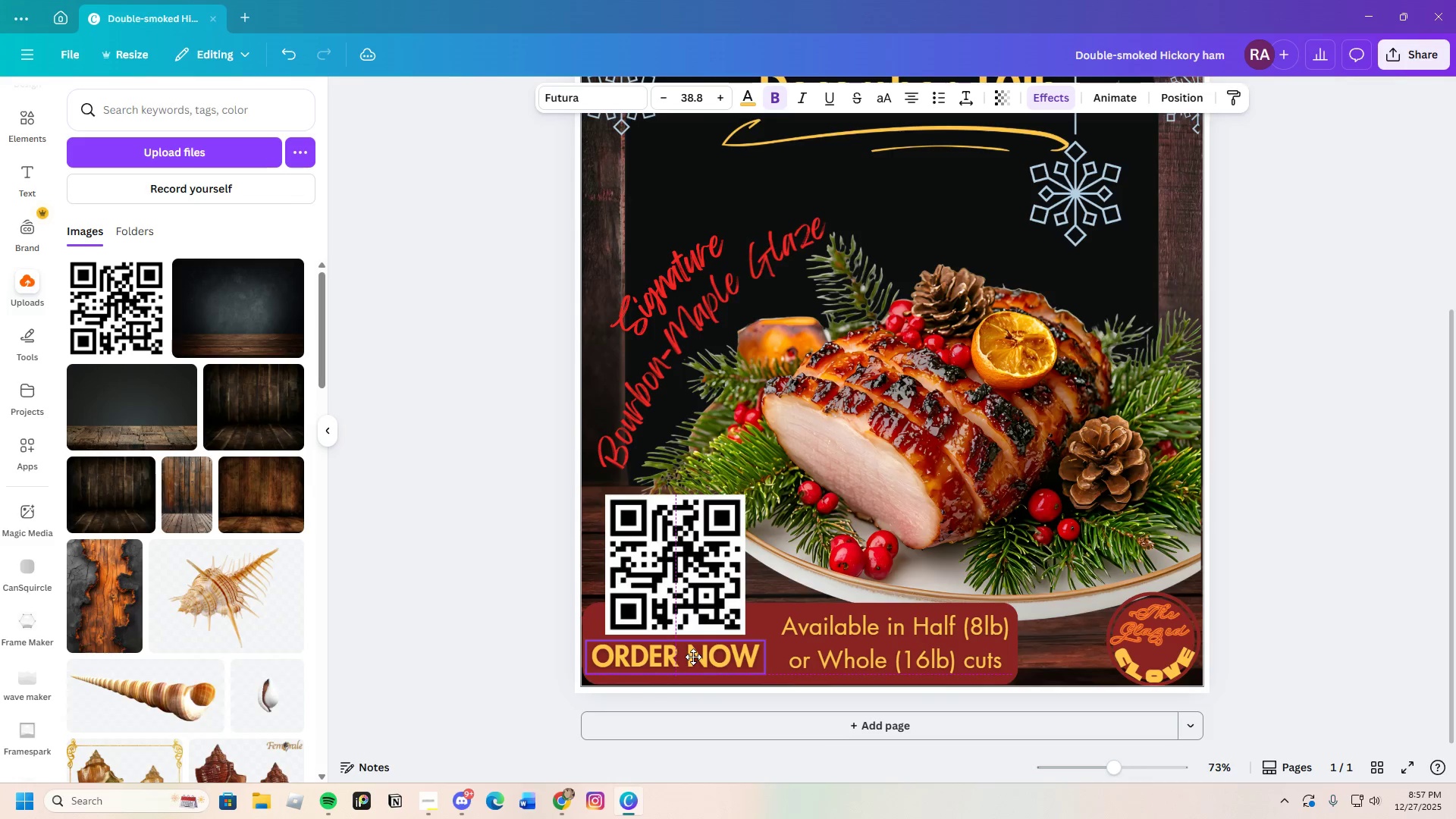 
wait(6.94)
 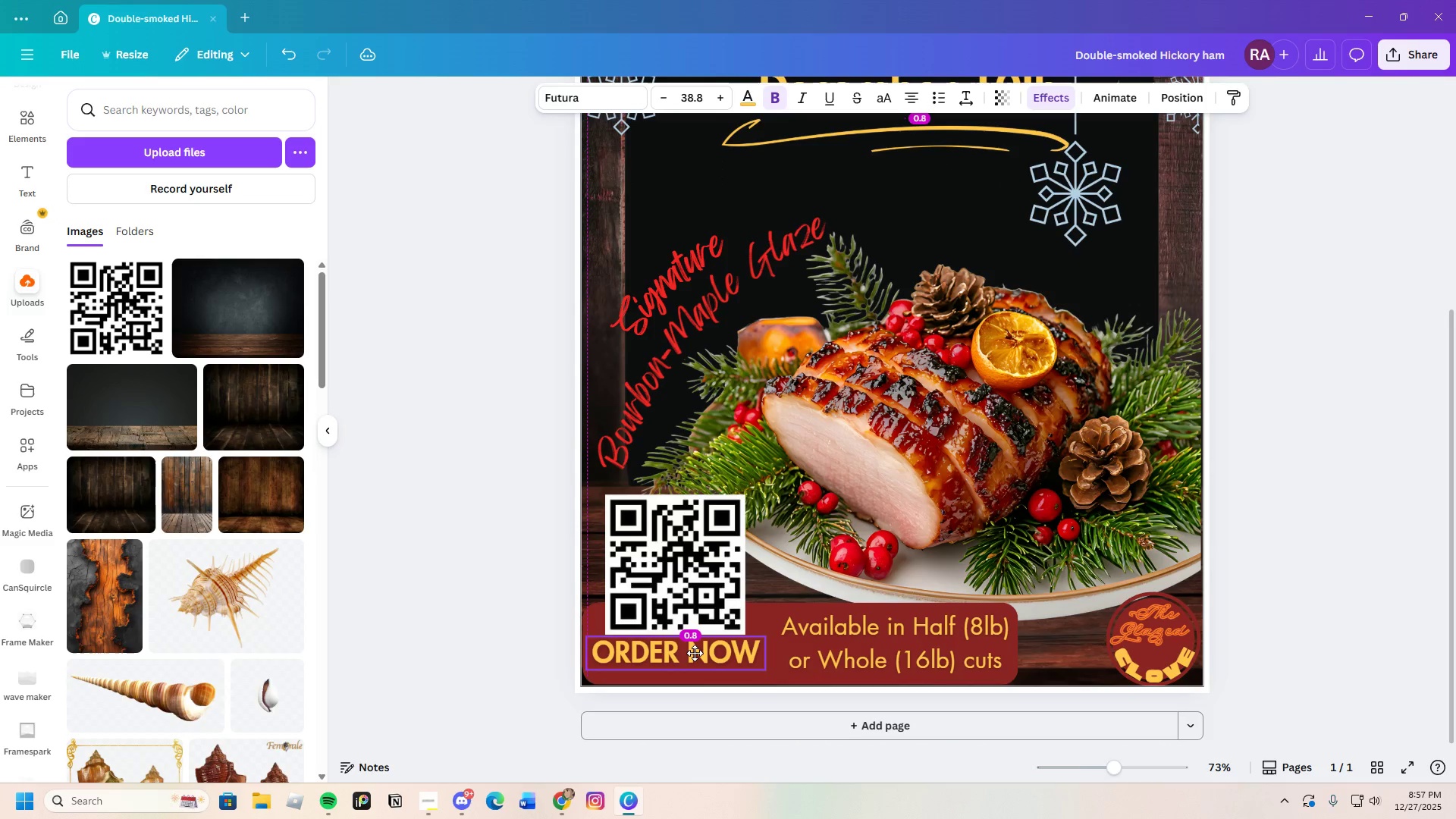 
left_click([1295, 673])
 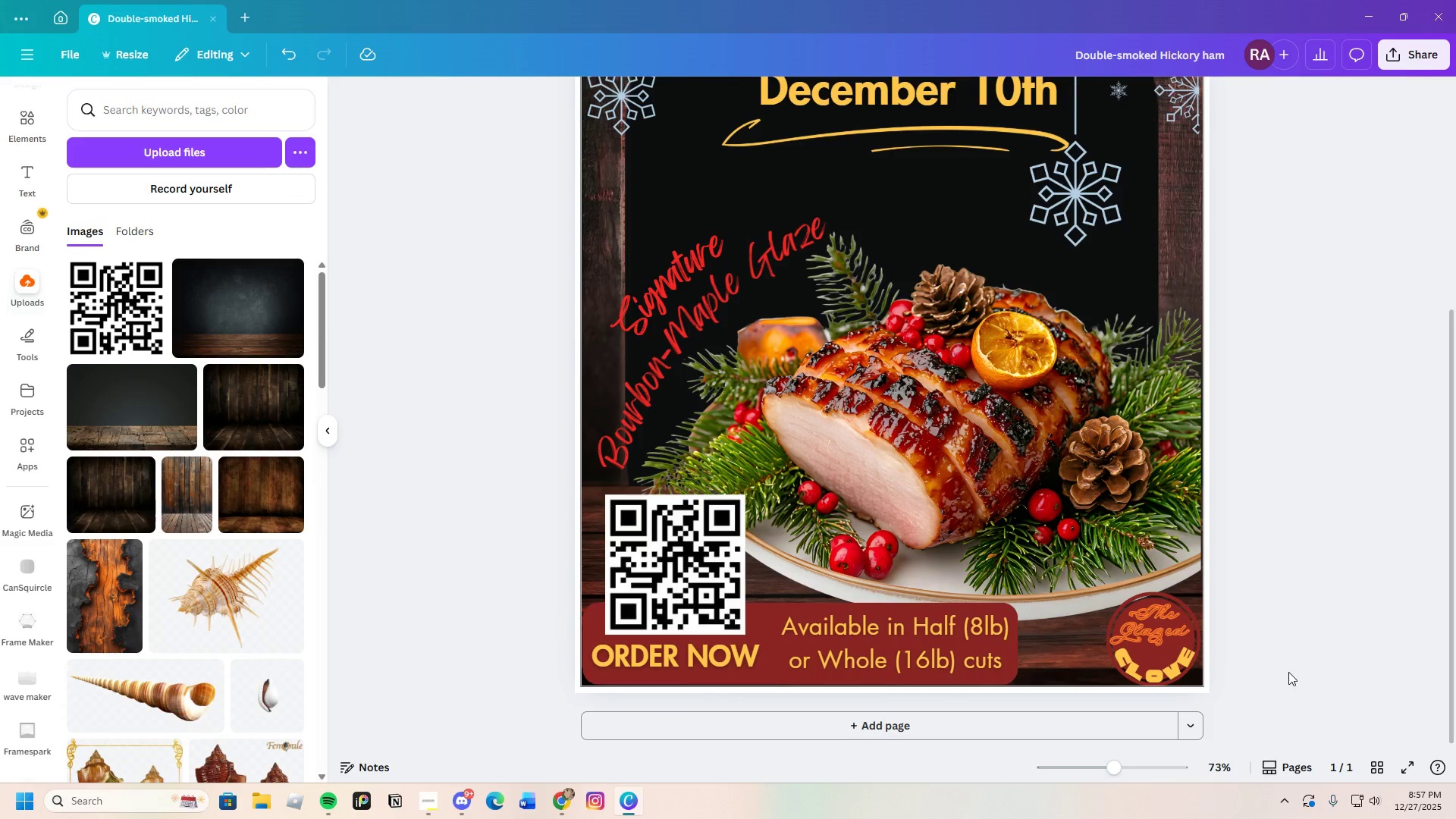 
scroll: coordinate [1273, 692], scroll_direction: down, amount: 2.0
 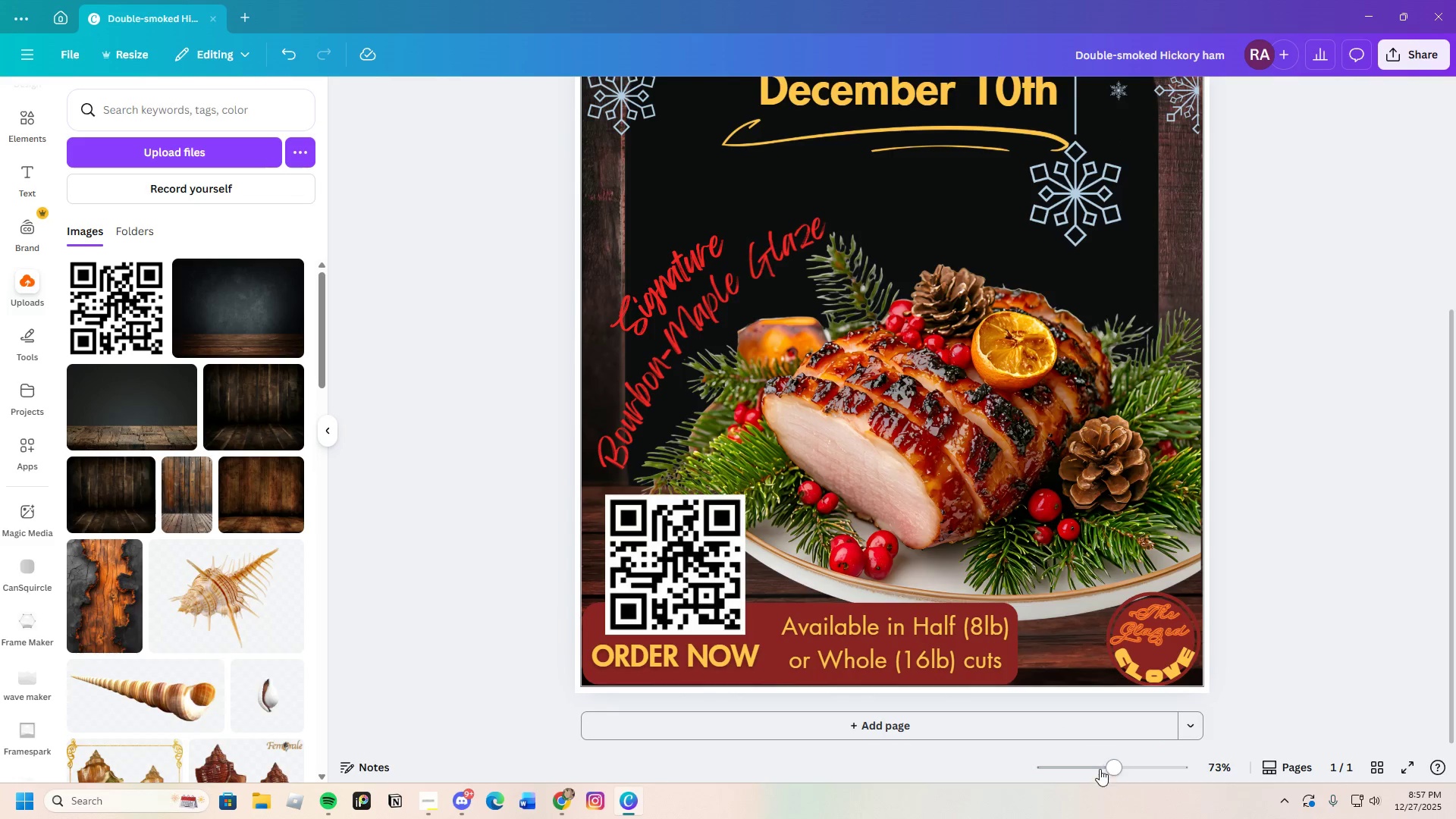 
left_click_drag(start_coordinate=[1106, 772], to_coordinate=[1098, 781])
 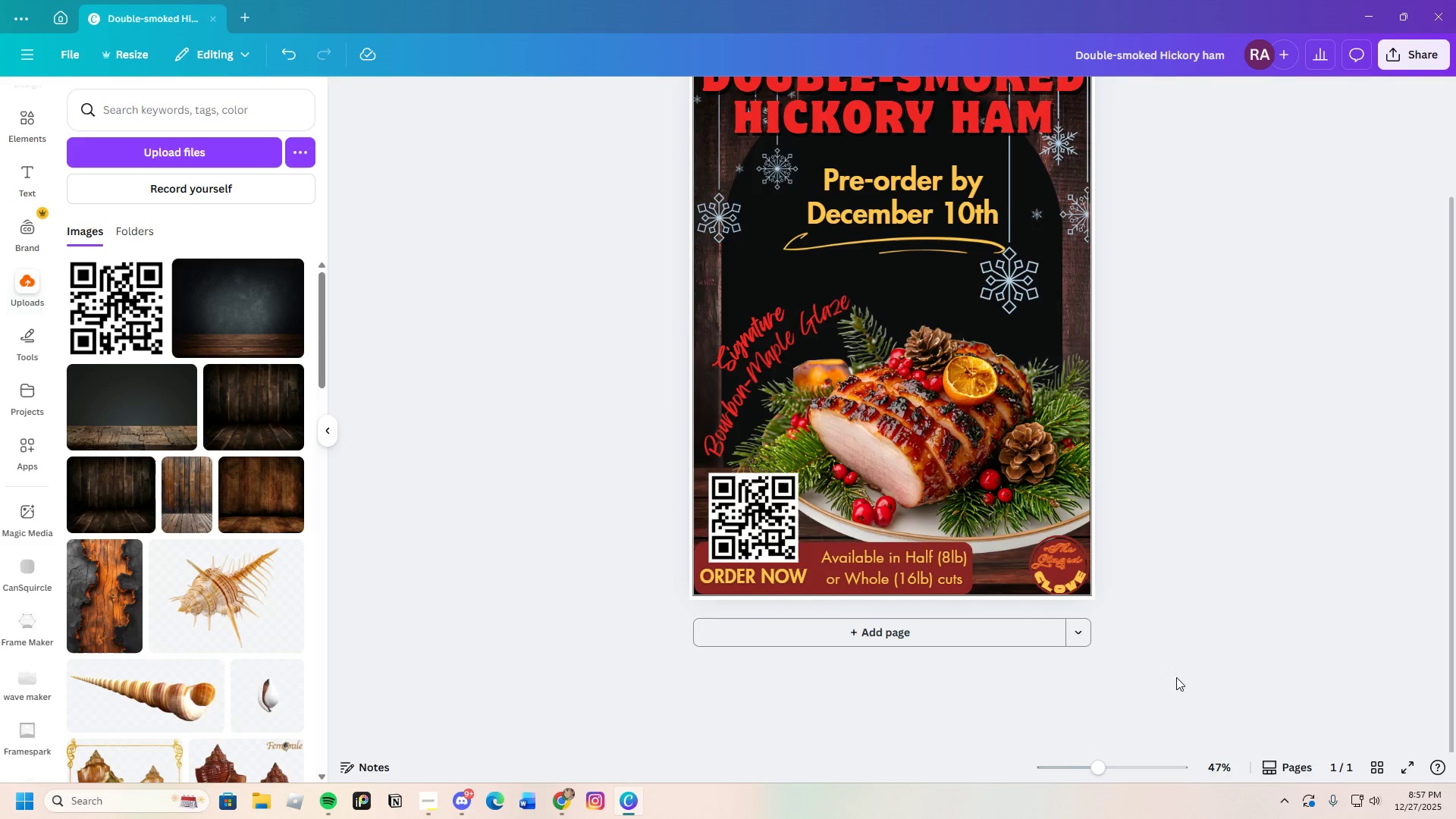 
scroll: coordinate [1186, 657], scroll_direction: up, amount: 3.0
 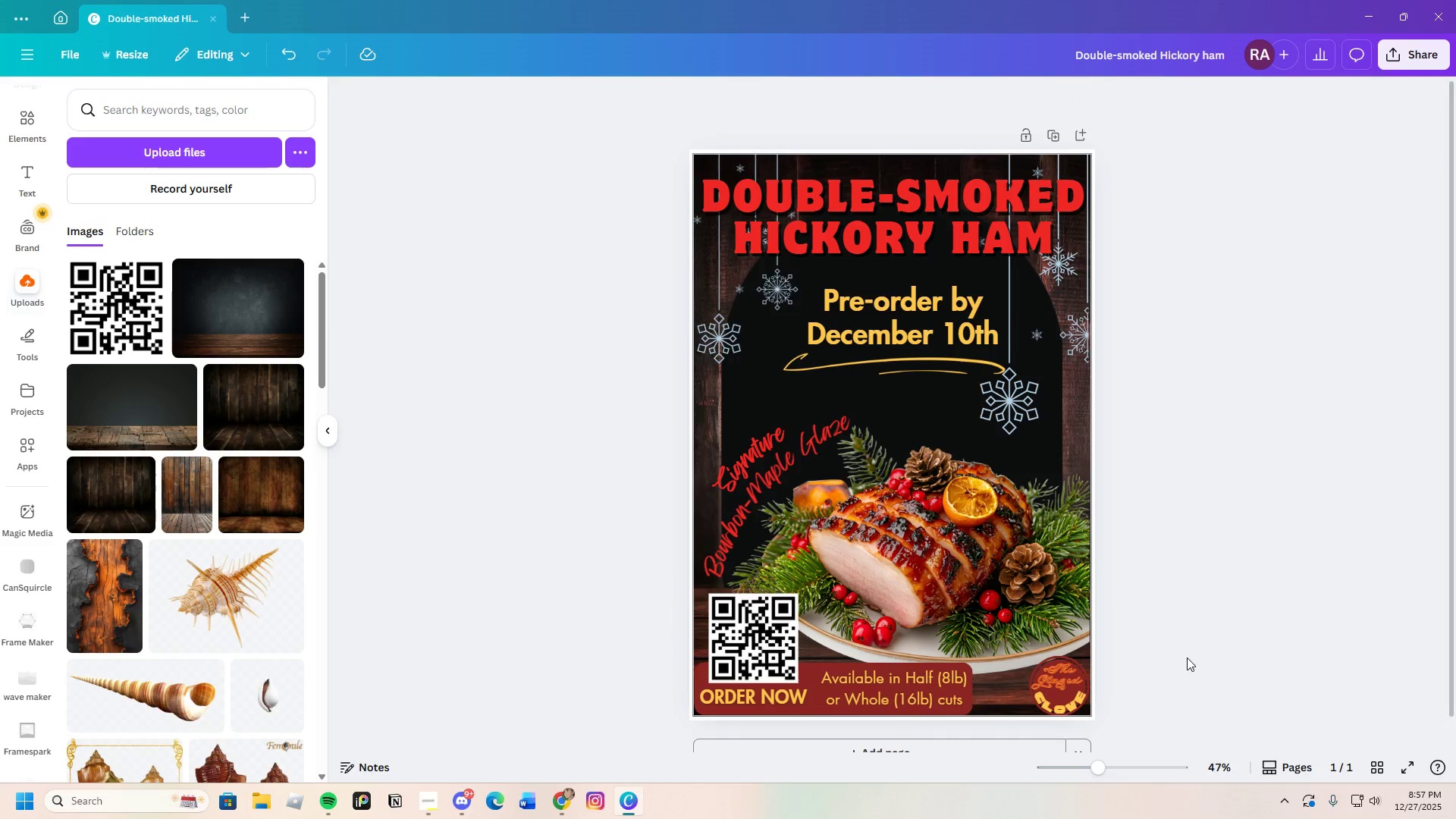 
scroll: coordinate [1187, 657], scroll_direction: down, amount: 3.0
 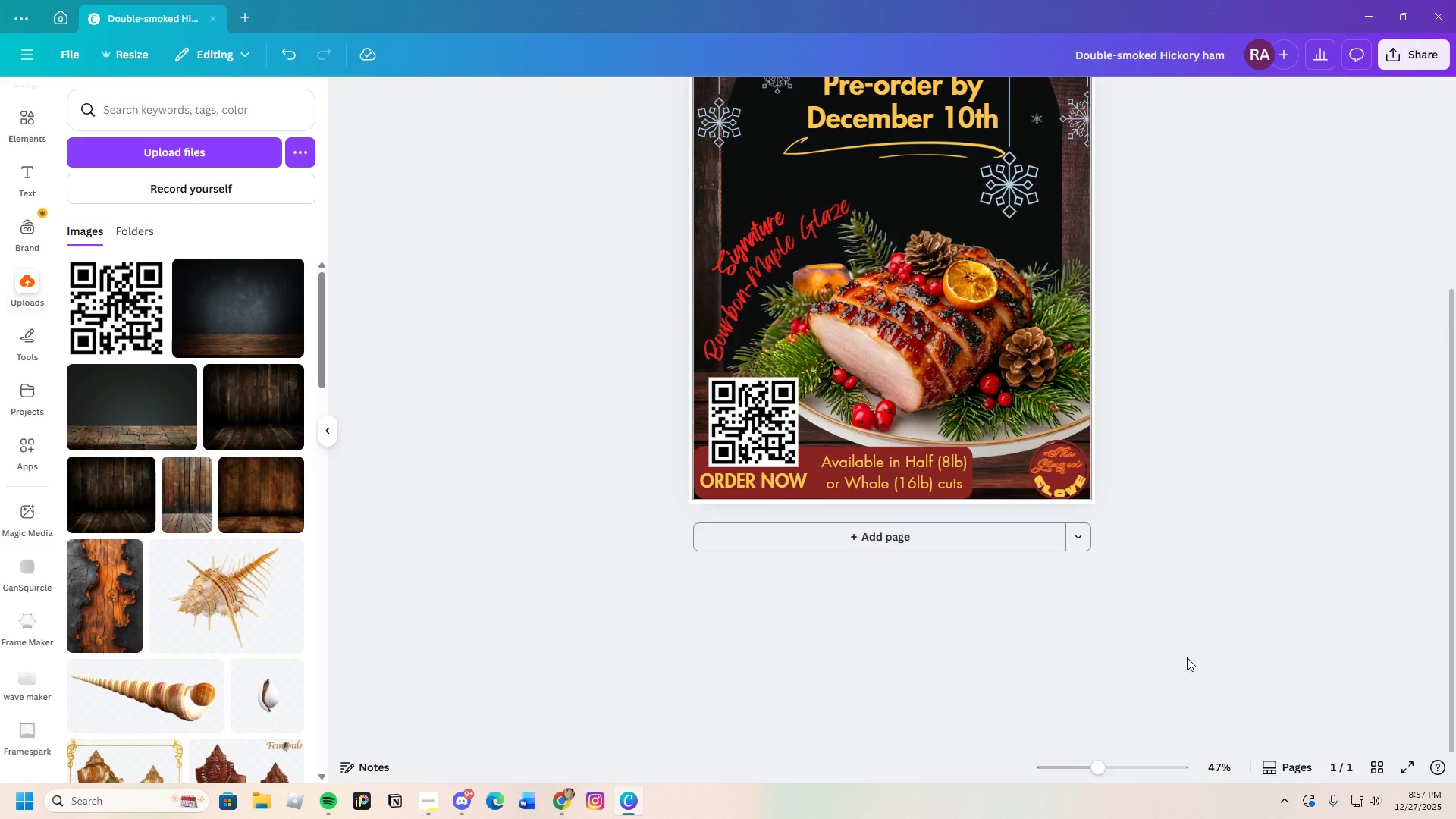 
scroll: coordinate [1187, 657], scroll_direction: up, amount: 3.0
 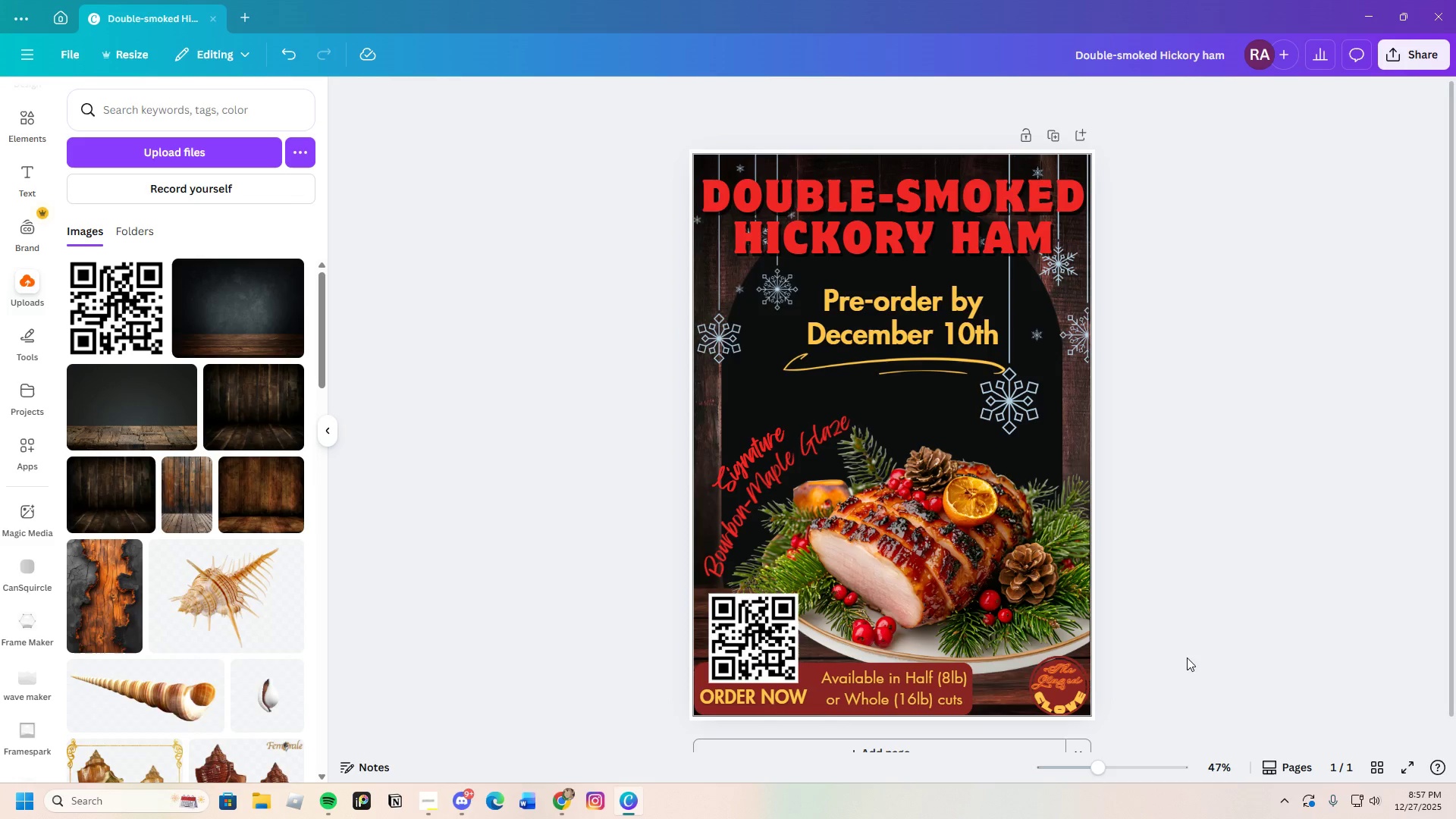 
left_click([1203, 651])
 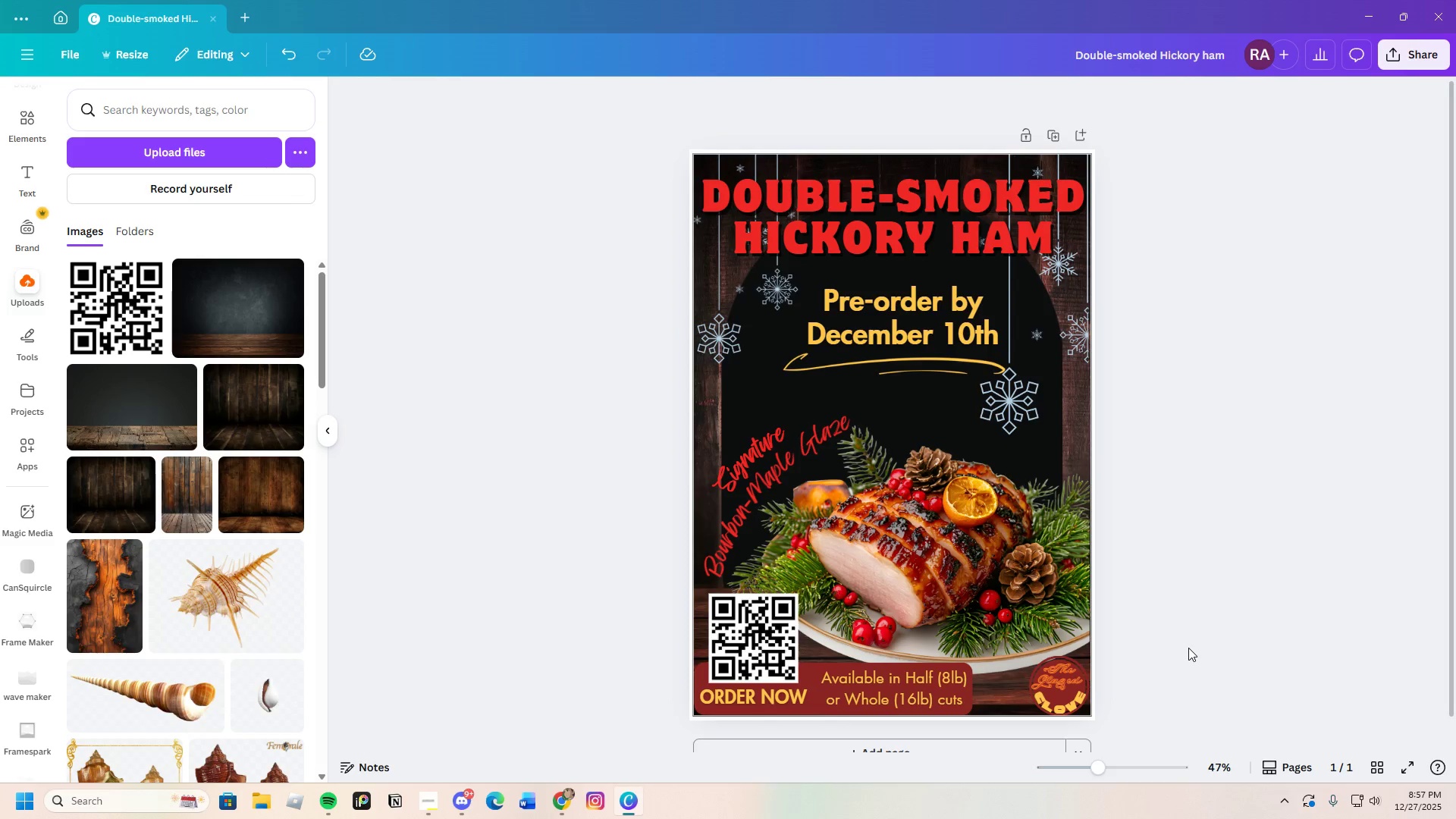 
wait(6.44)
 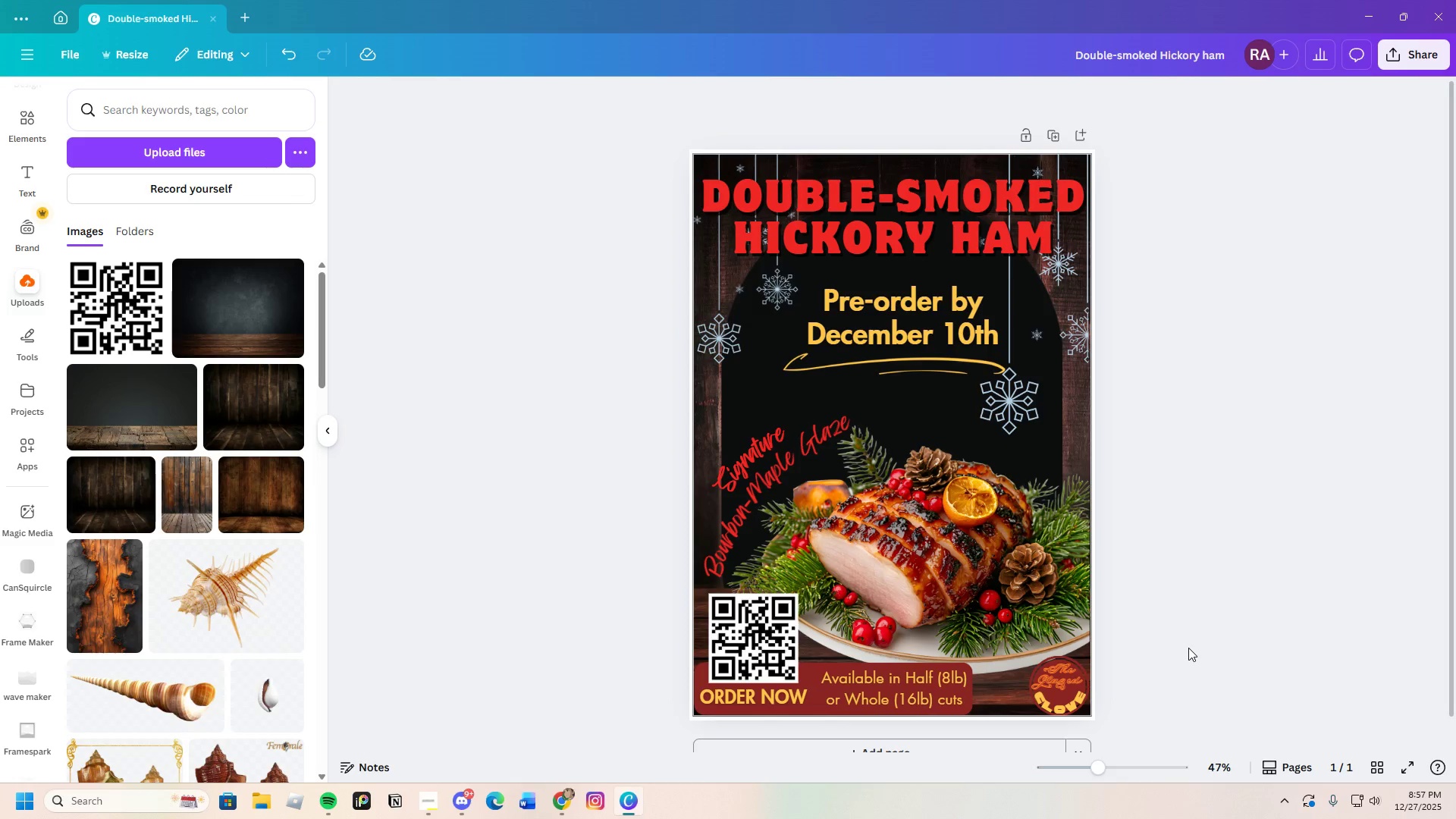 
scroll: coordinate [1132, 606], scroll_direction: down, amount: 3.0
 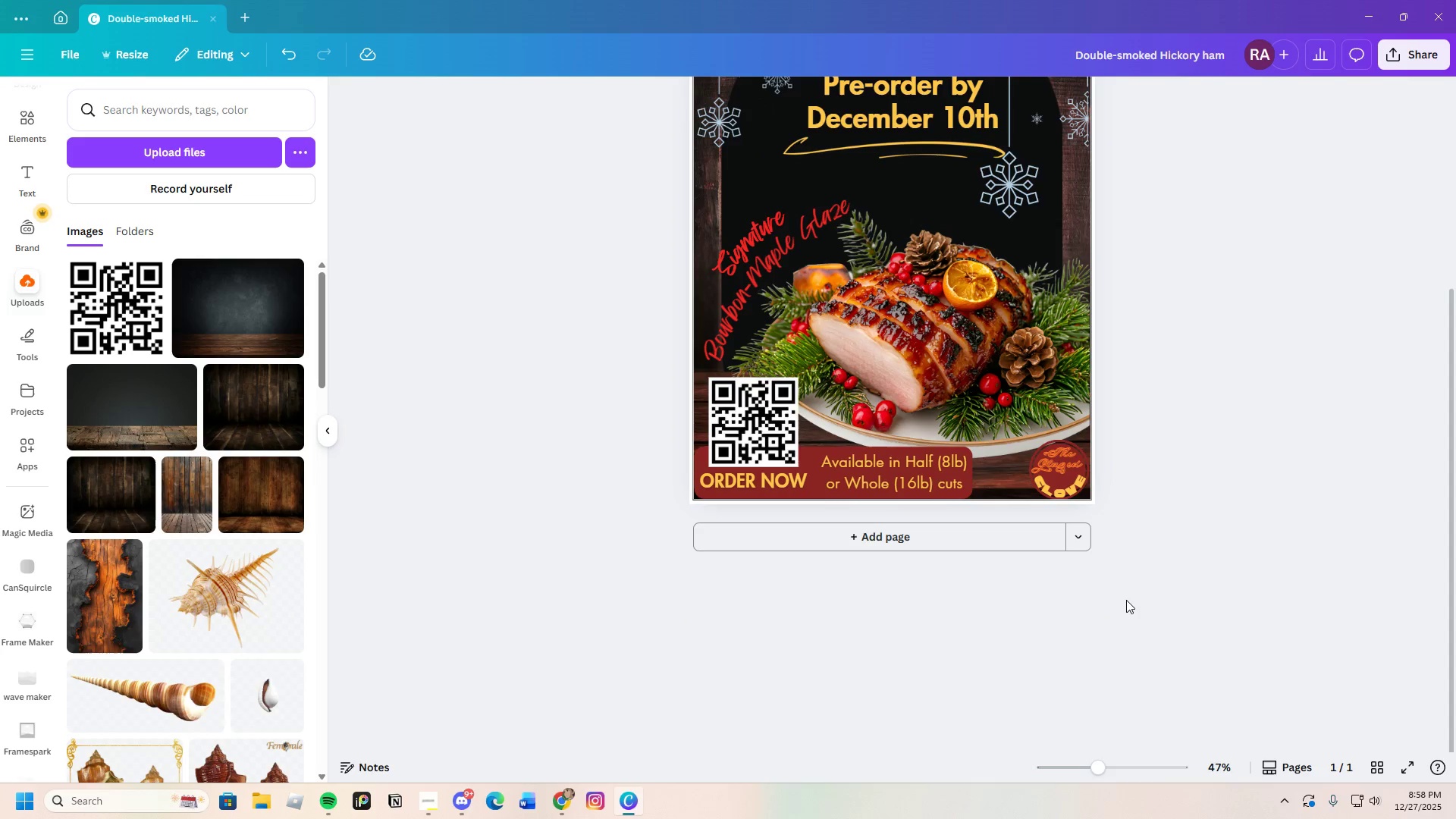 
scroll: coordinate [1124, 600], scroll_direction: up, amount: 3.0
 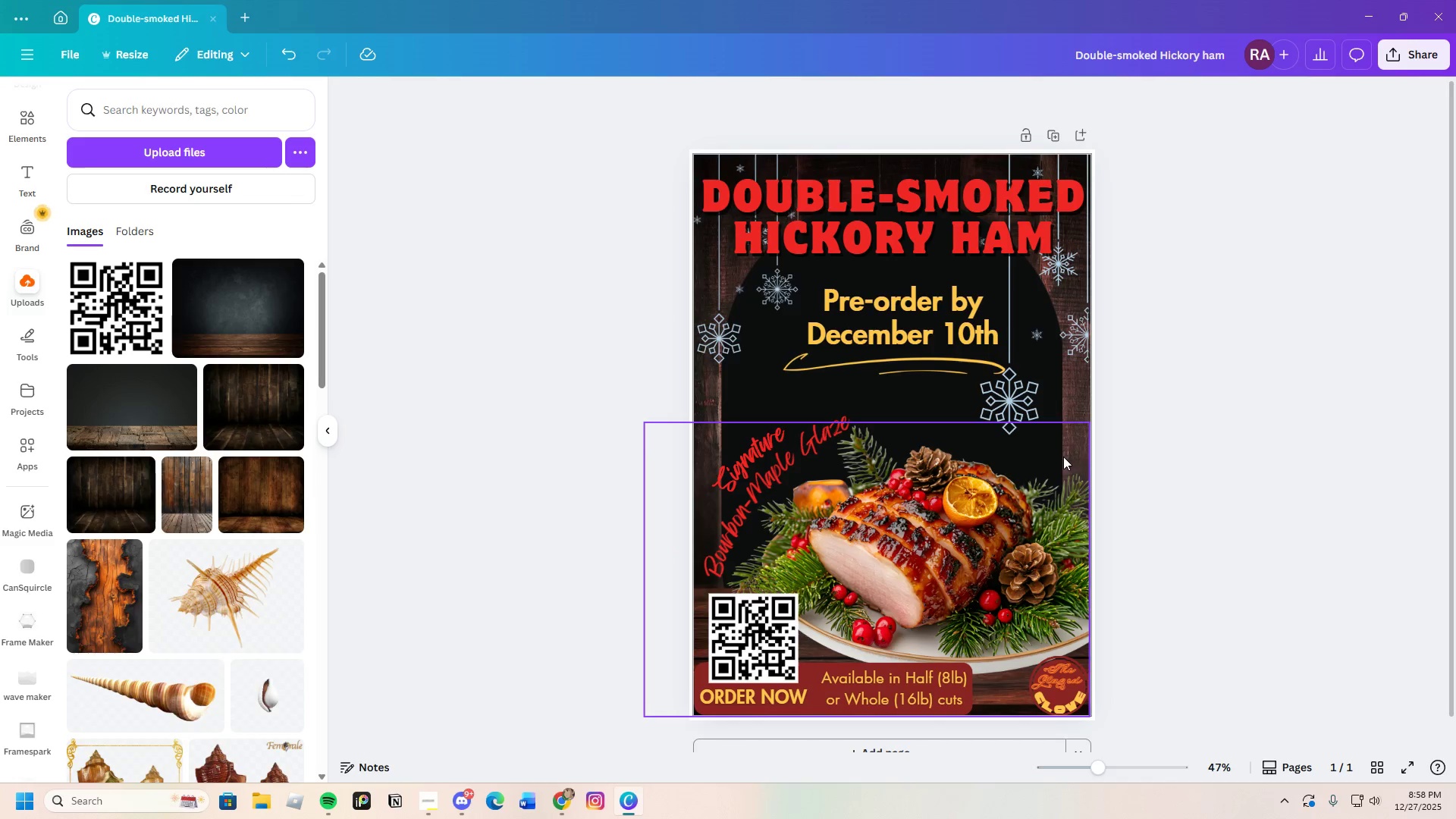 
scroll: coordinate [1346, 610], scroll_direction: down, amount: 2.0
 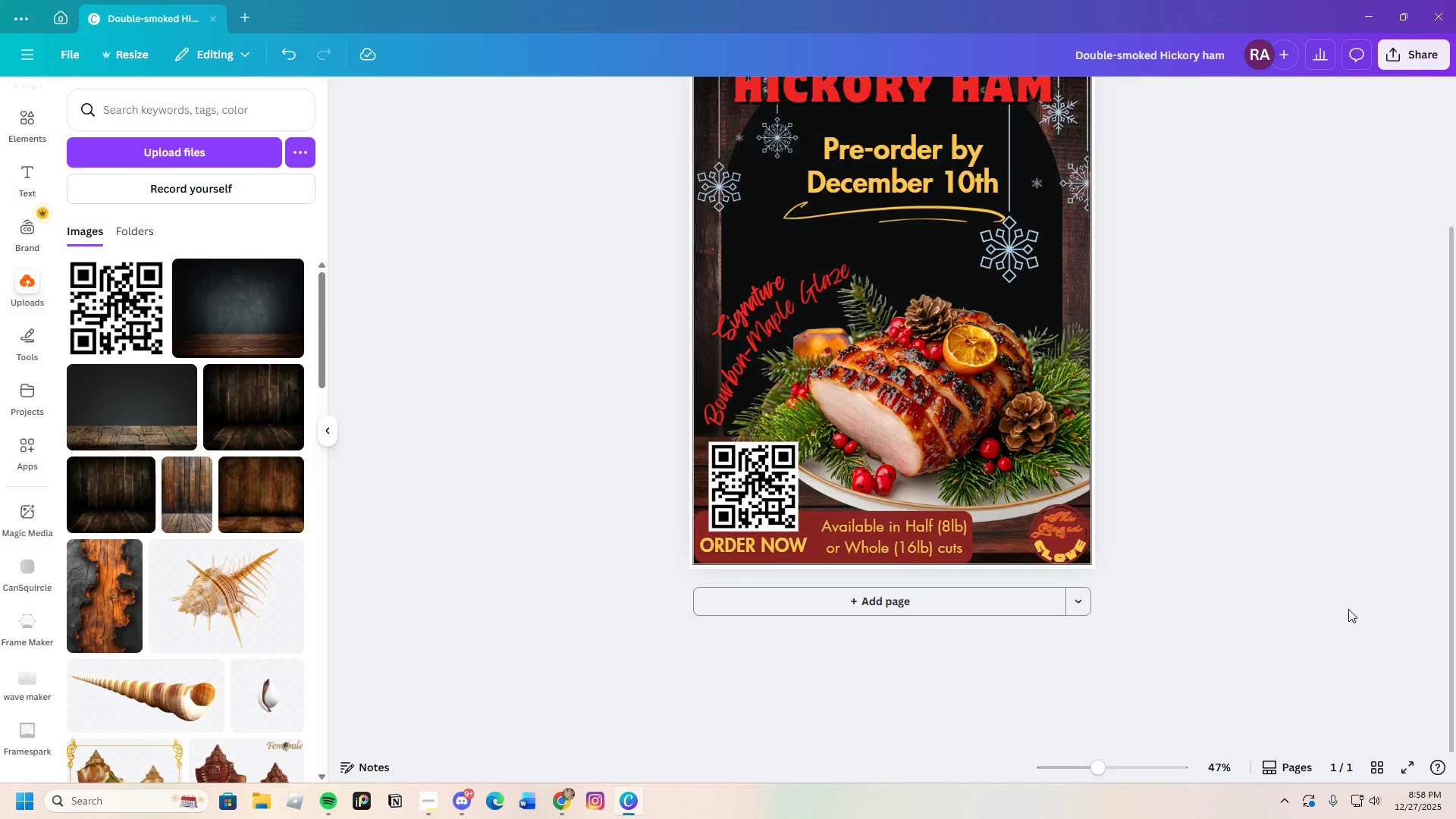 
scroll: coordinate [1344, 606], scroll_direction: up, amount: 1.0
 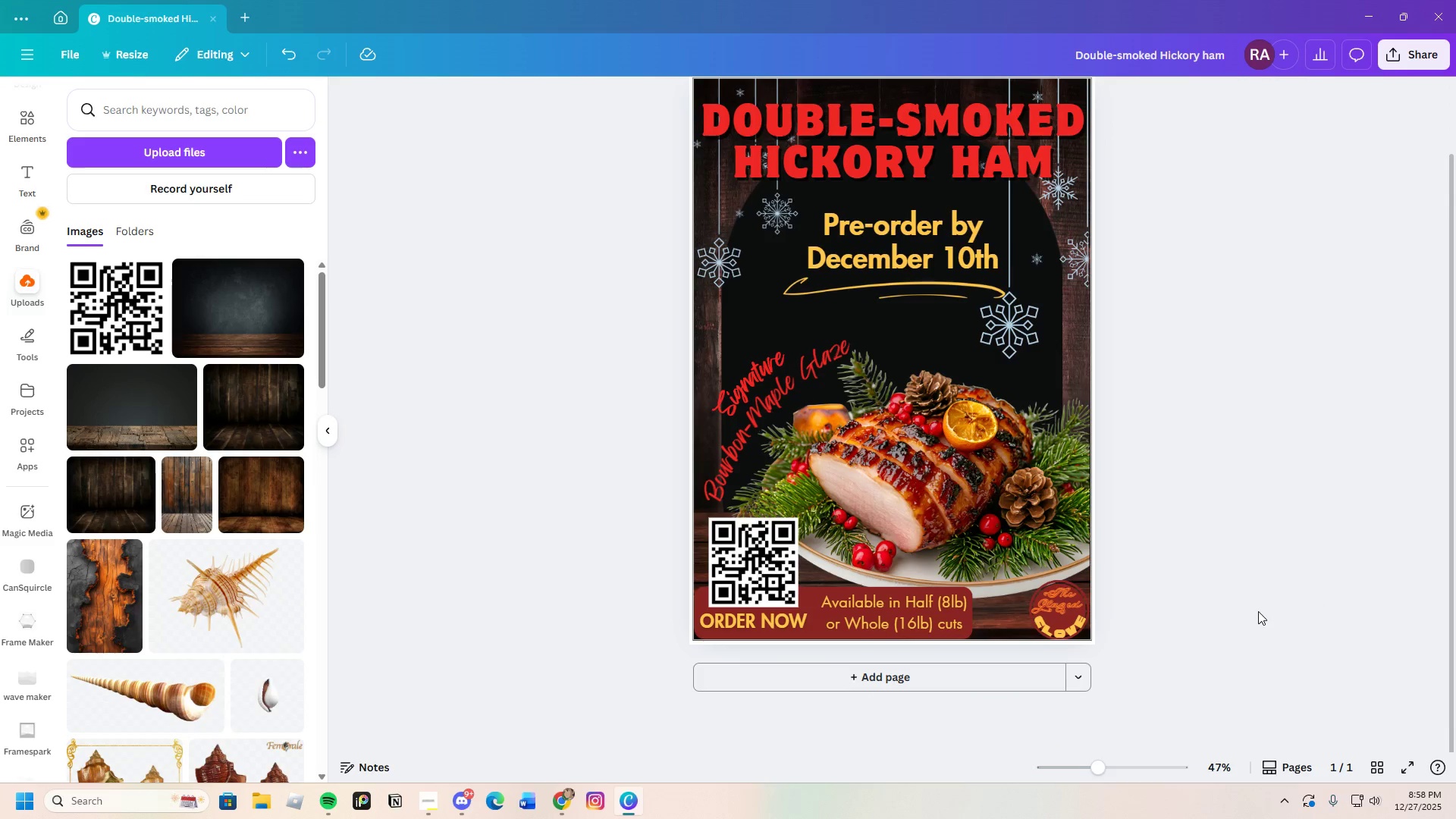 
wait(6.3)
 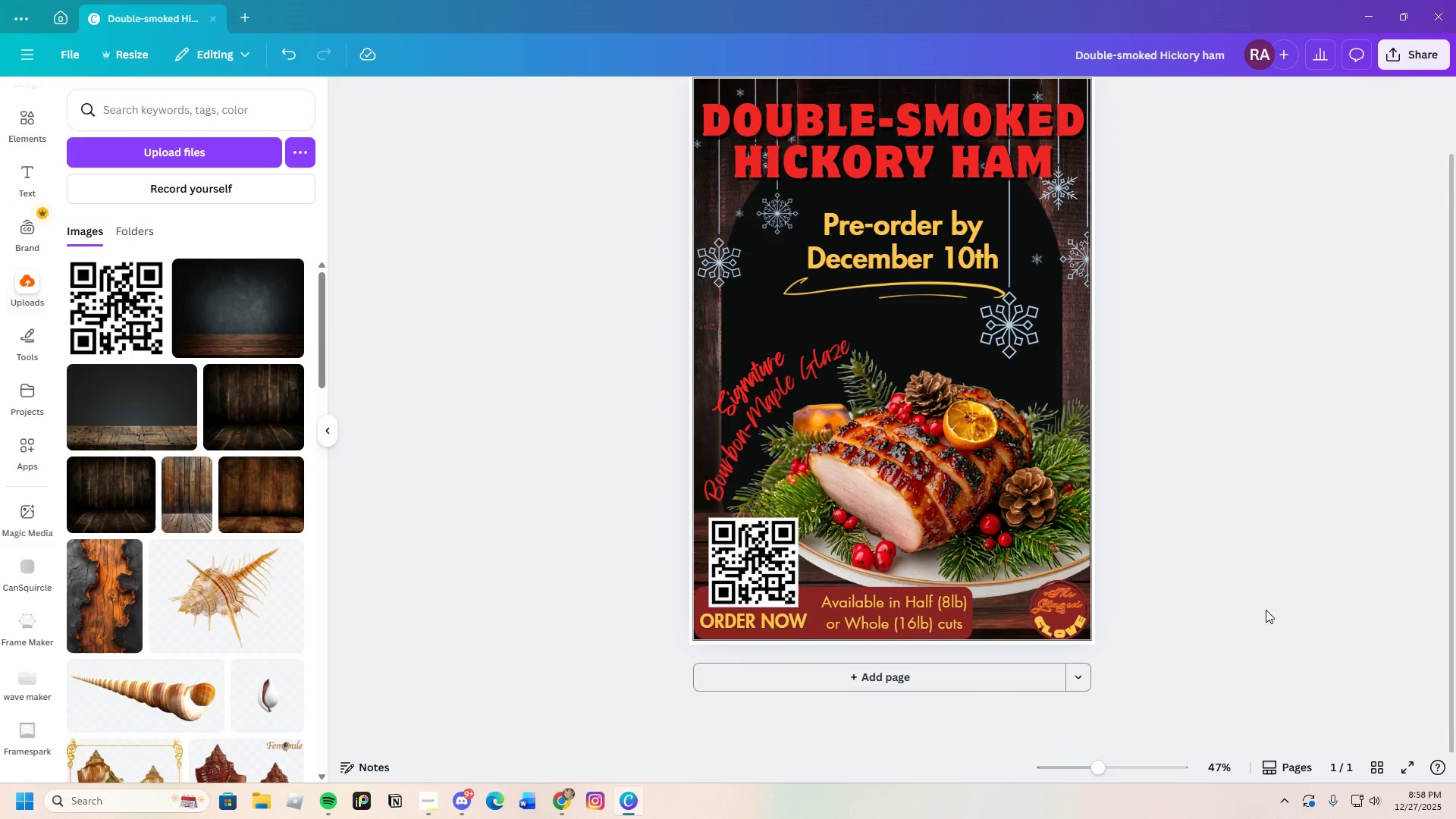 
left_click([20, 133])
 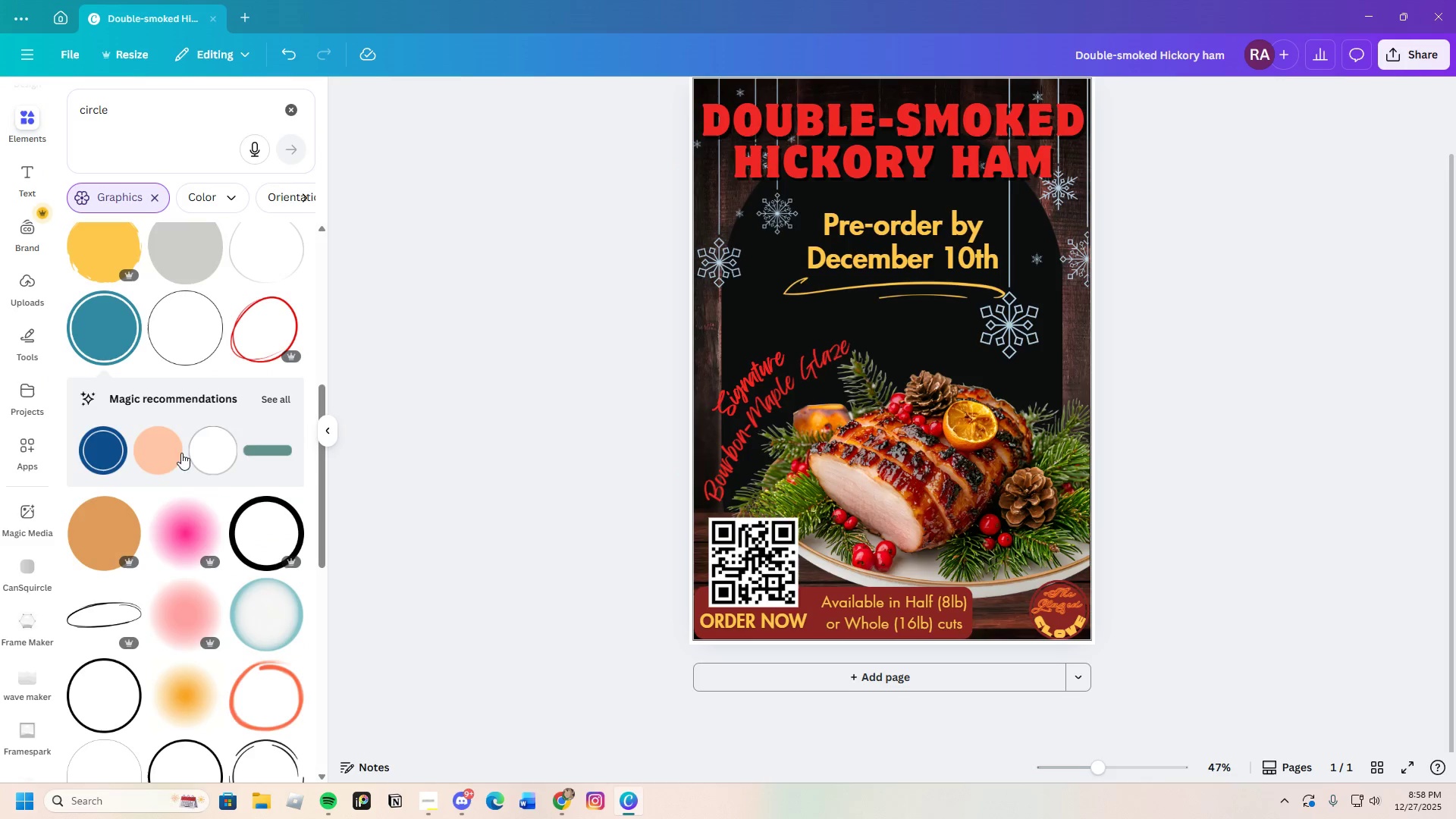 
scroll: coordinate [87, 379], scroll_direction: up, amount: 13.0
 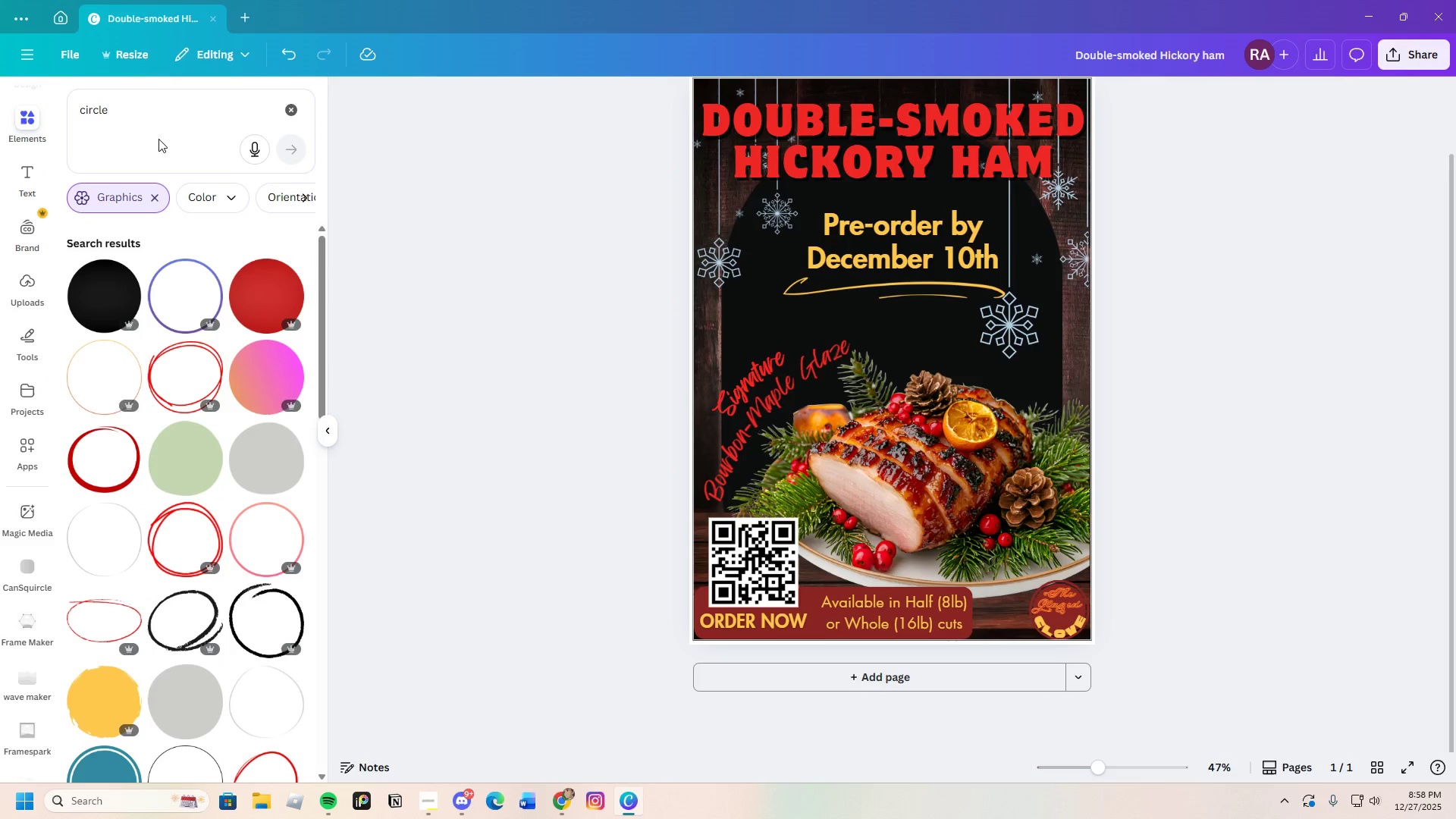 
left_click_drag(start_coordinate=[149, 115], to_coordinate=[36, 124])
 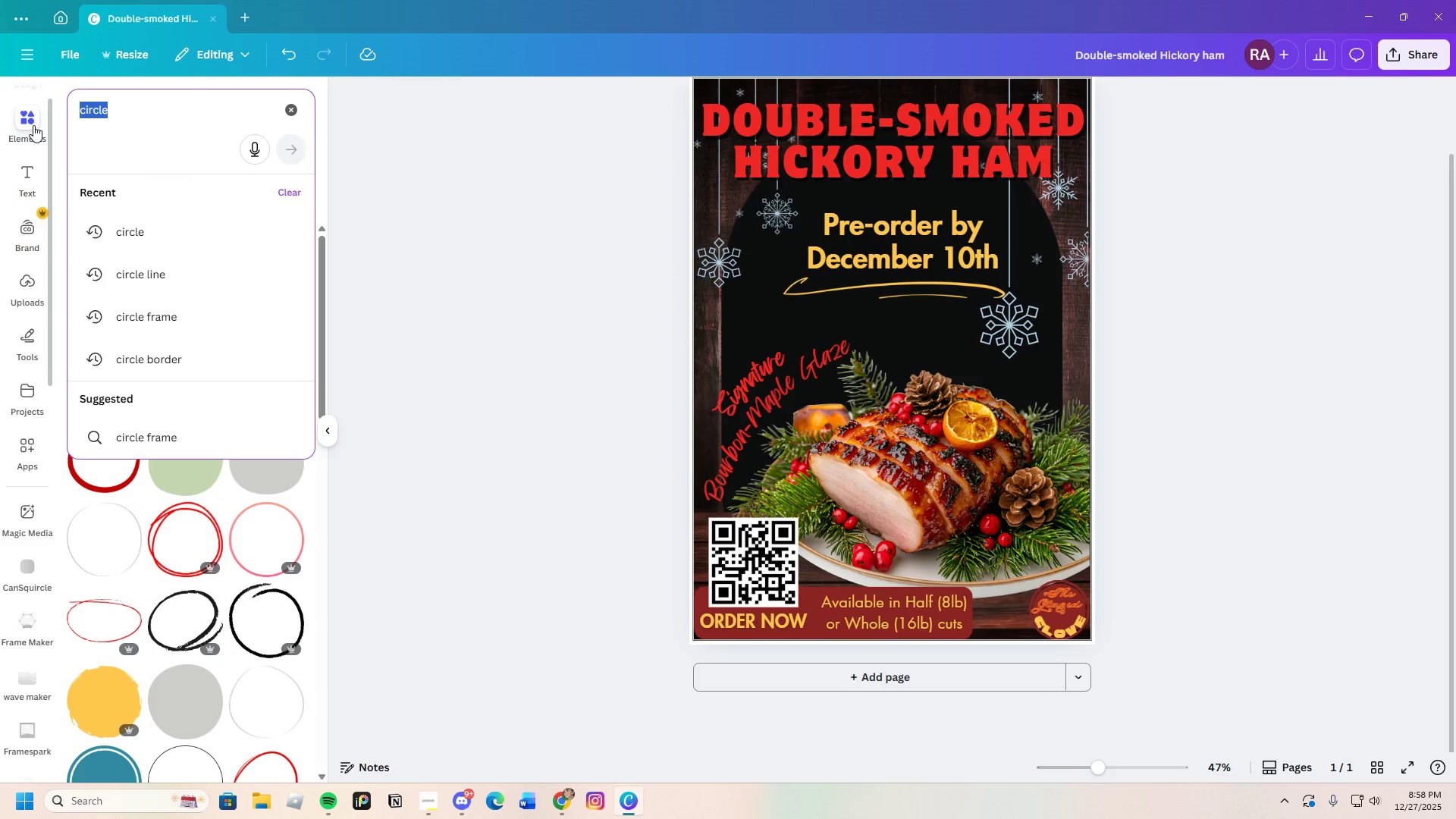 
key(Backspace)
type(shapes)
 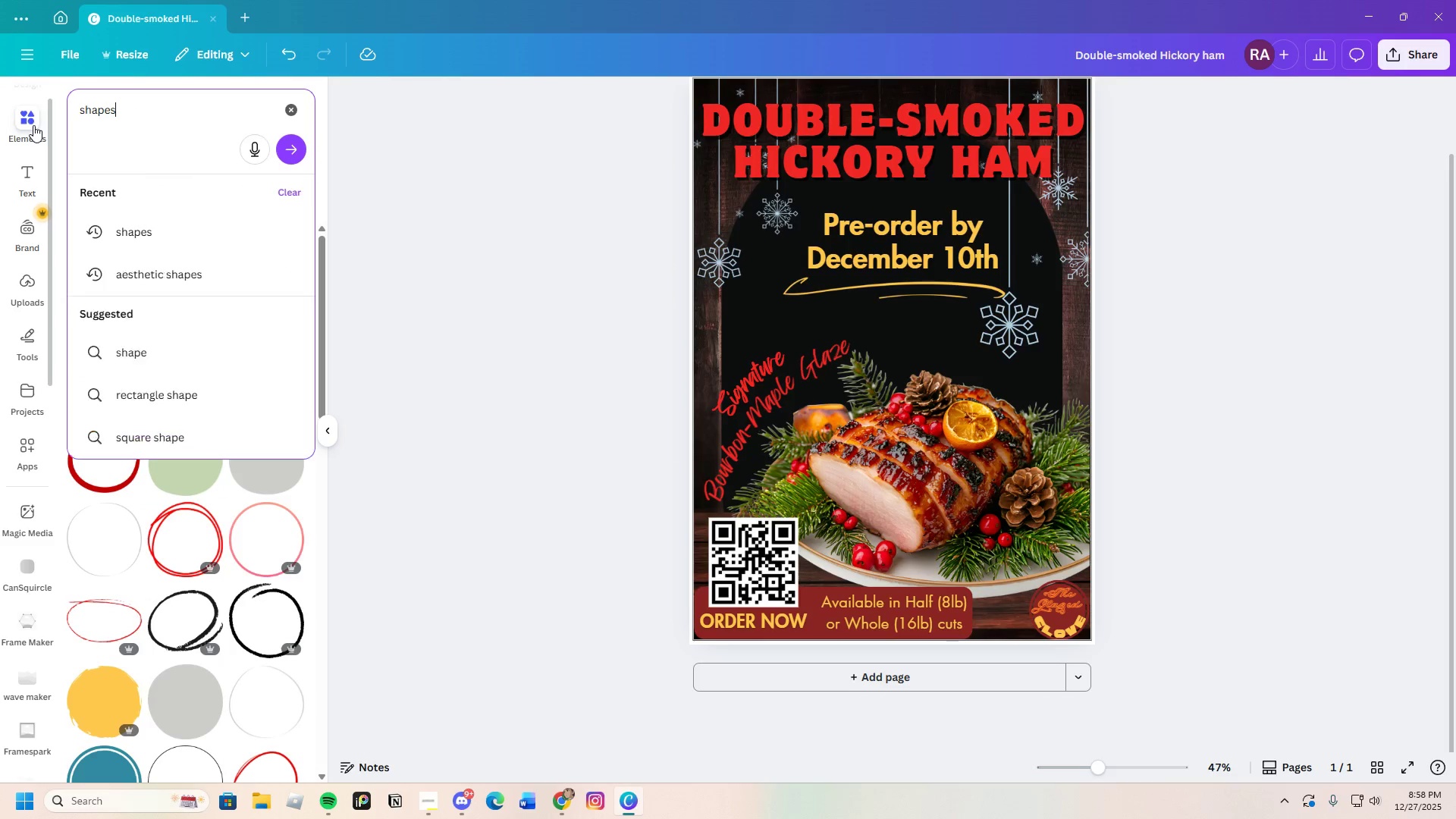 
key(Enter)
 